 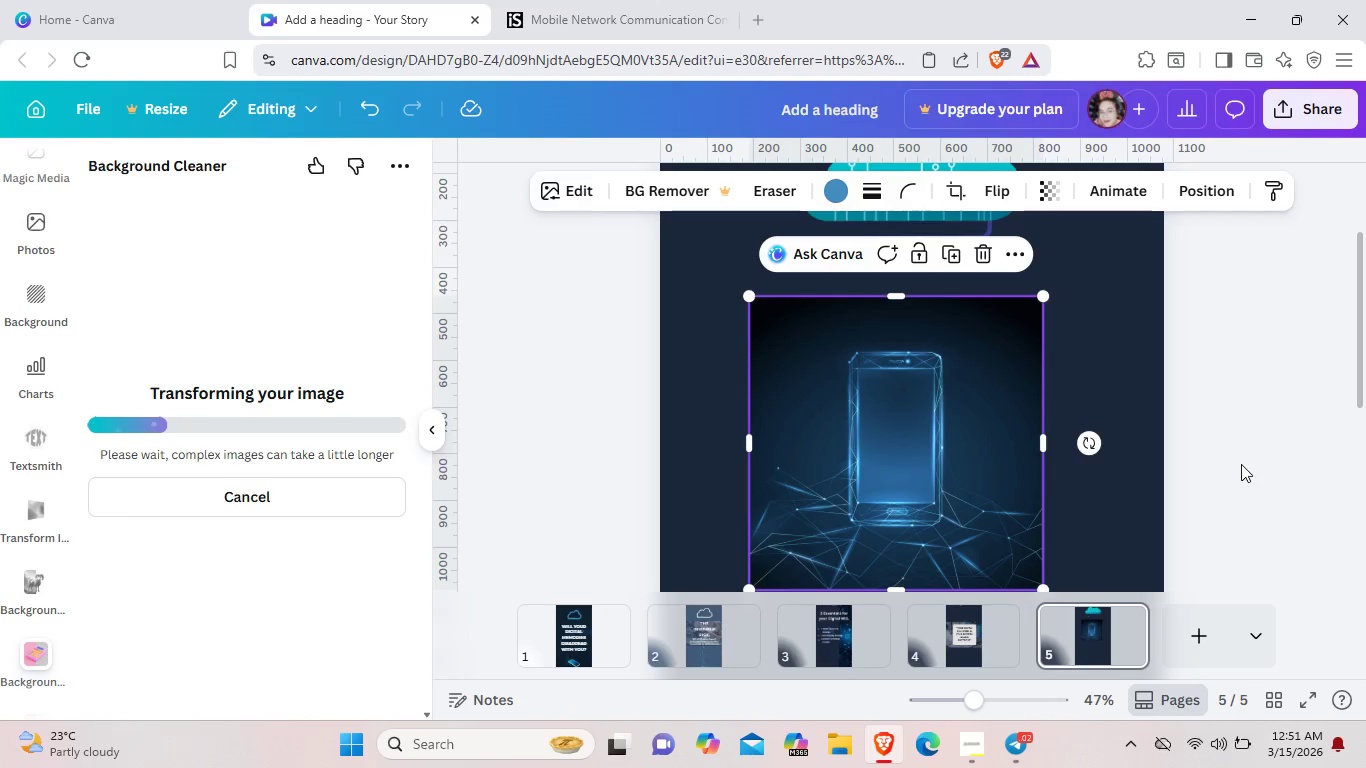 
left_click([1136, 404])
 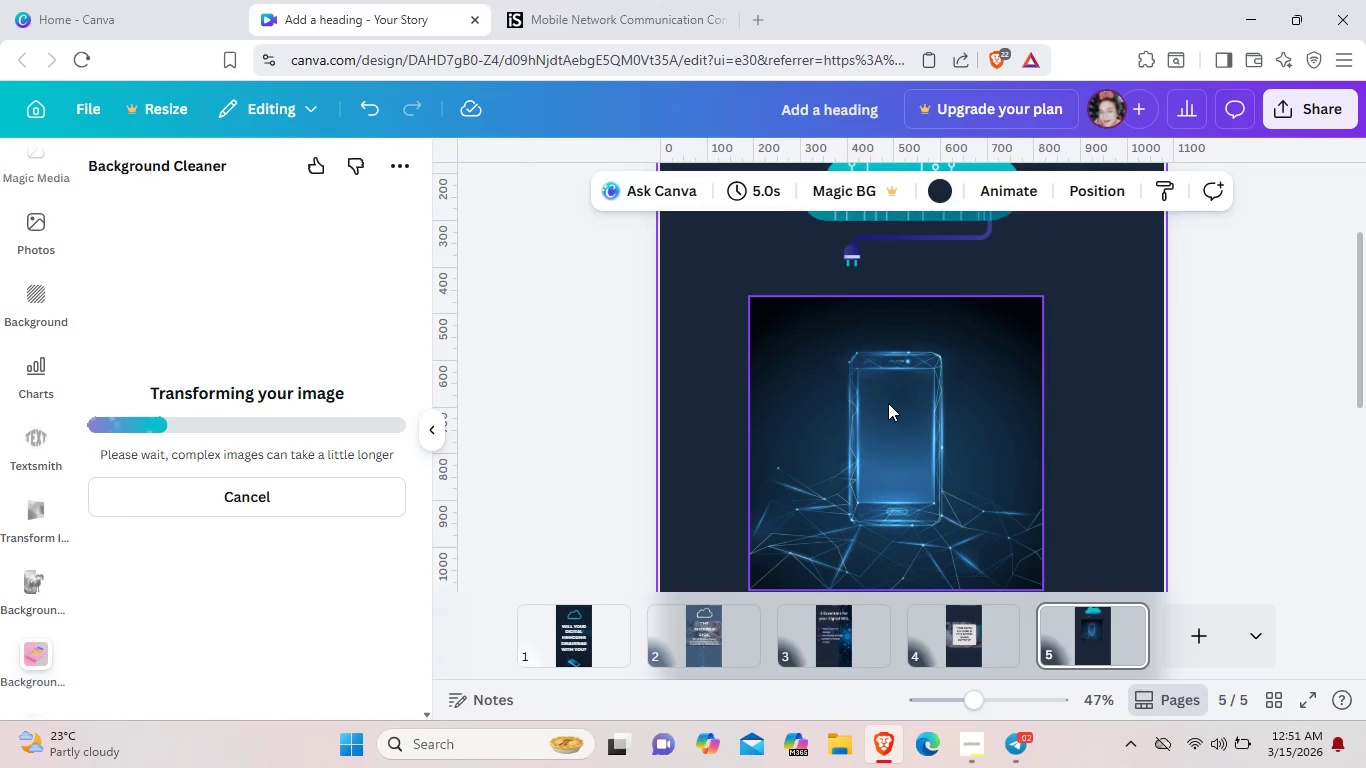 
wait(21.27)
 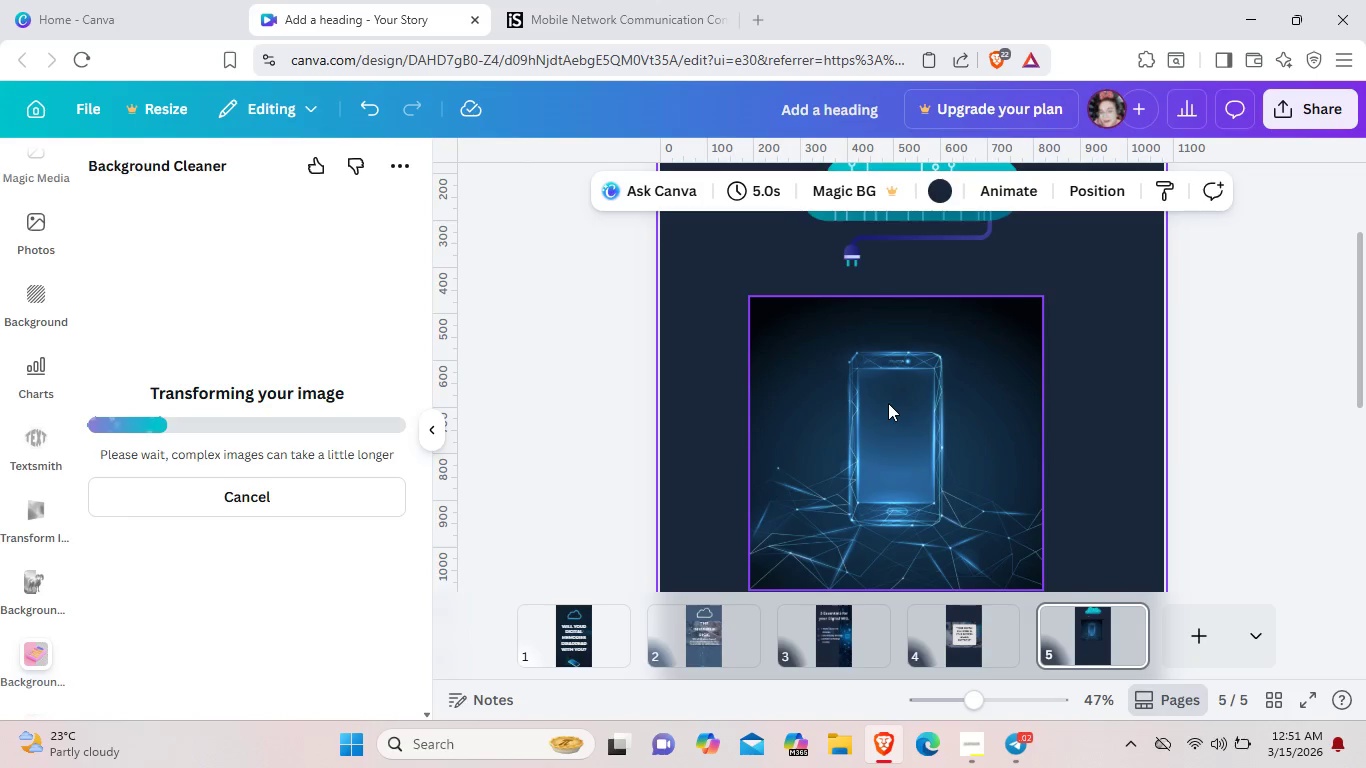 
left_click([865, 459])
 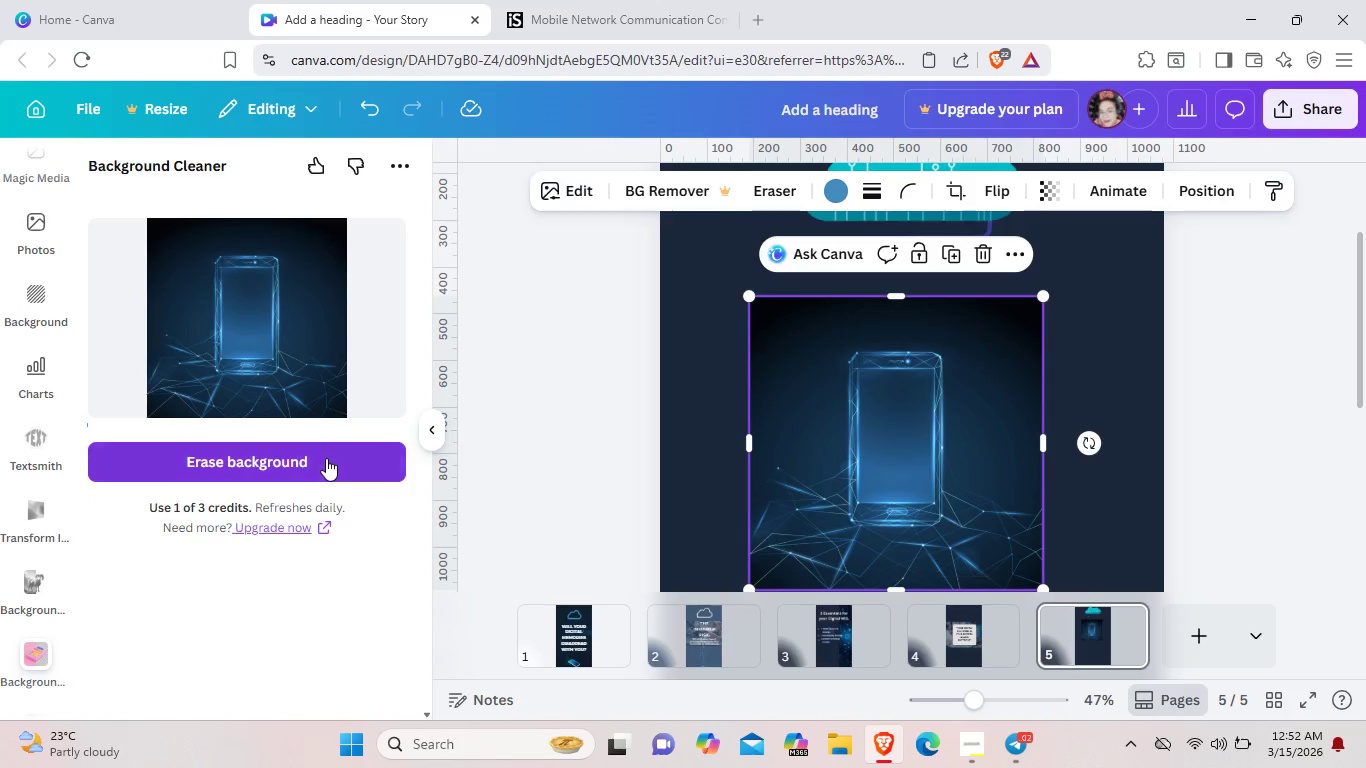 
left_click([328, 451])
 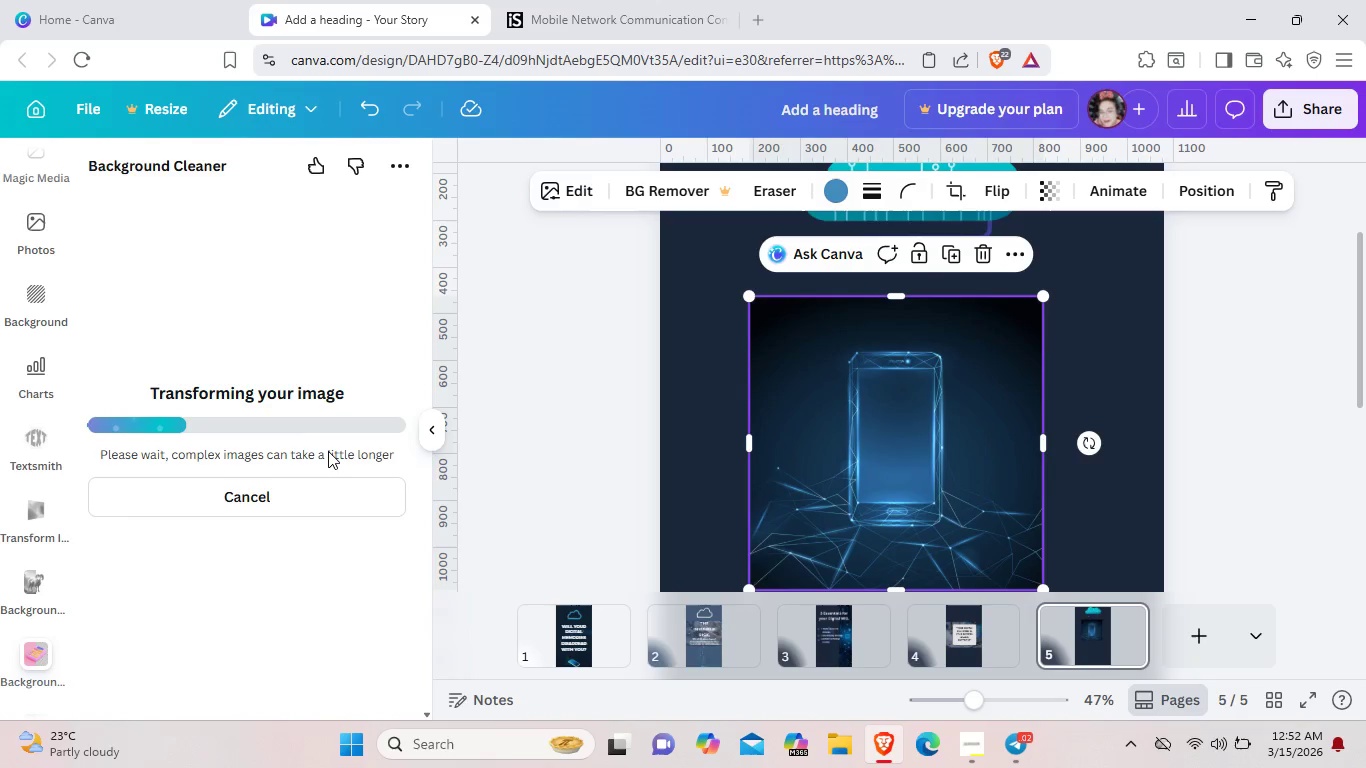 
wait(12.53)
 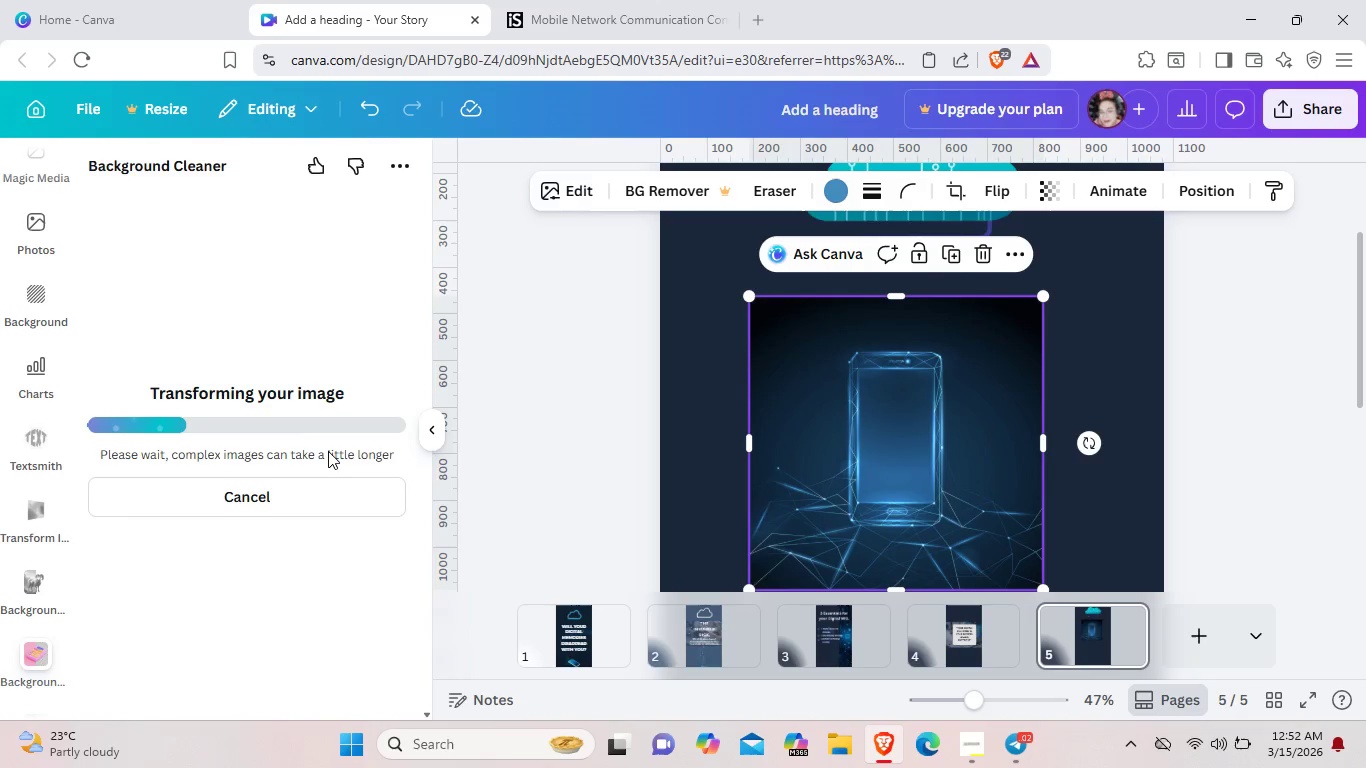 
left_click([127, 8])
 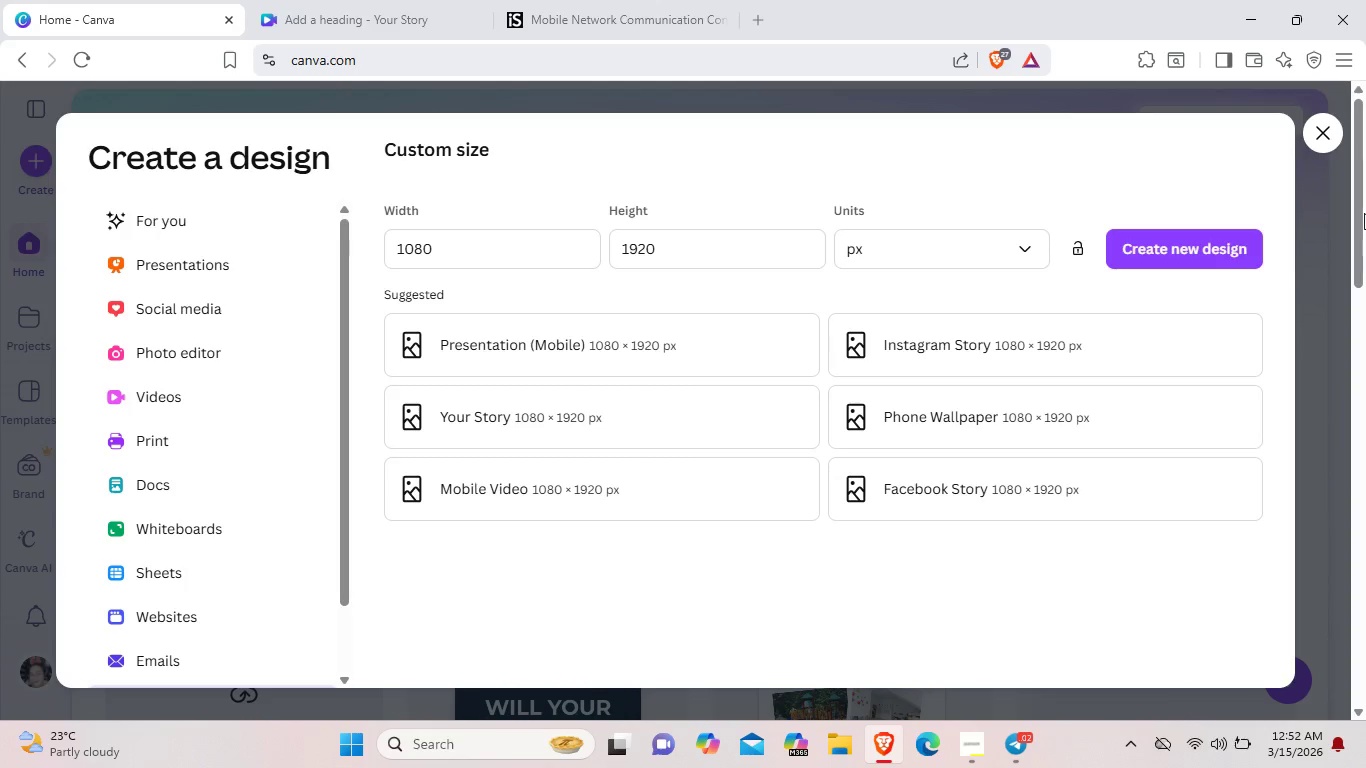 
left_click([421, 2])
 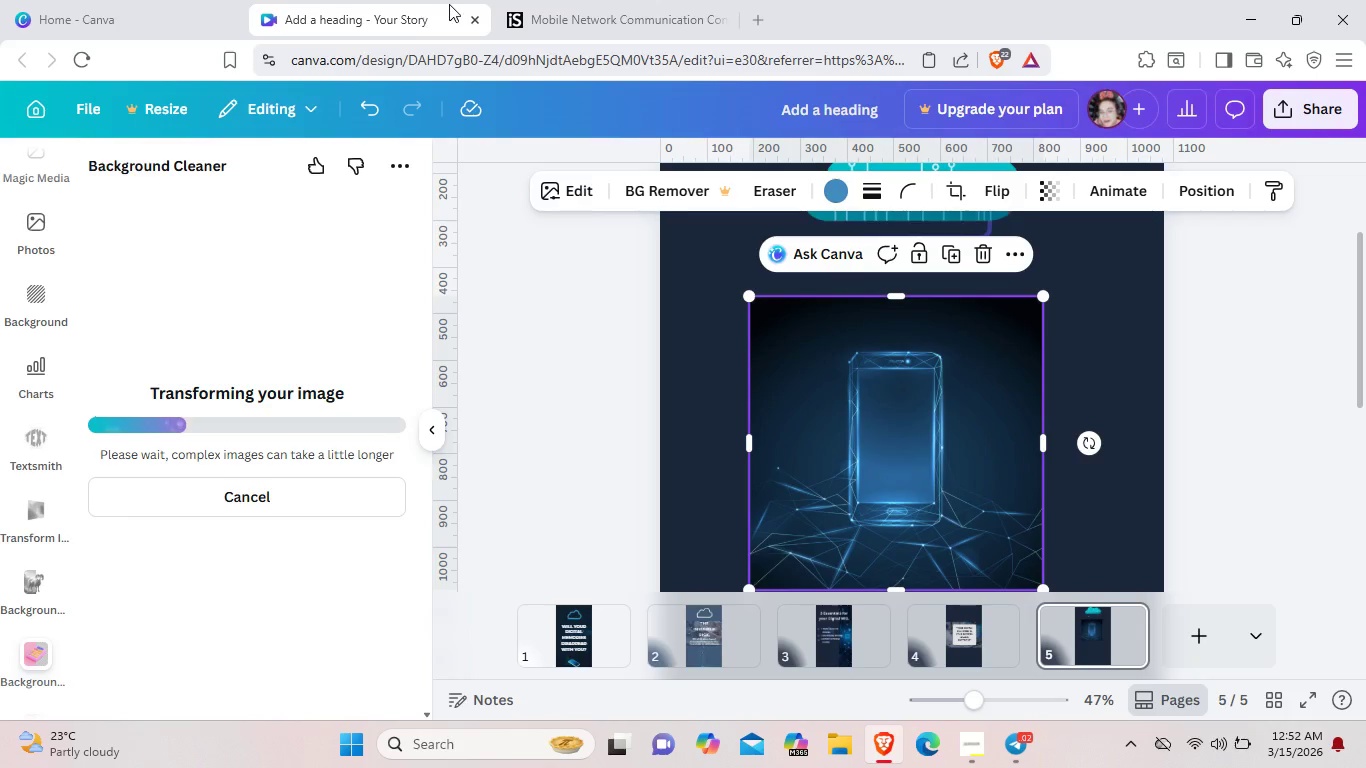 
left_click([603, 11])
 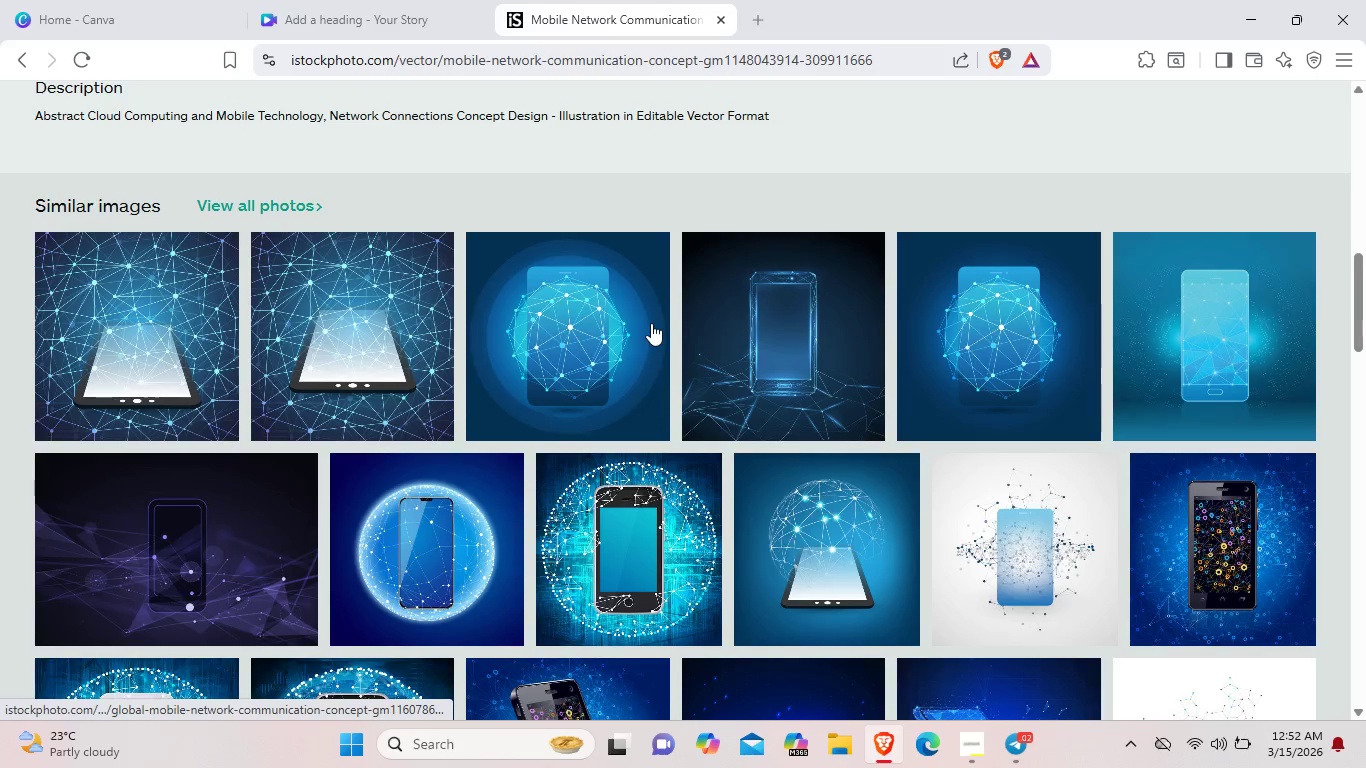 
scroll: coordinate [651, 323], scroll_direction: down, amount: 6.0
 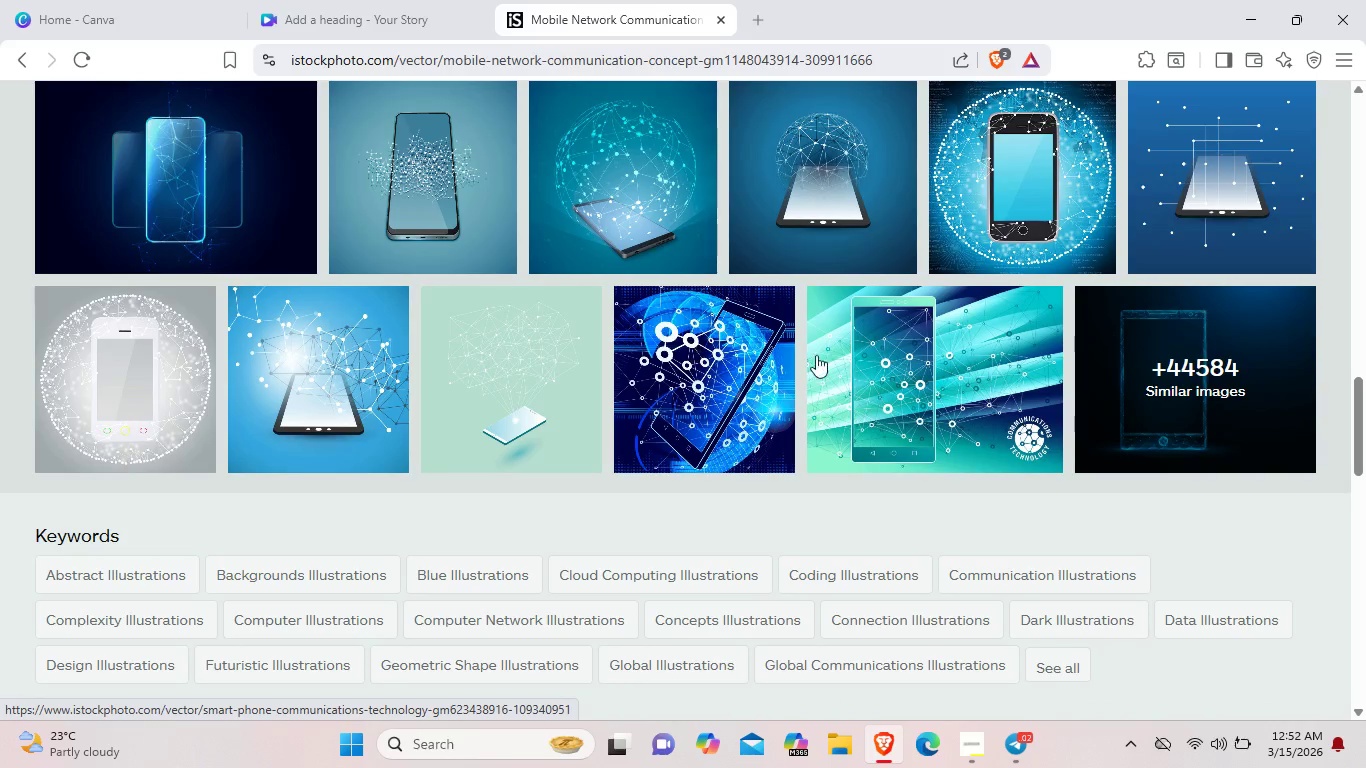 
left_click([1246, 382])
 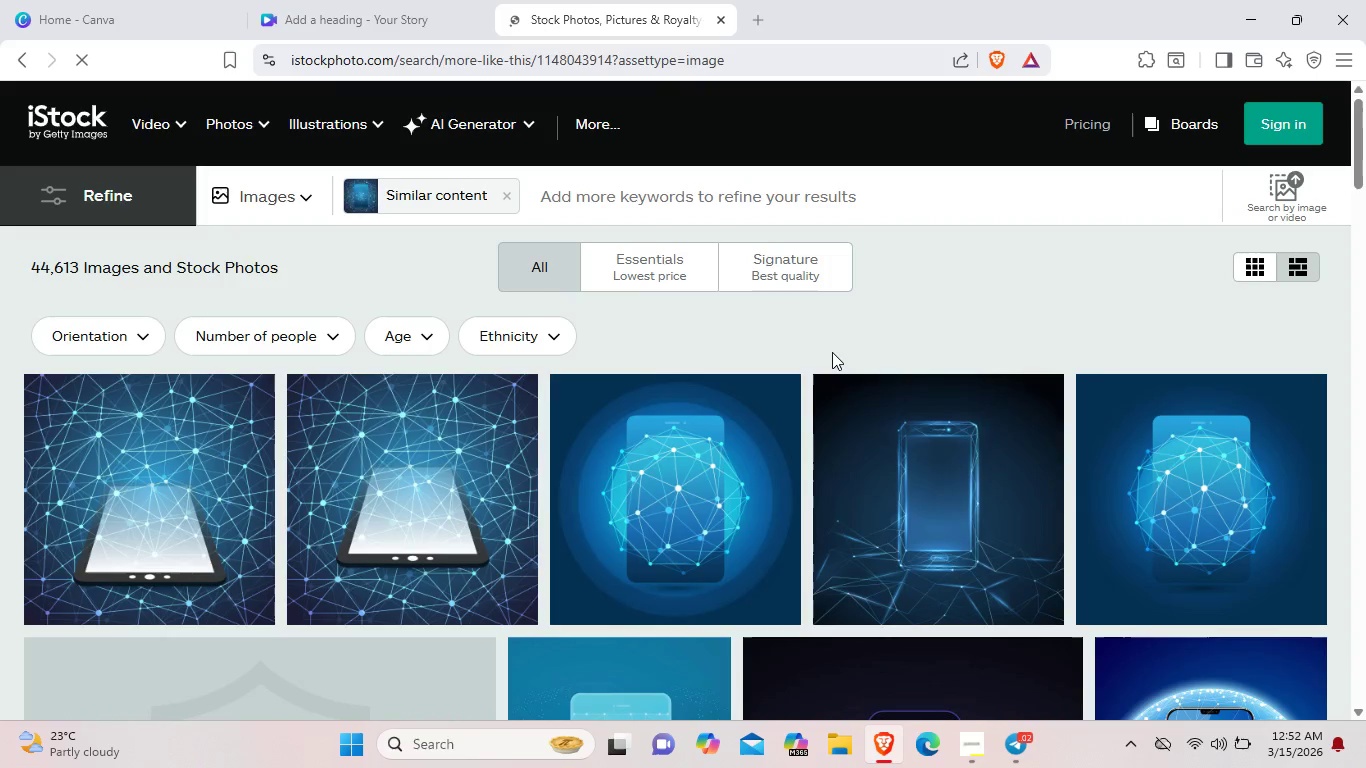 
scroll: coordinate [832, 351], scroll_direction: down, amount: 13.0
 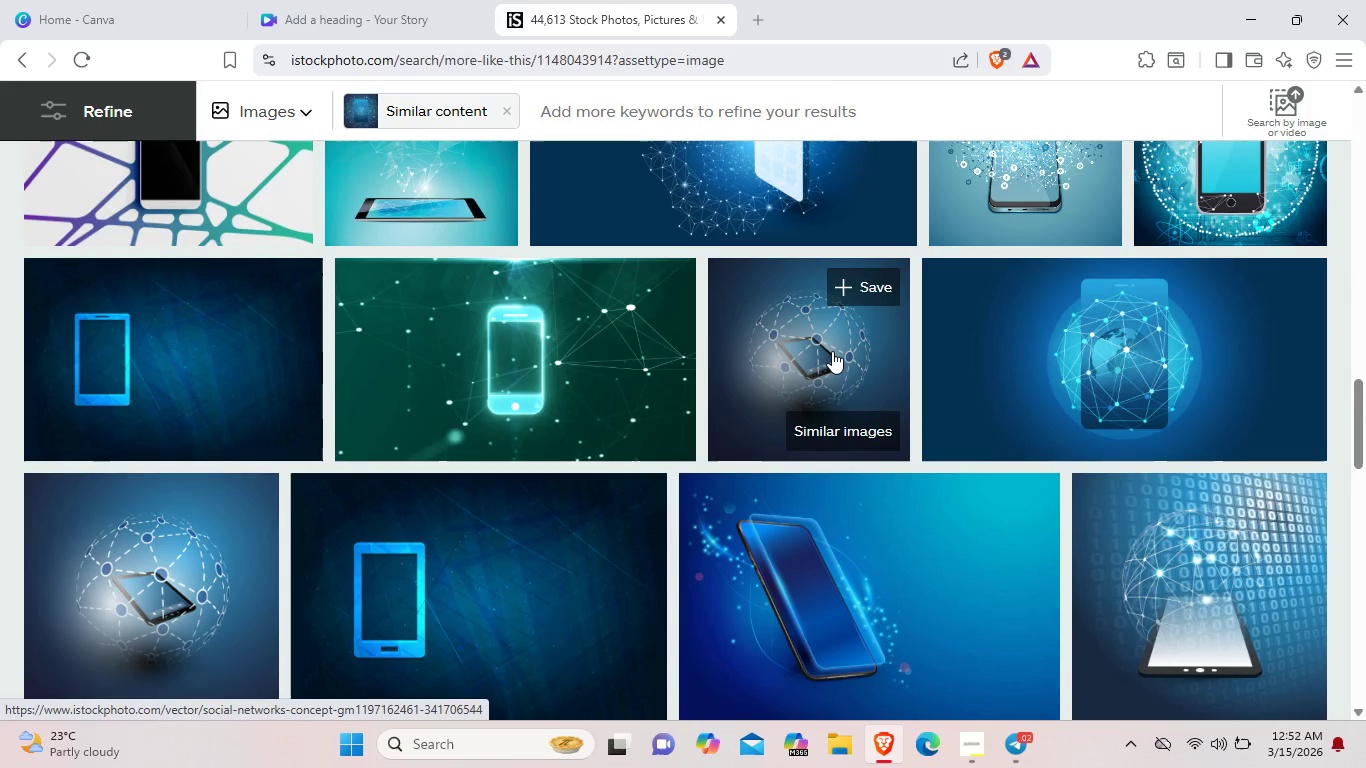 
scroll: coordinate [832, 351], scroll_direction: down, amount: 9.0
 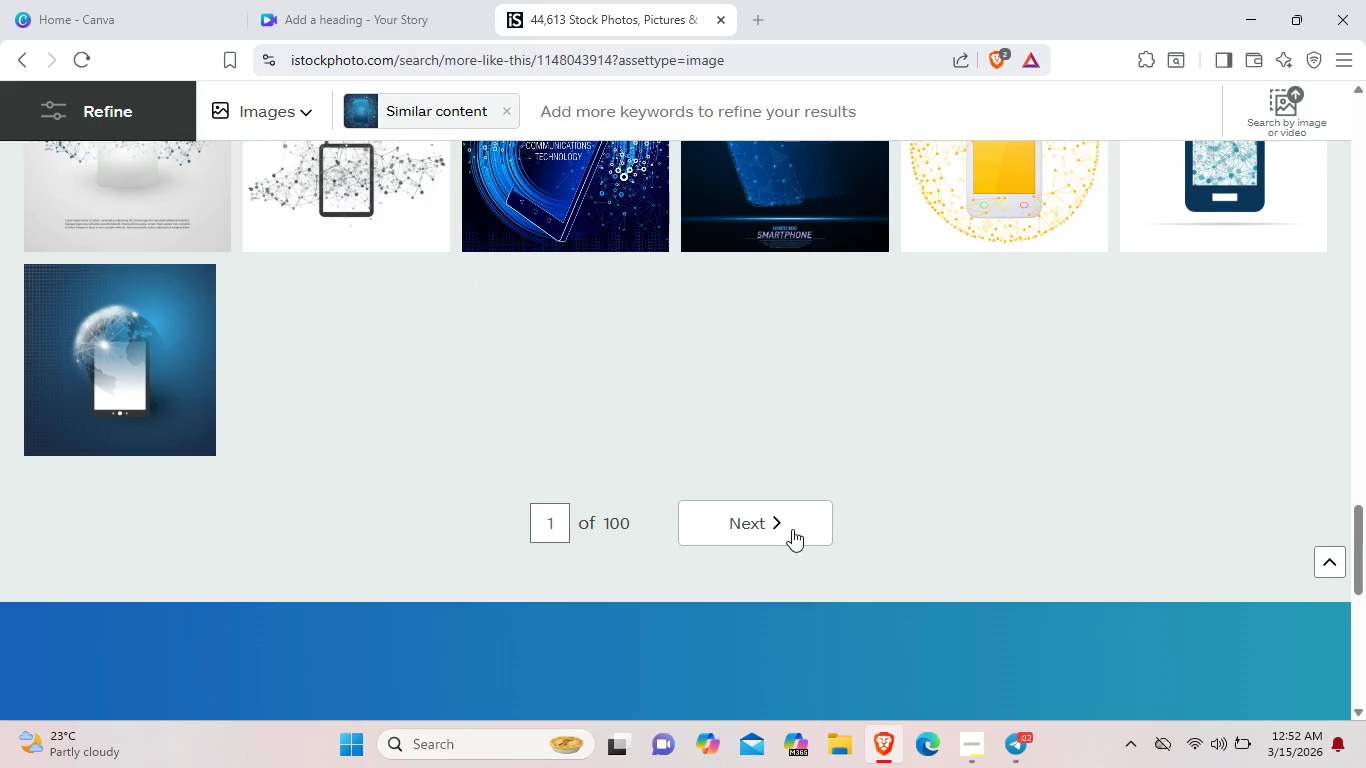 
left_click([793, 528])
 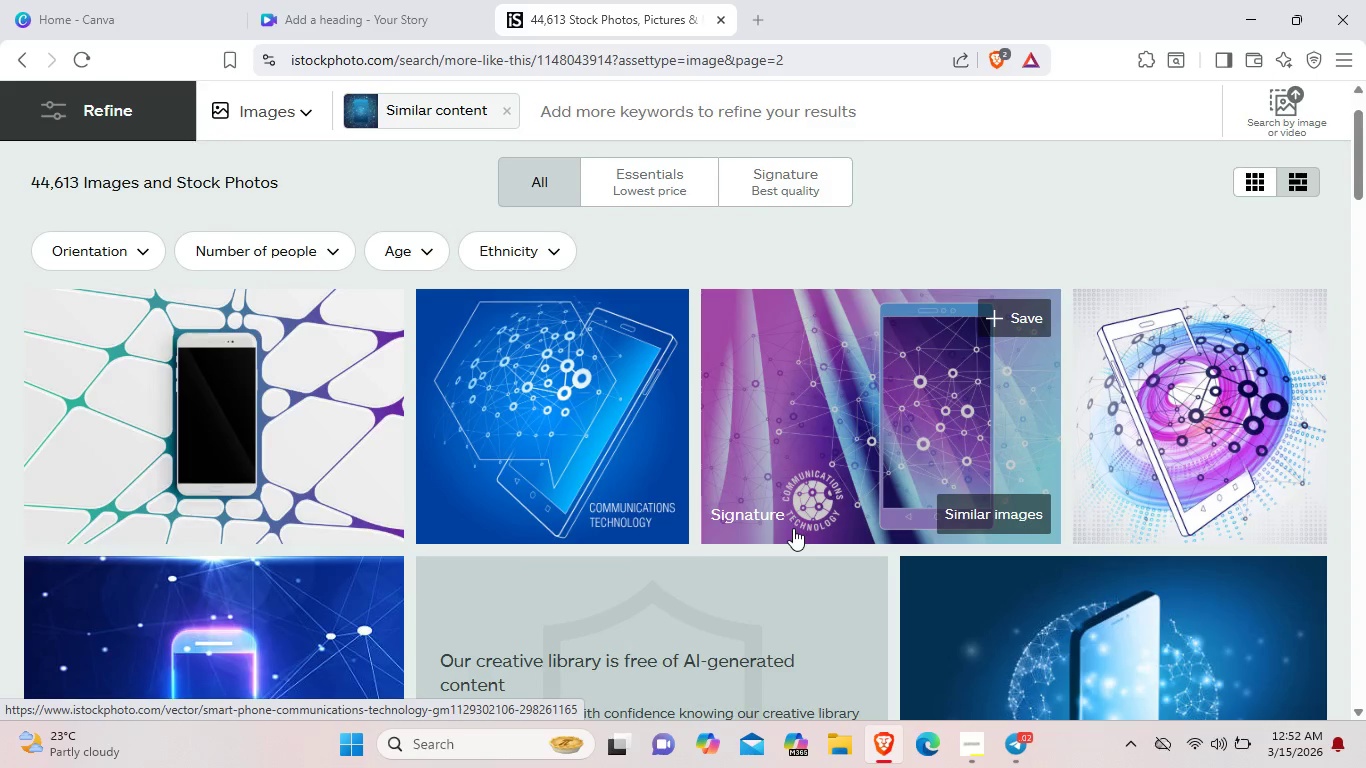 
scroll: coordinate [793, 528], scroll_direction: down, amount: 2.0
 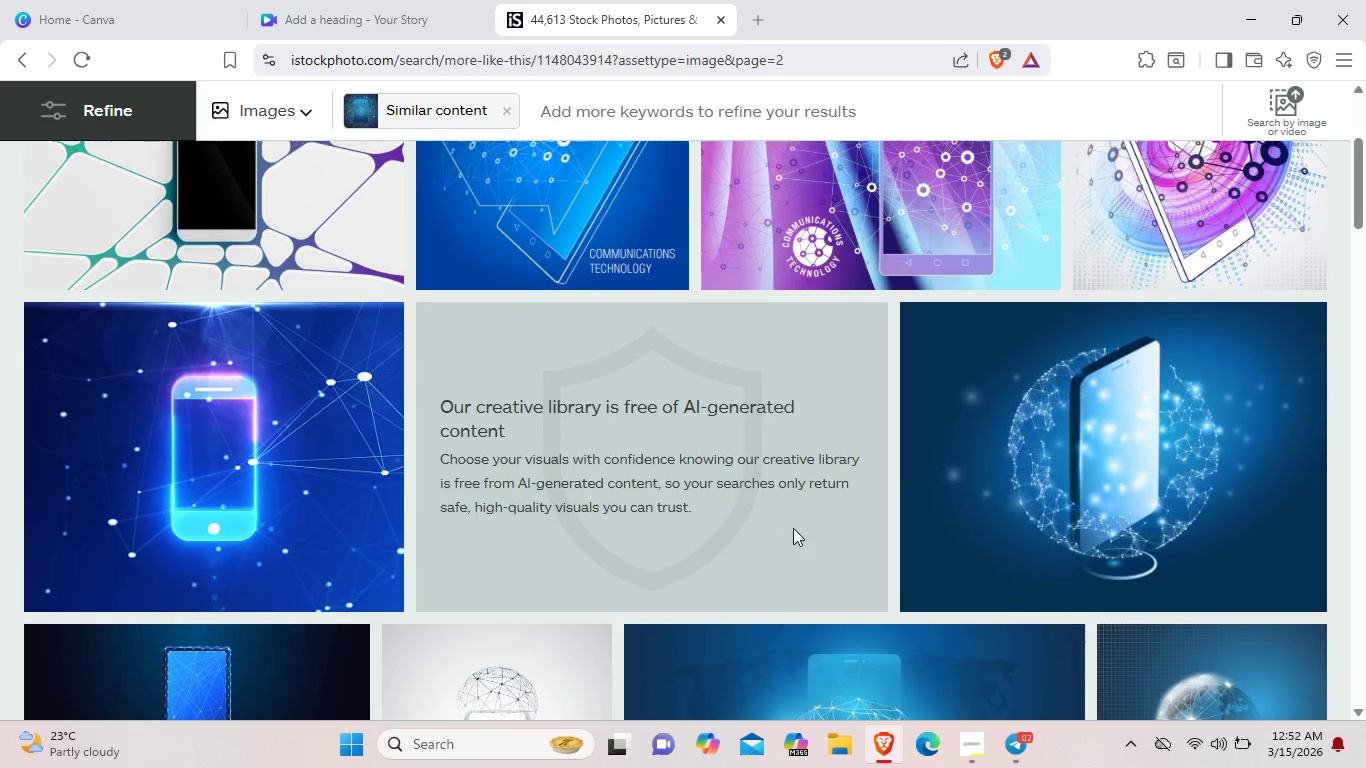 
scroll: coordinate [793, 528], scroll_direction: up, amount: 3.0
 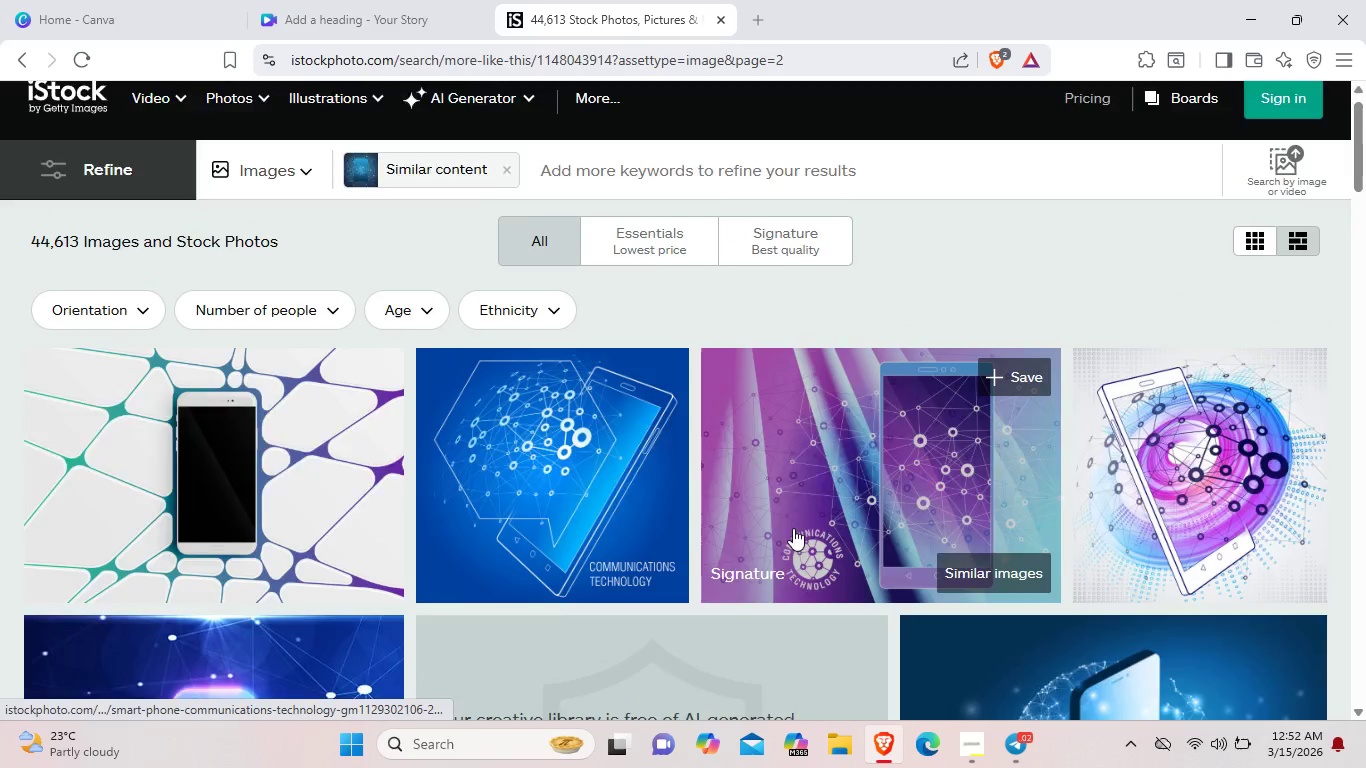 
scroll: coordinate [793, 528], scroll_direction: down, amount: 9.0
 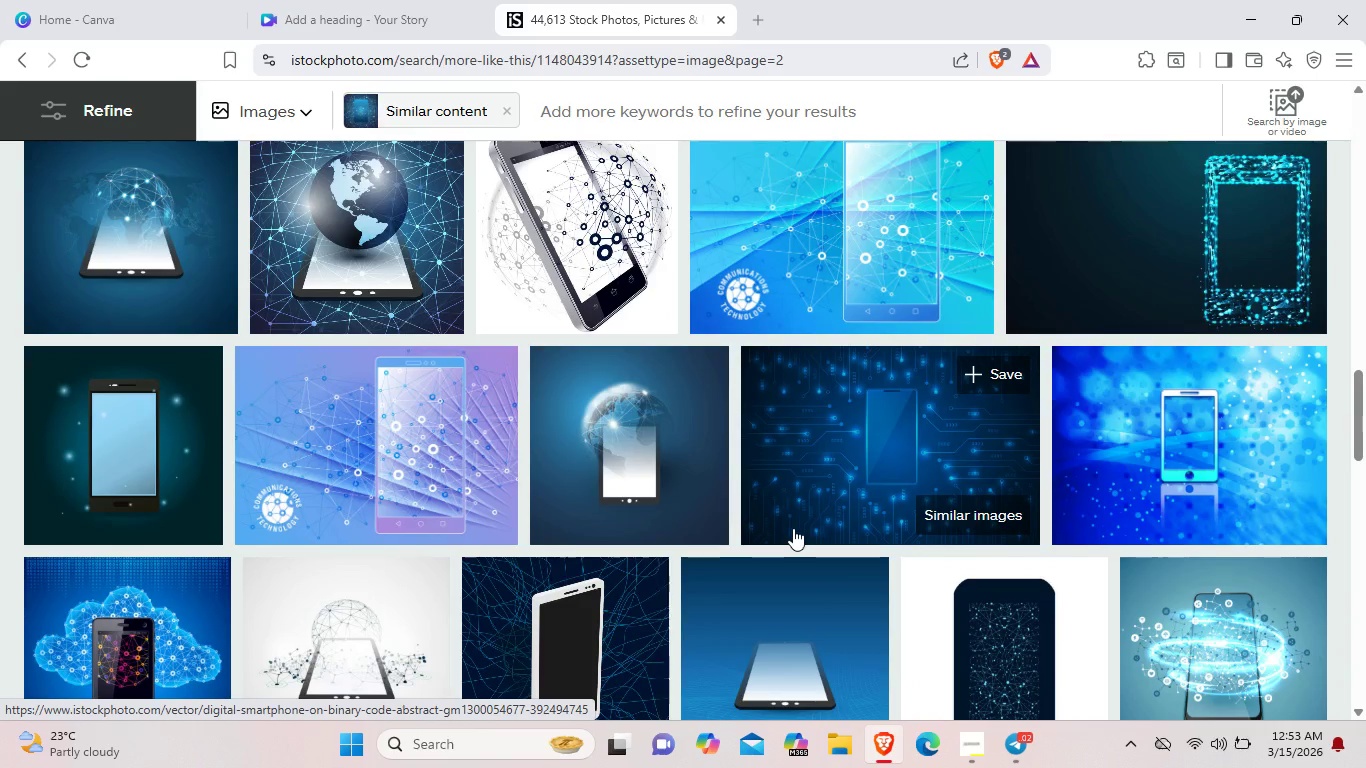 
wait(6.03)
 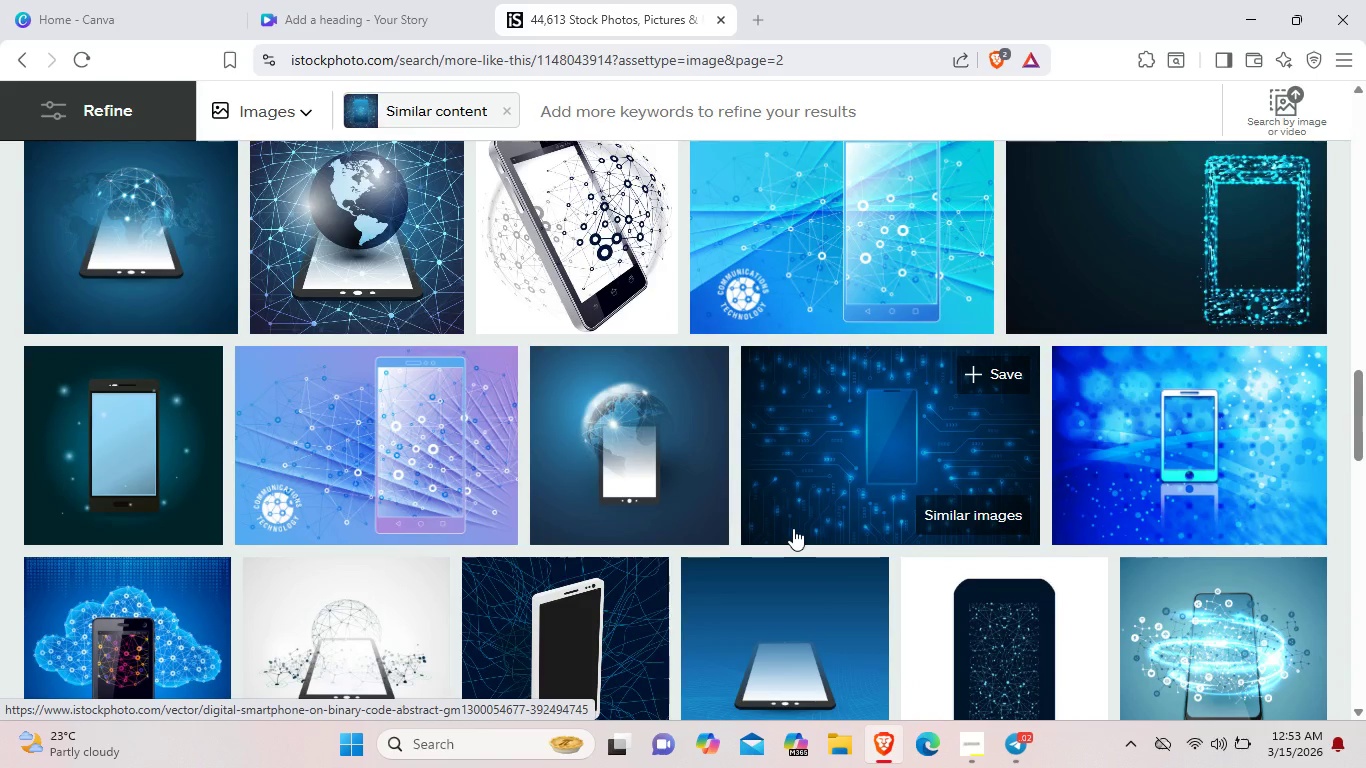 
left_click([359, 0])
 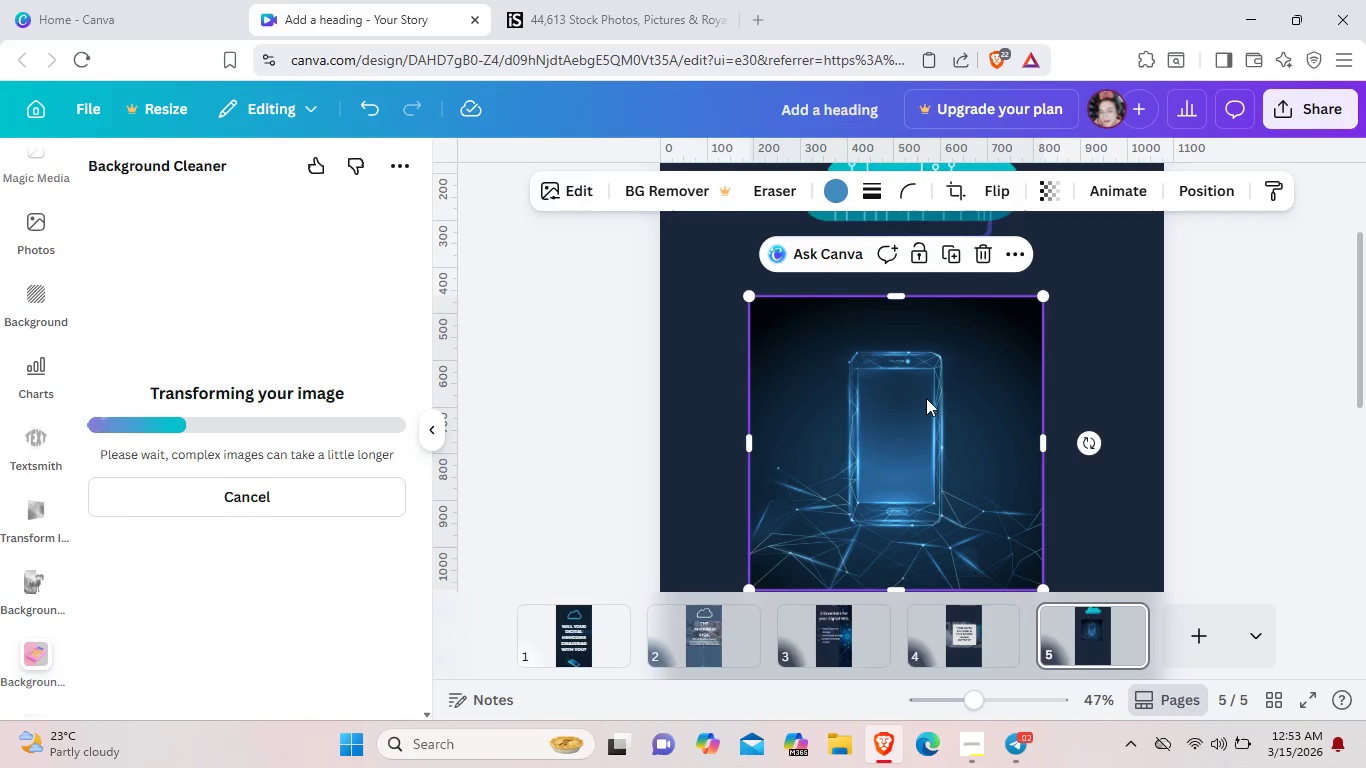 
wait(5.59)
 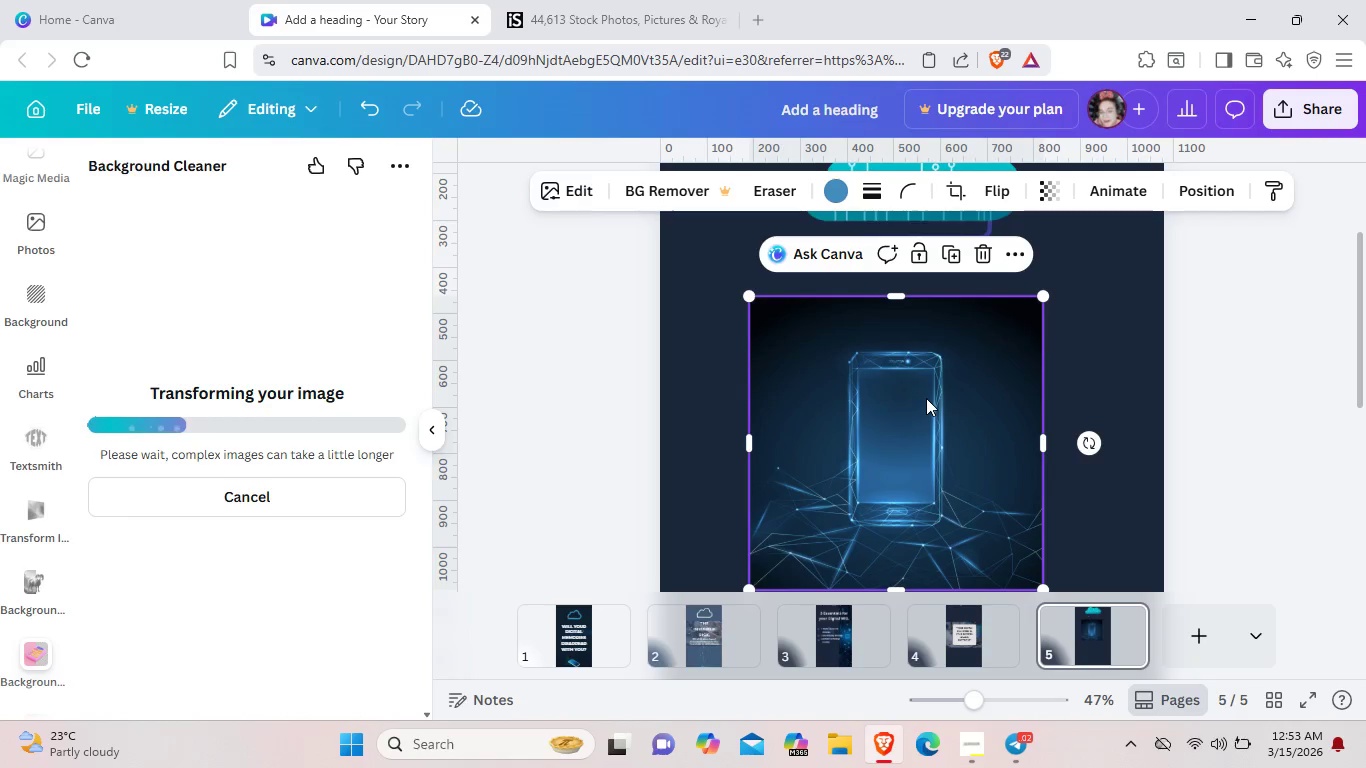 
left_click([601, 0])
 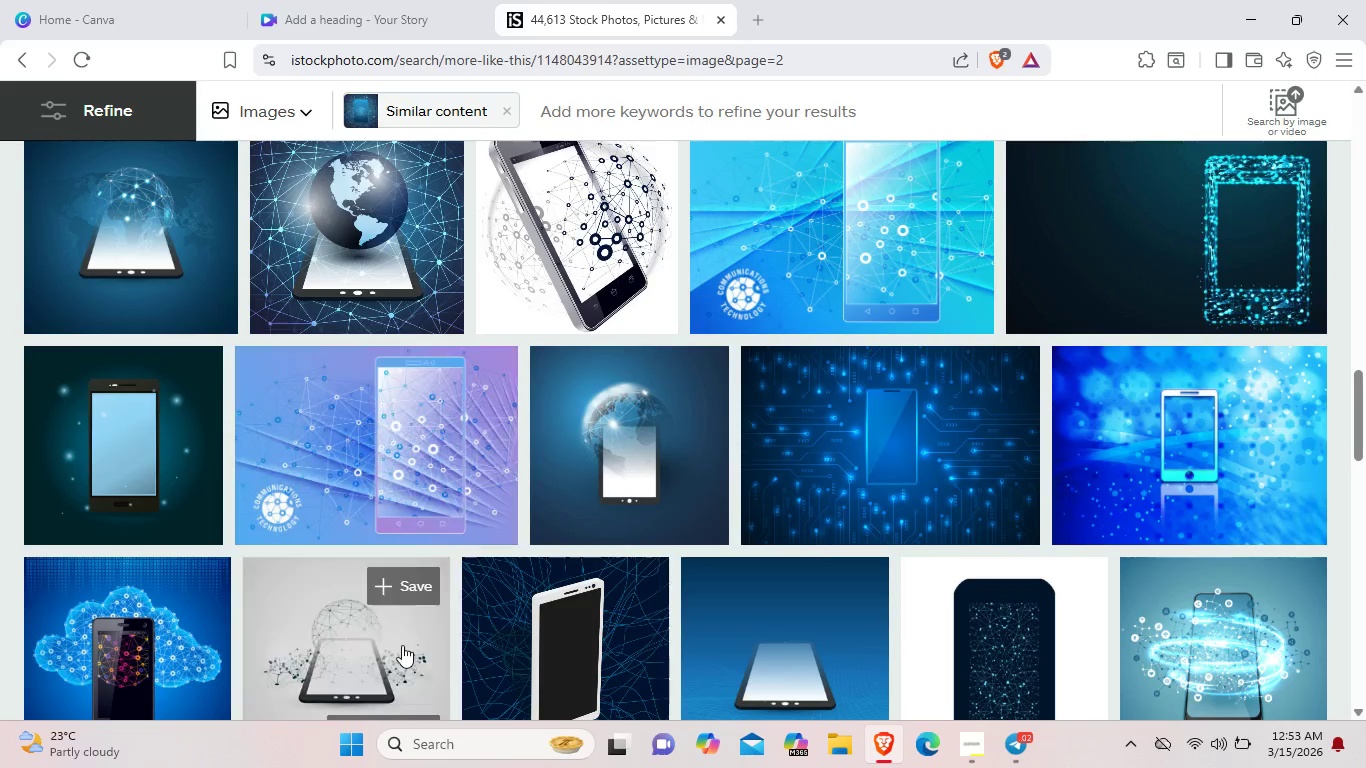 
scroll: coordinate [402, 648], scroll_direction: up, amount: 8.0
 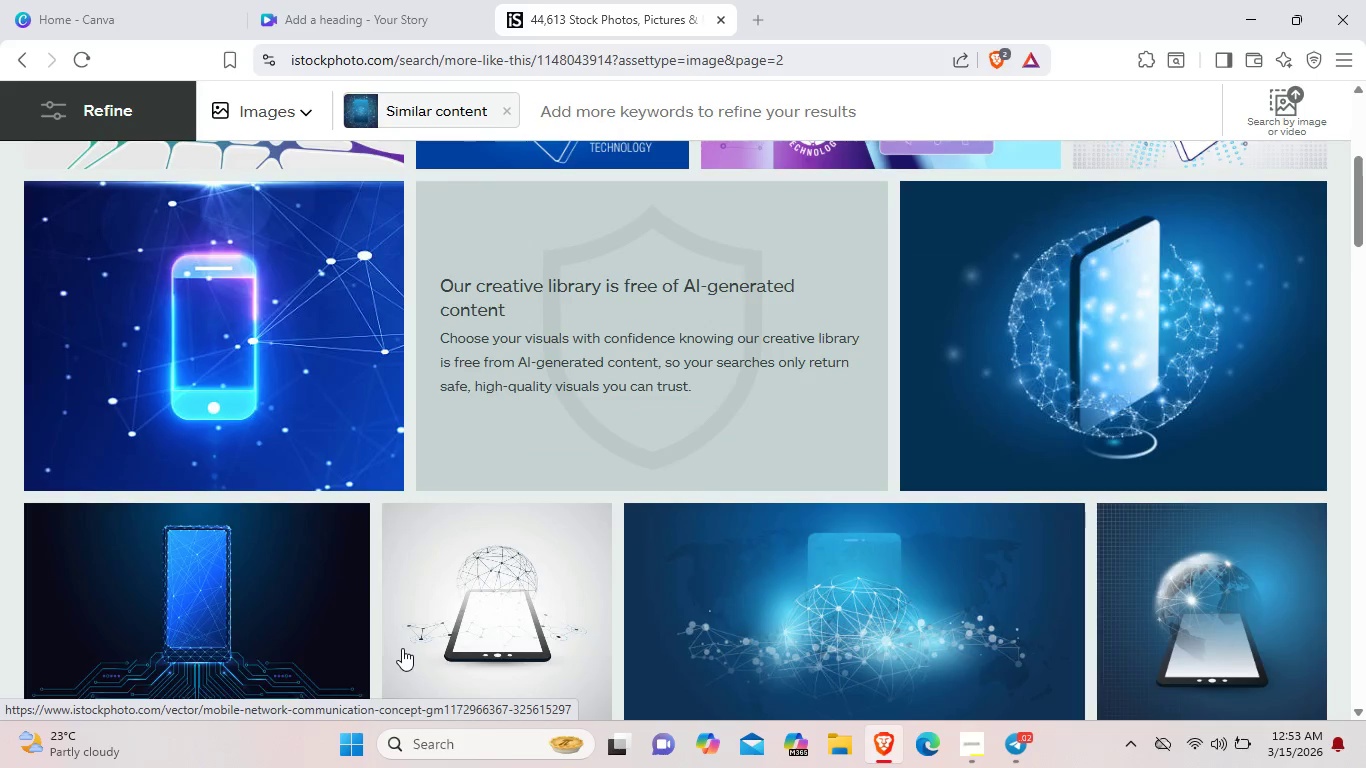 
scroll: coordinate [402, 648], scroll_direction: down, amount: 24.0
 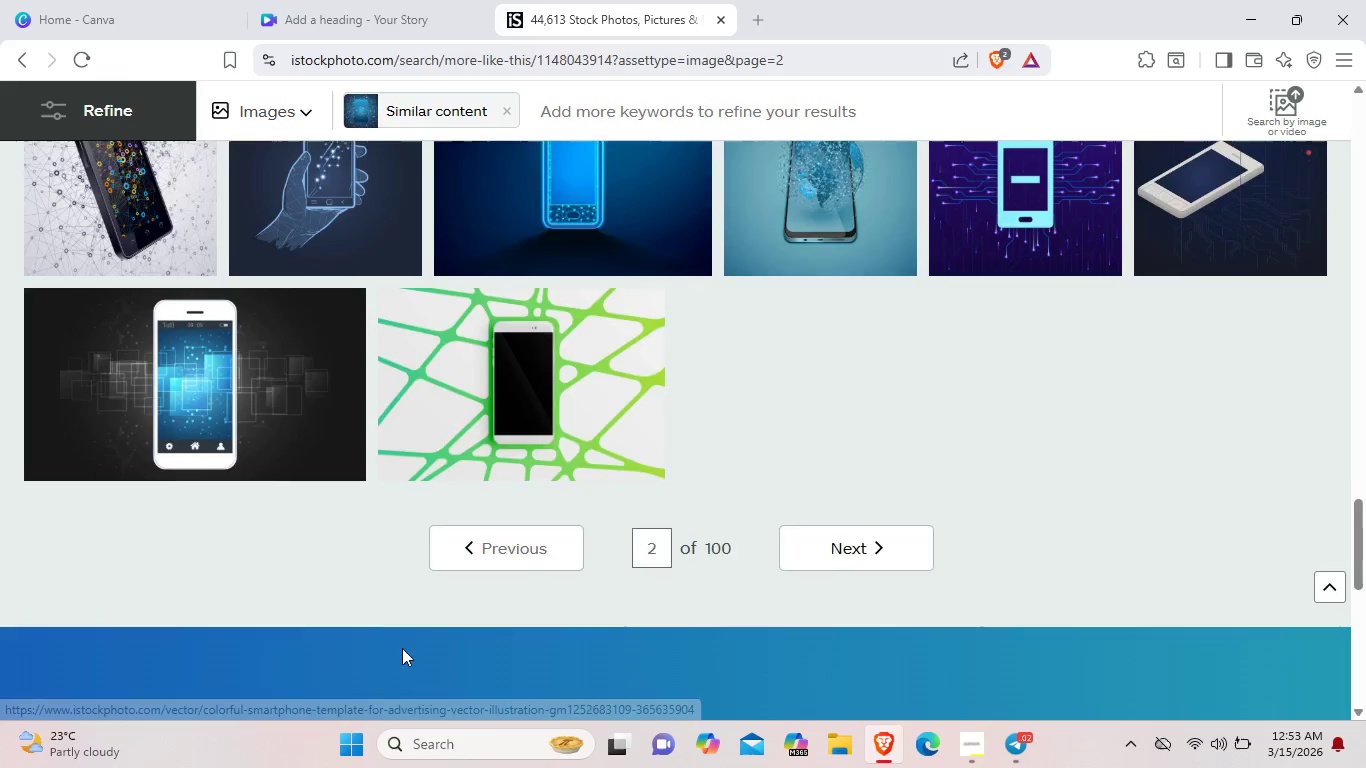 
scroll: coordinate [402, 648], scroll_direction: up, amount: 12.0
 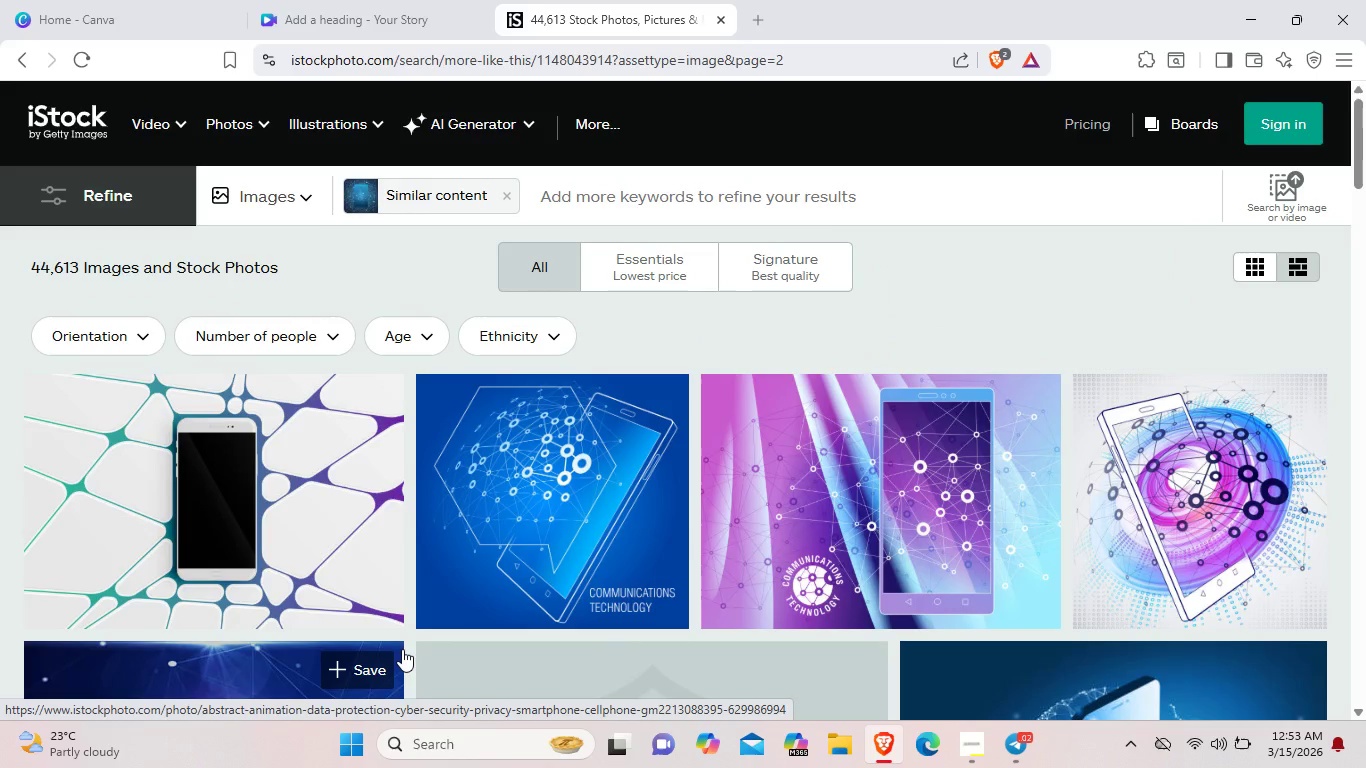 
wait(8.05)
 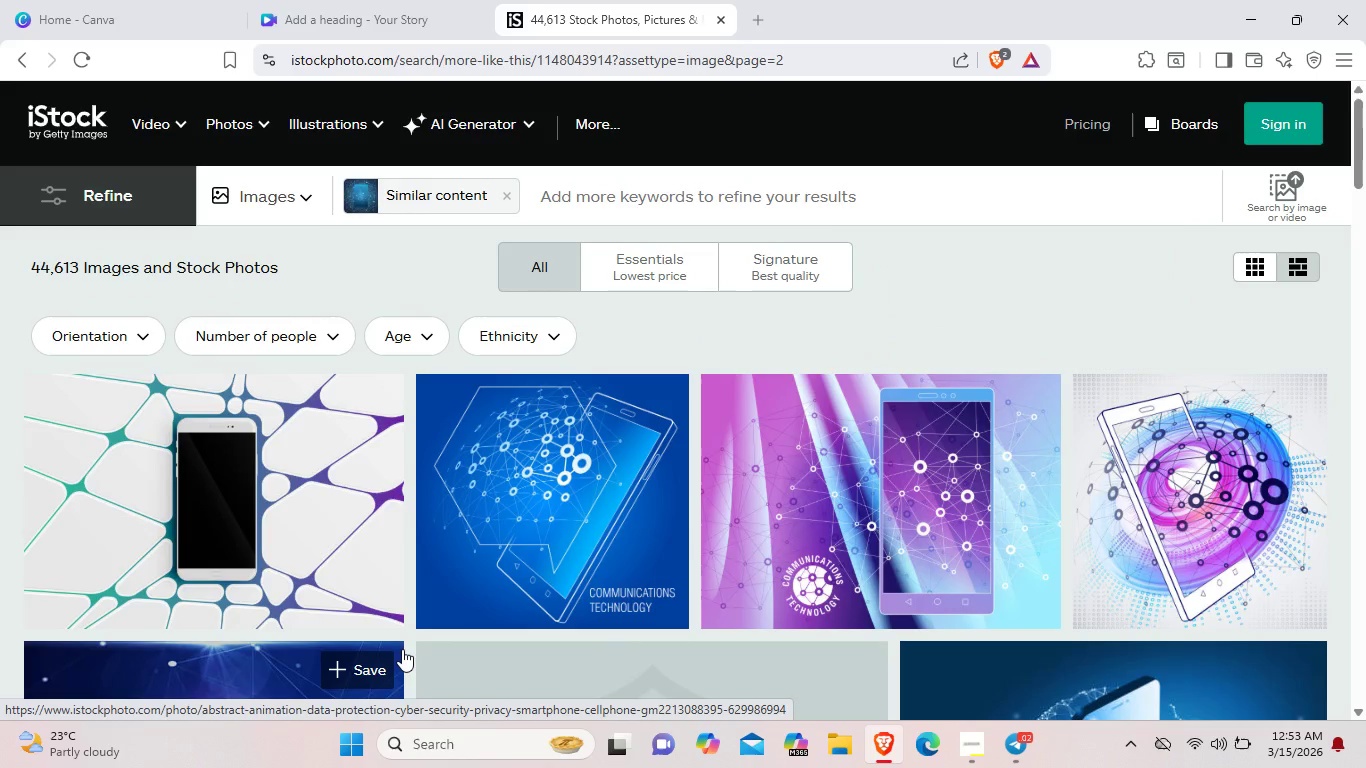 
left_click([458, 0])
 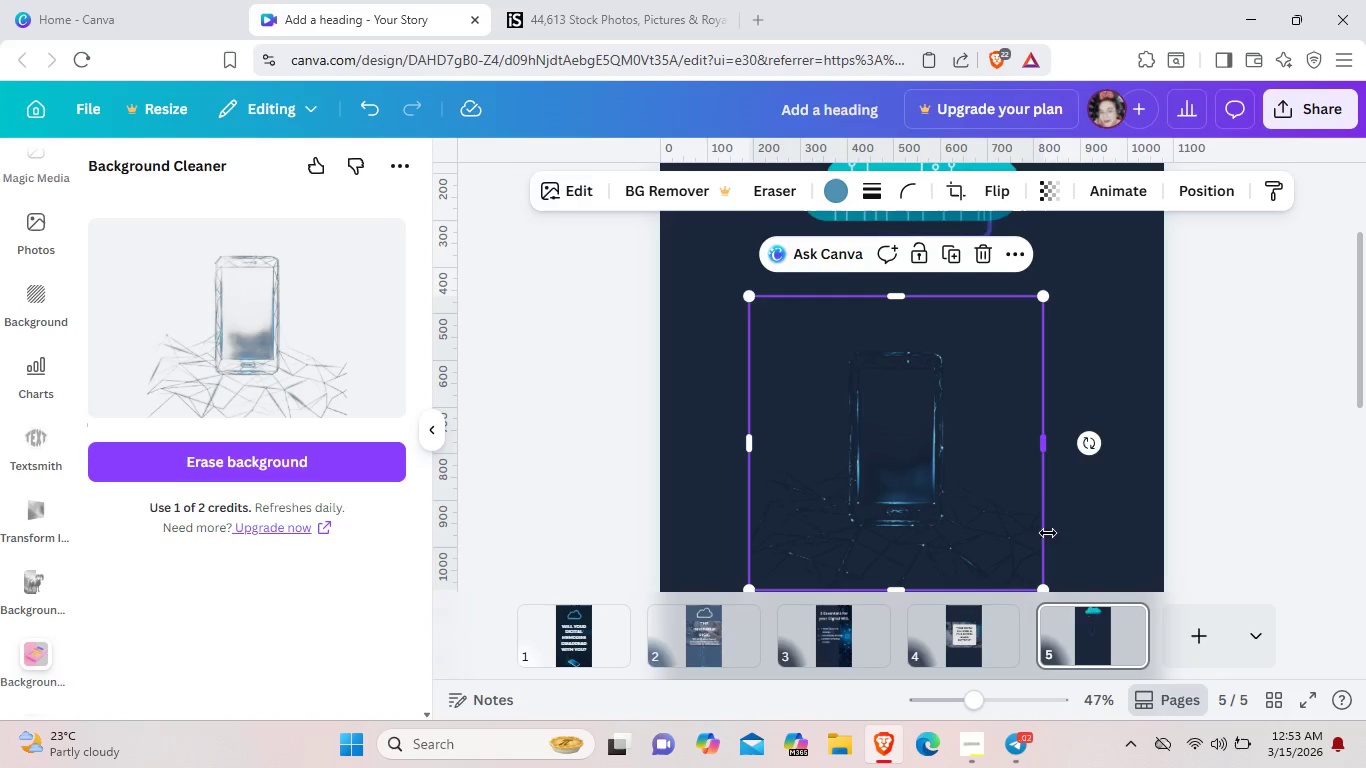 
left_click([1094, 550])
 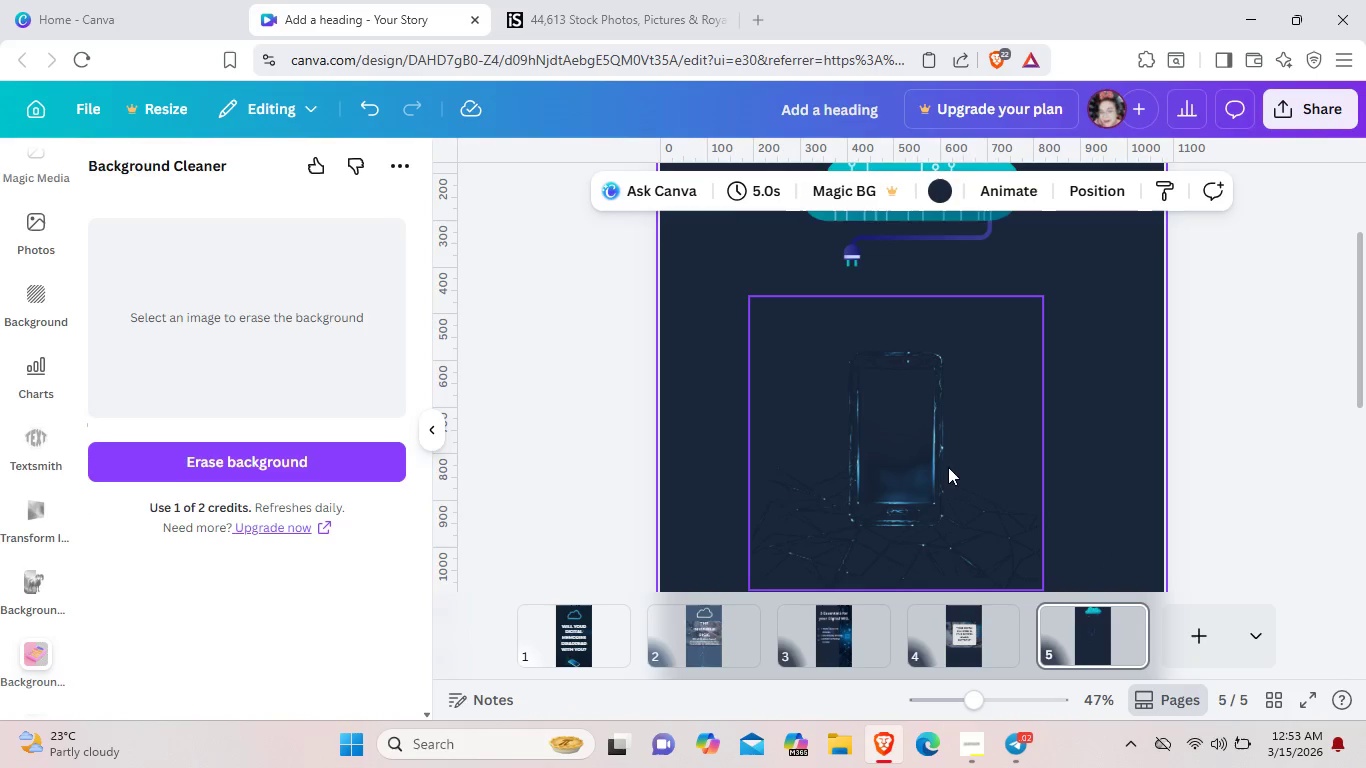 
left_click_drag(start_coordinate=[948, 467], to_coordinate=[942, 465])
 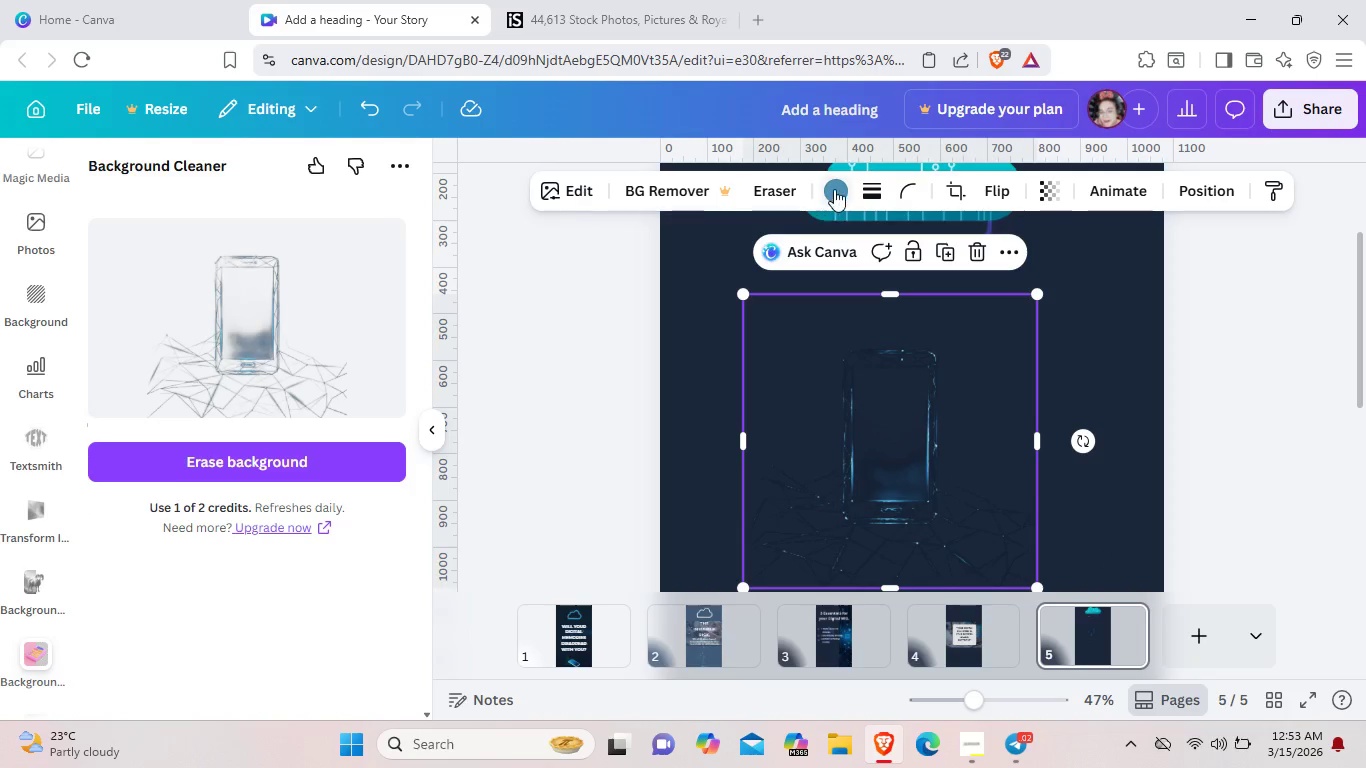 
left_click([834, 189])
 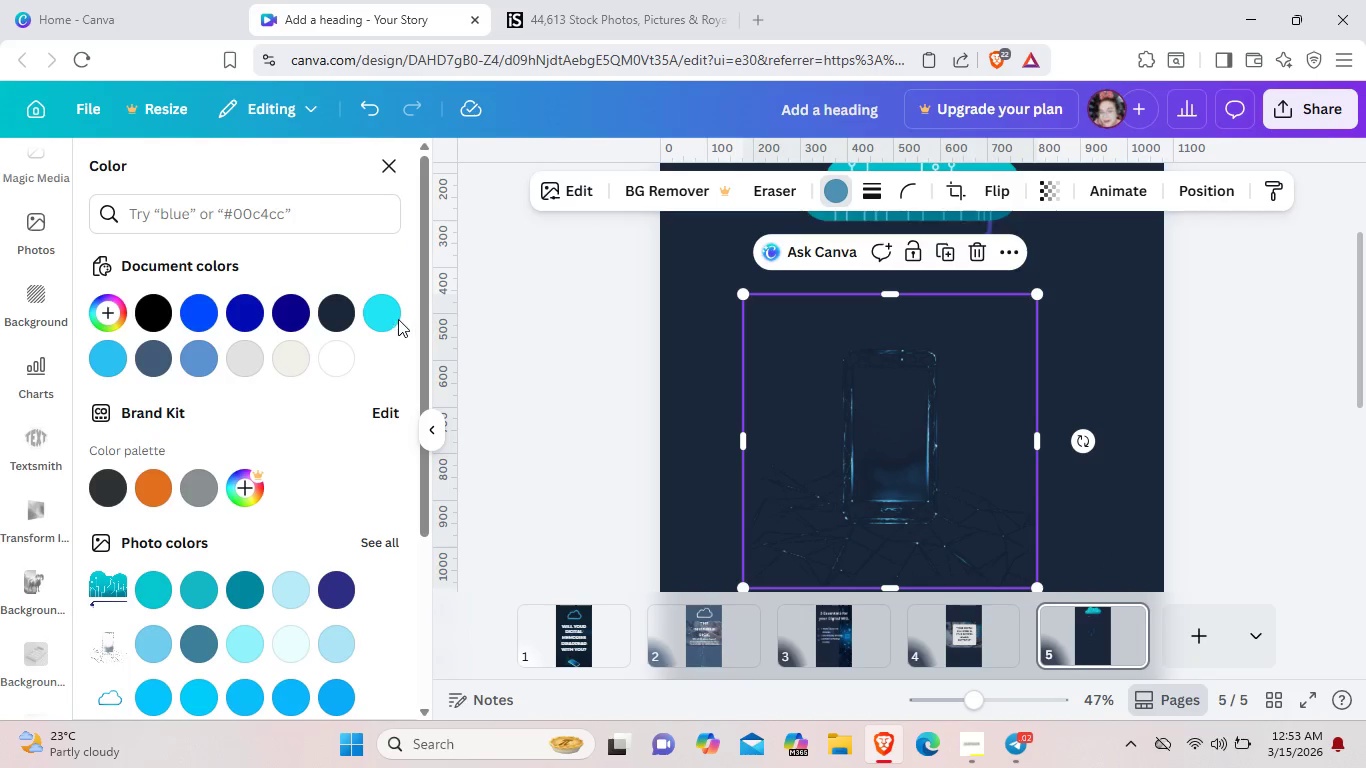 
left_click([390, 318])
 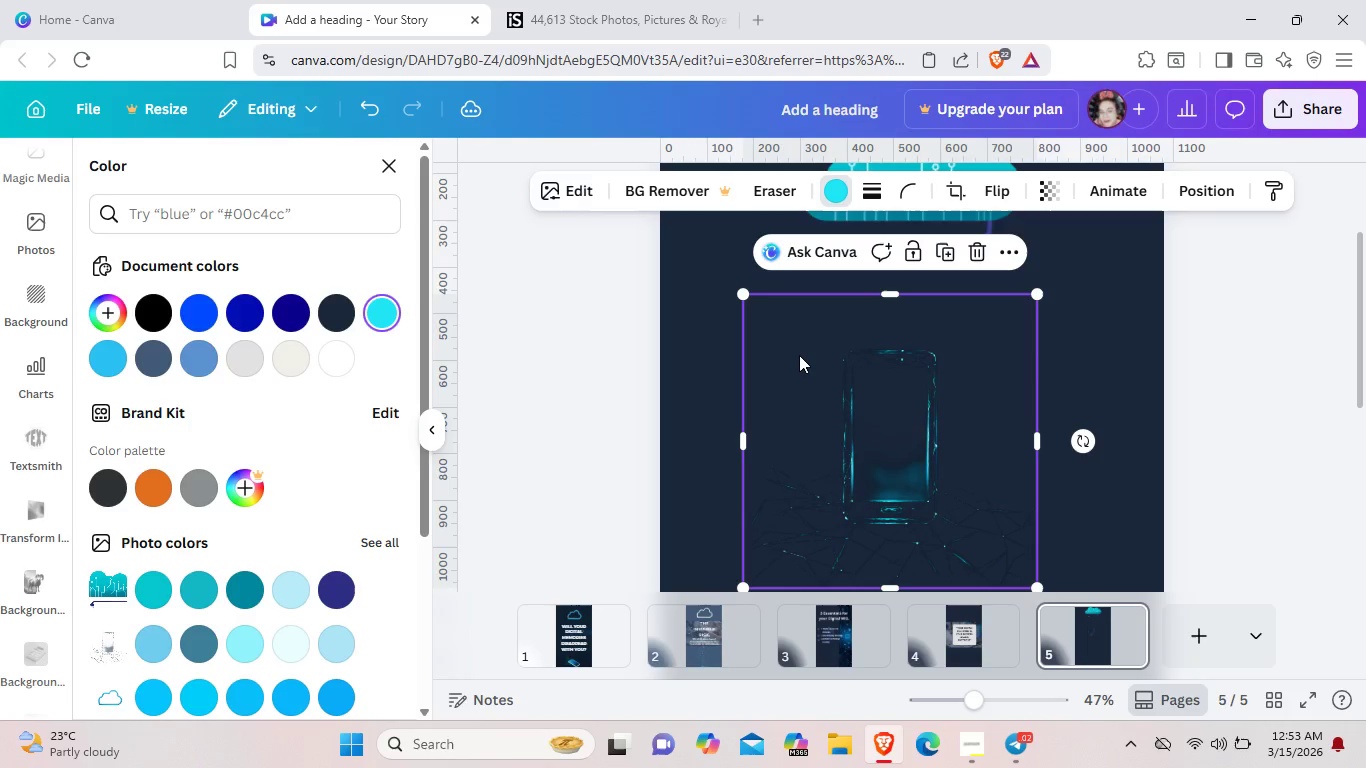 
mouse_move([297, 315])
 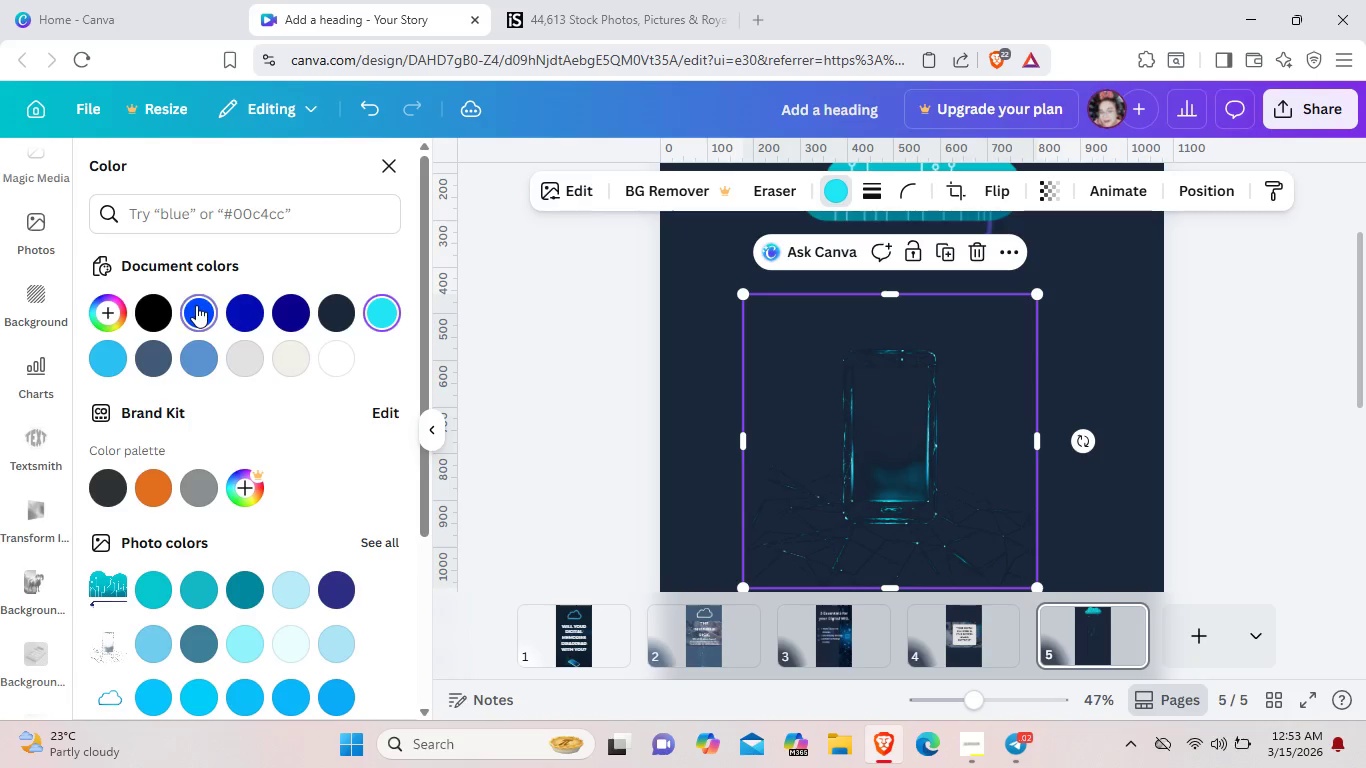 
left_click([196, 305])
 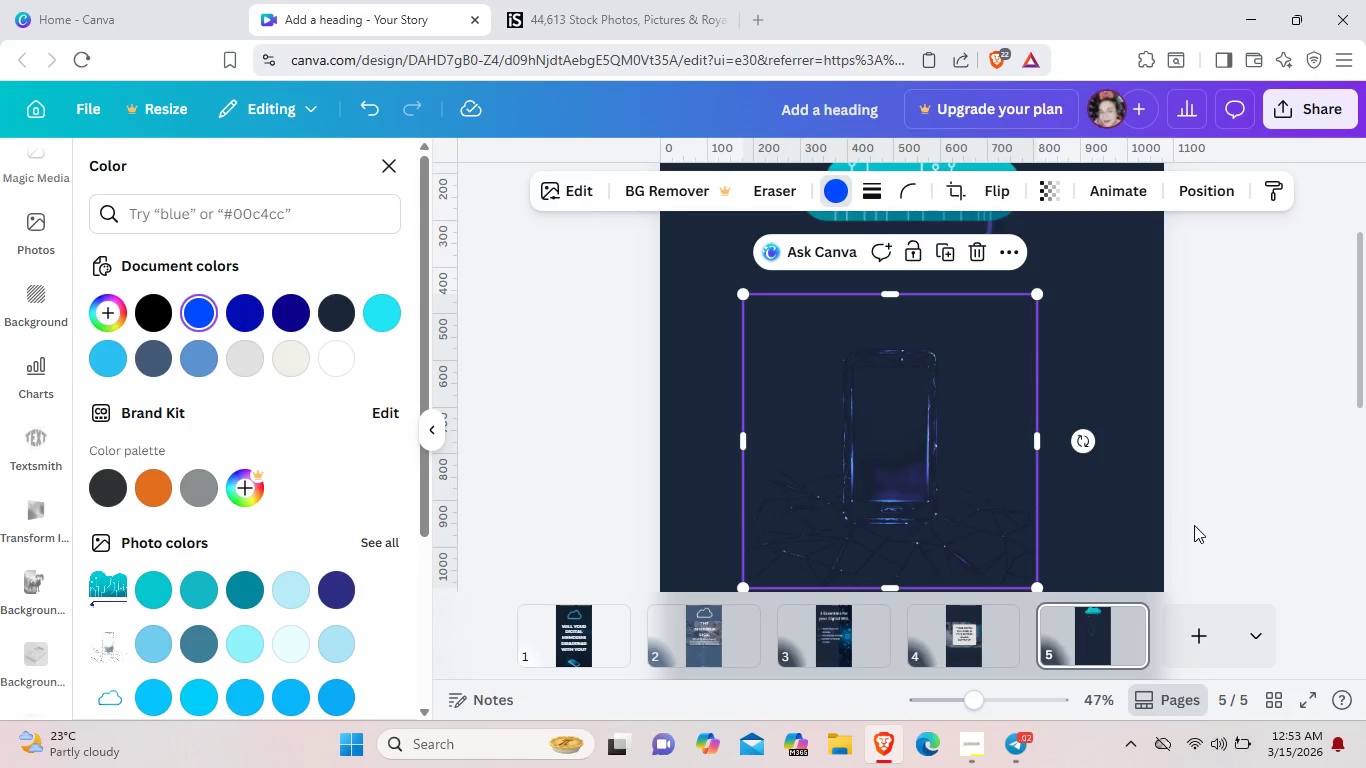 
left_click([1104, 523])
 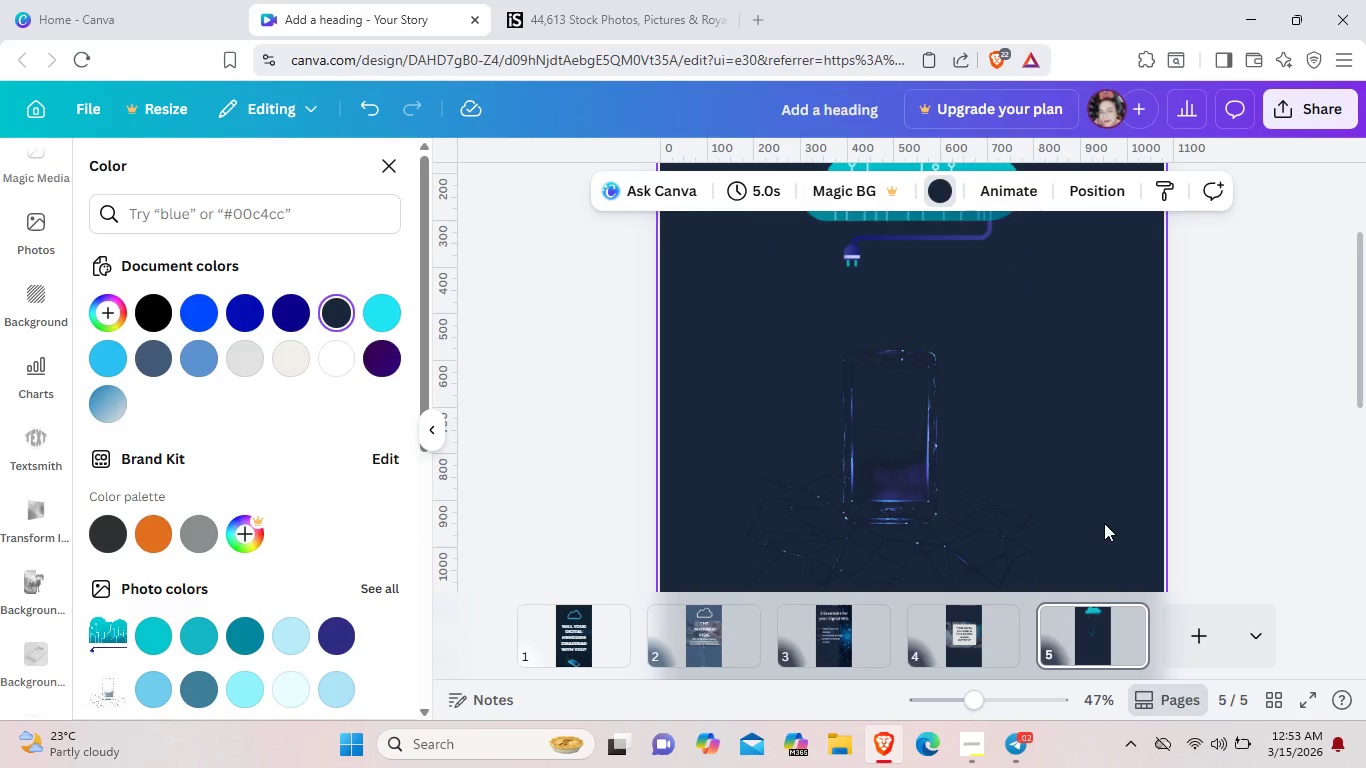 
scroll: coordinate [1104, 523], scroll_direction: none, amount: 0.0
 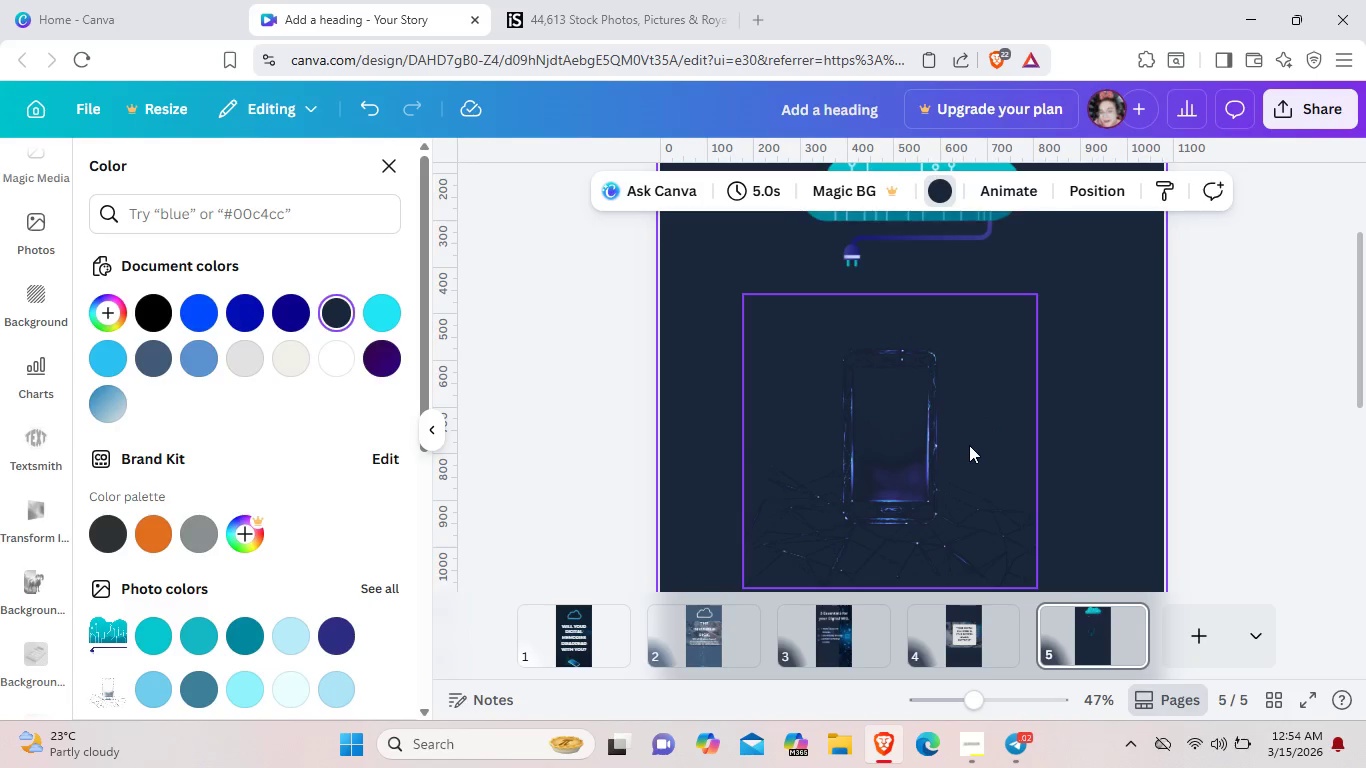 
left_click([969, 445])
 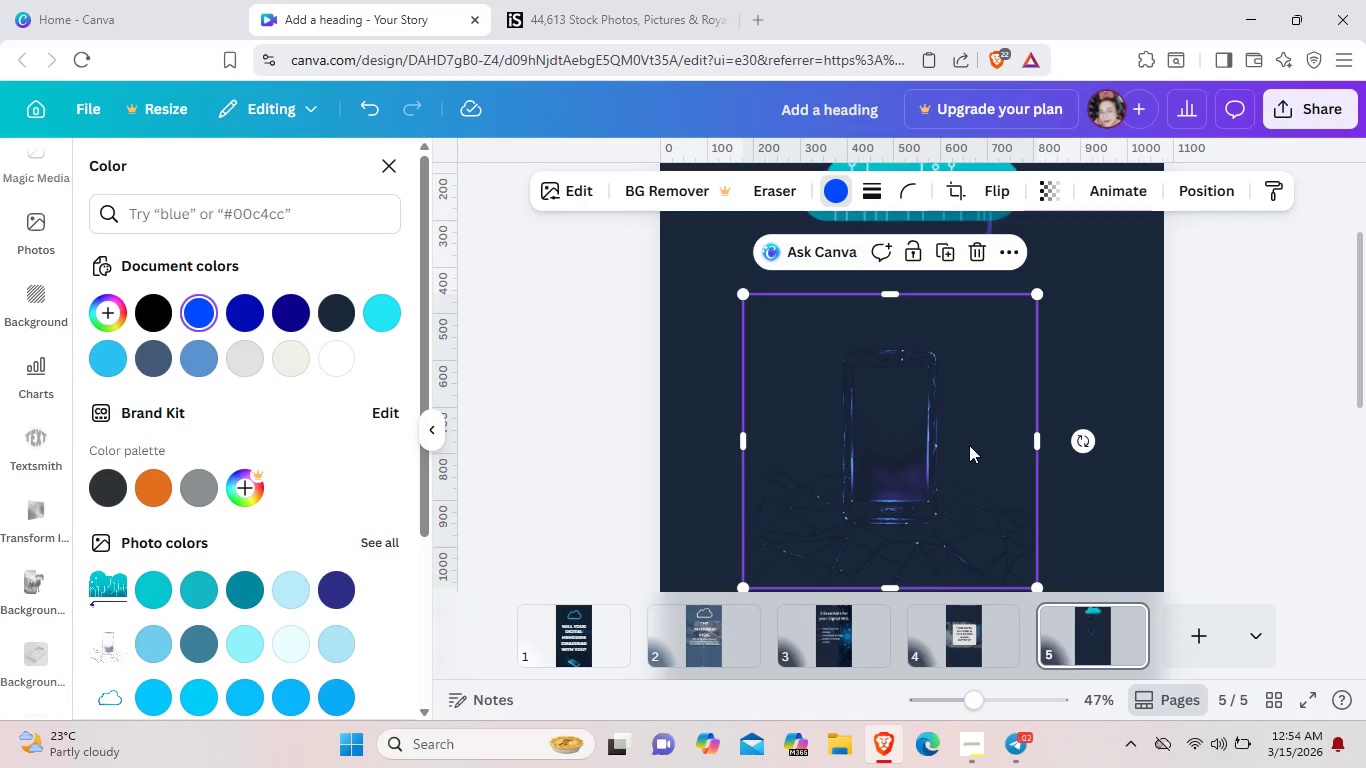 
key(Backspace)
 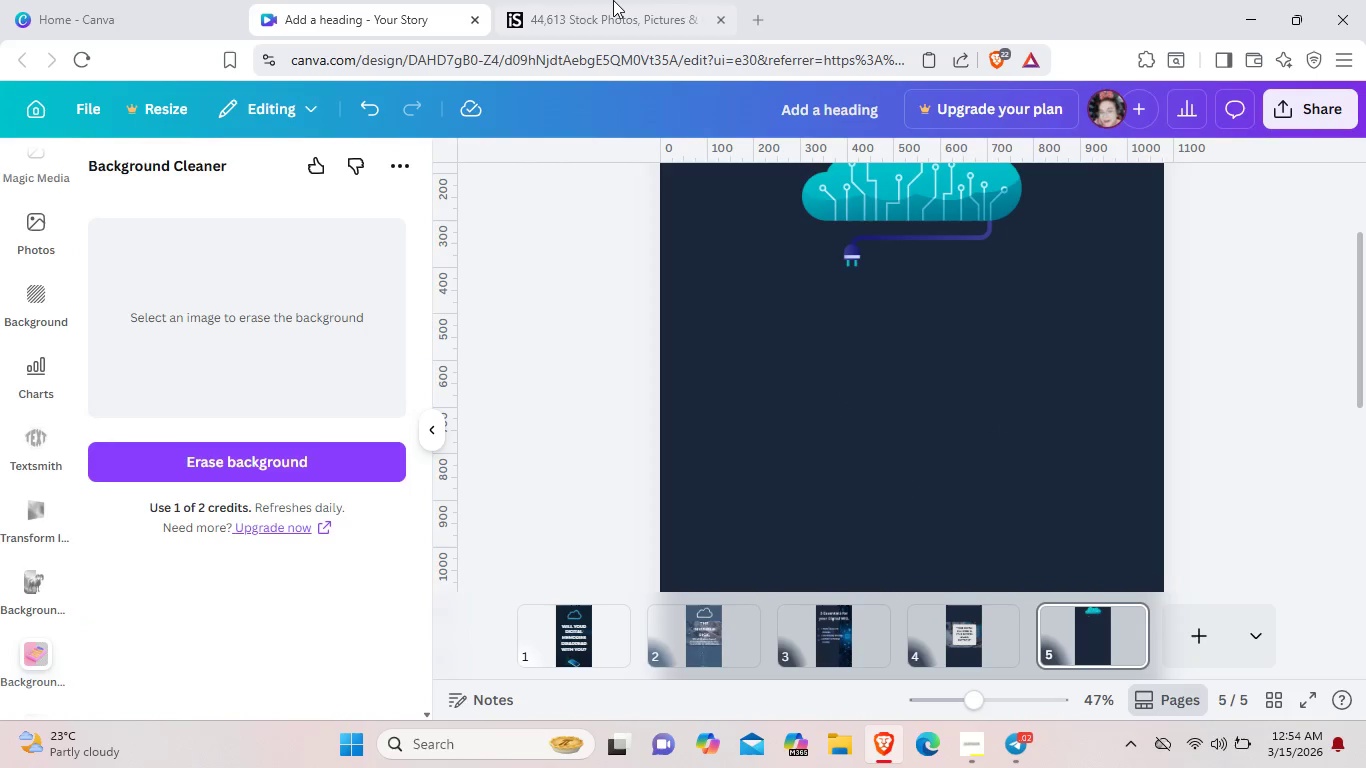 
left_click([613, 0])
 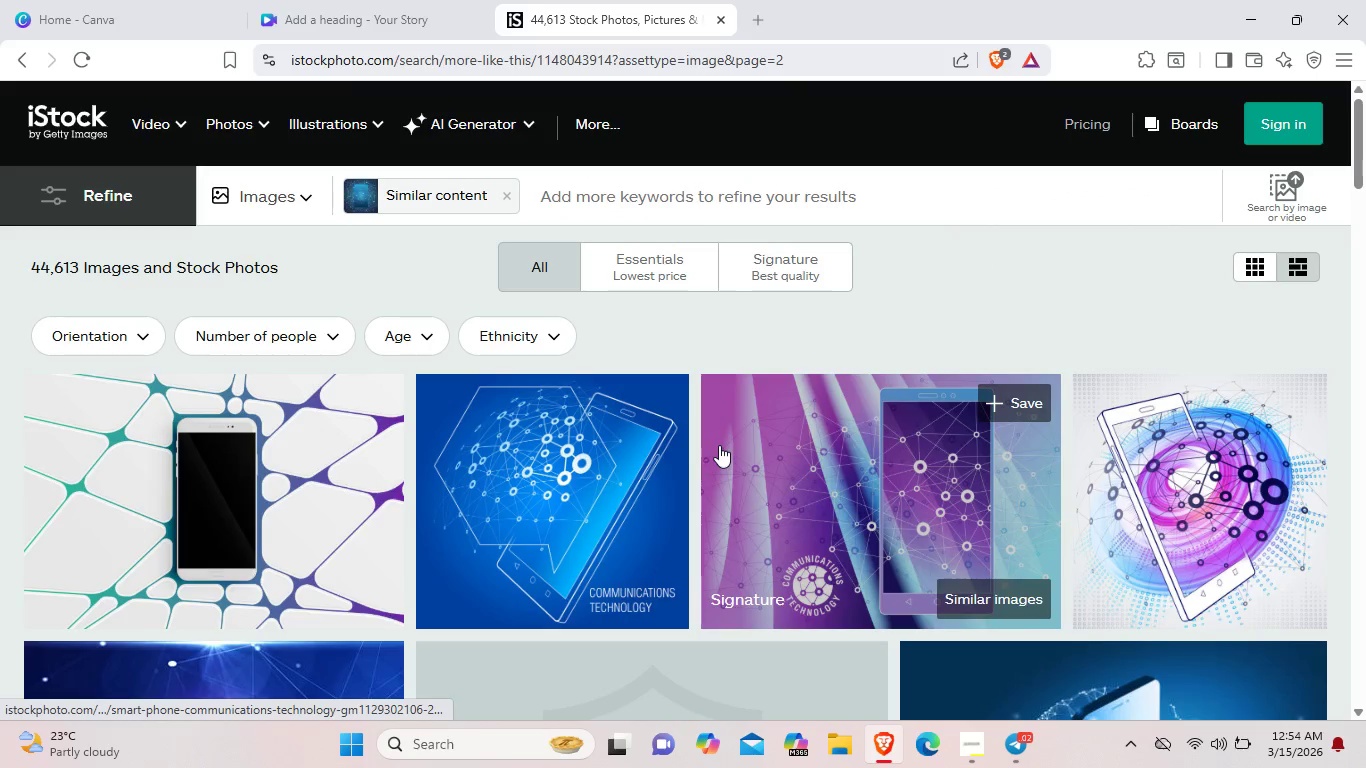 
wait(6.27)
 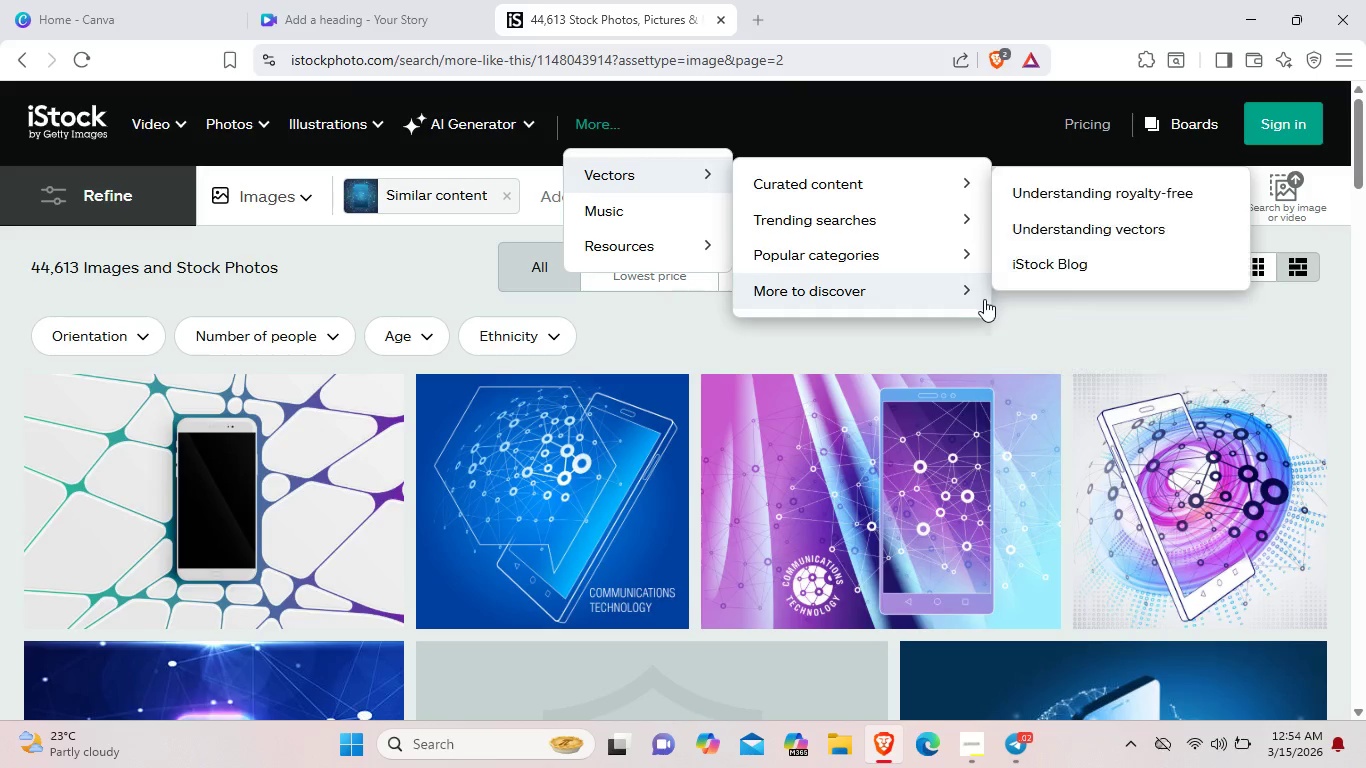 
scroll: coordinate [275, 489], scroll_direction: down, amount: 2.0
 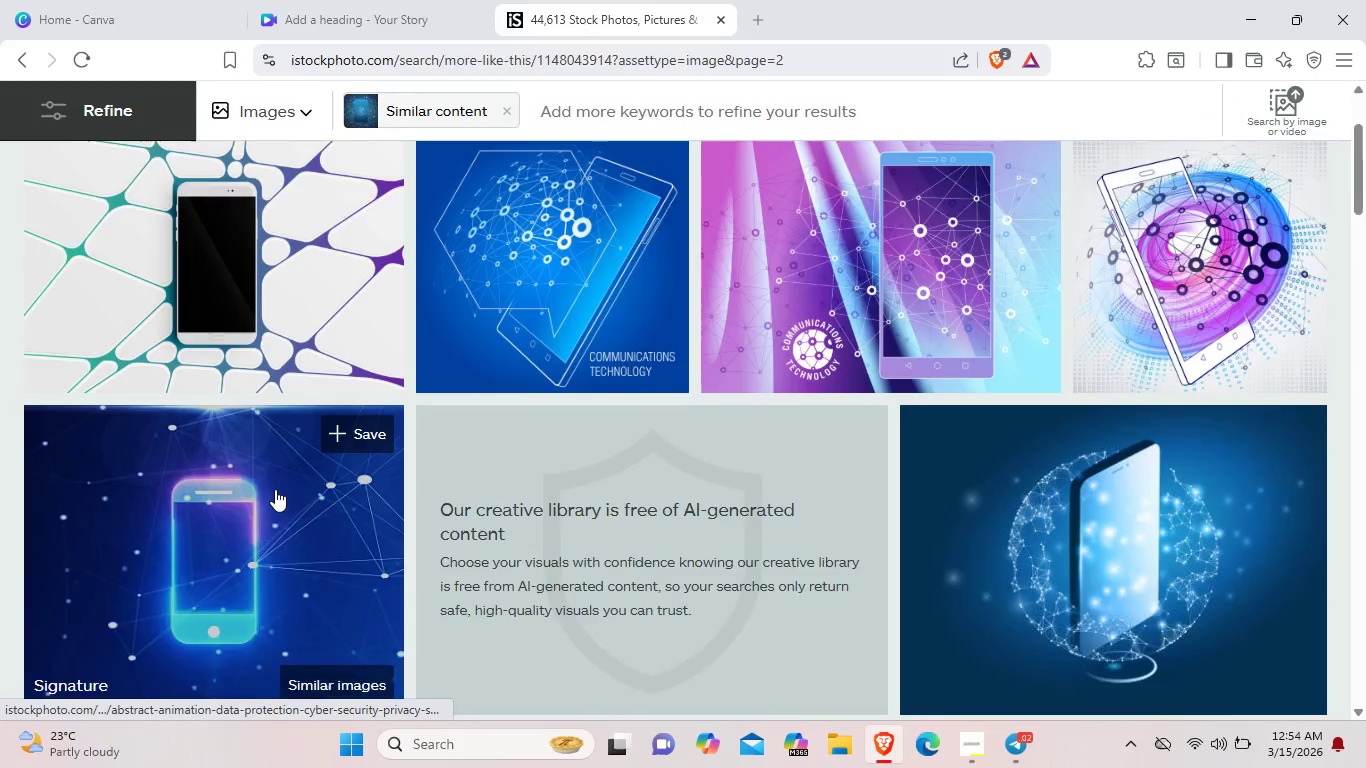 
right_click([277, 471])
 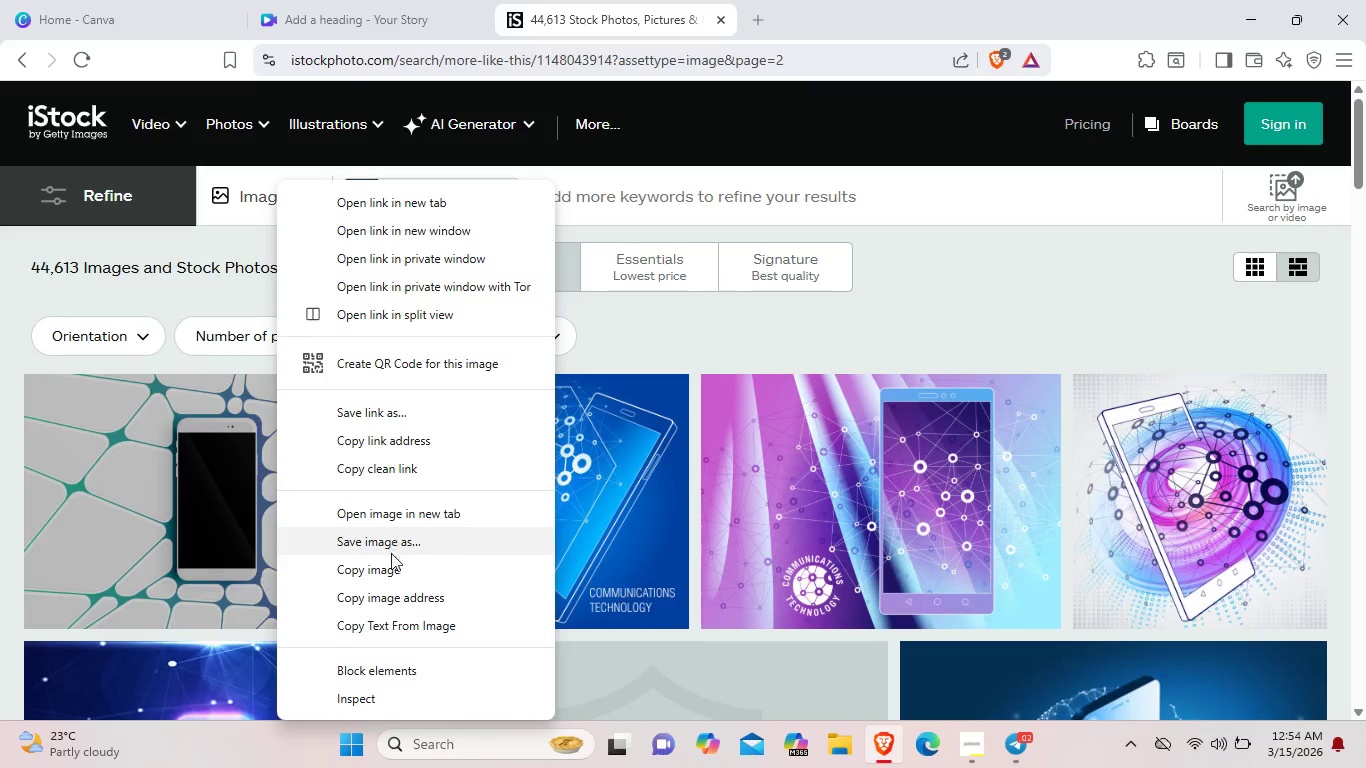 
scroll: coordinate [275, 489], scroll_direction: up, amount: 2.0
 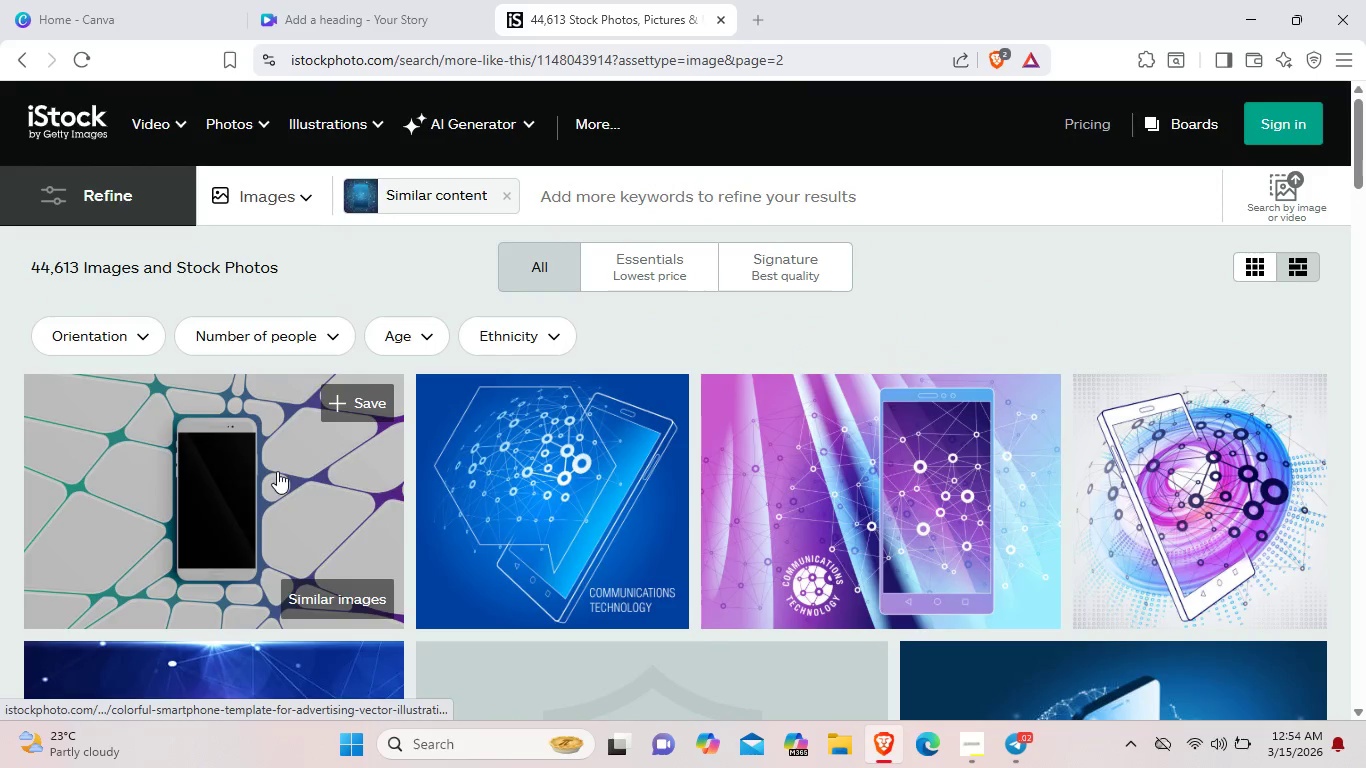 
left_click([394, 573])
 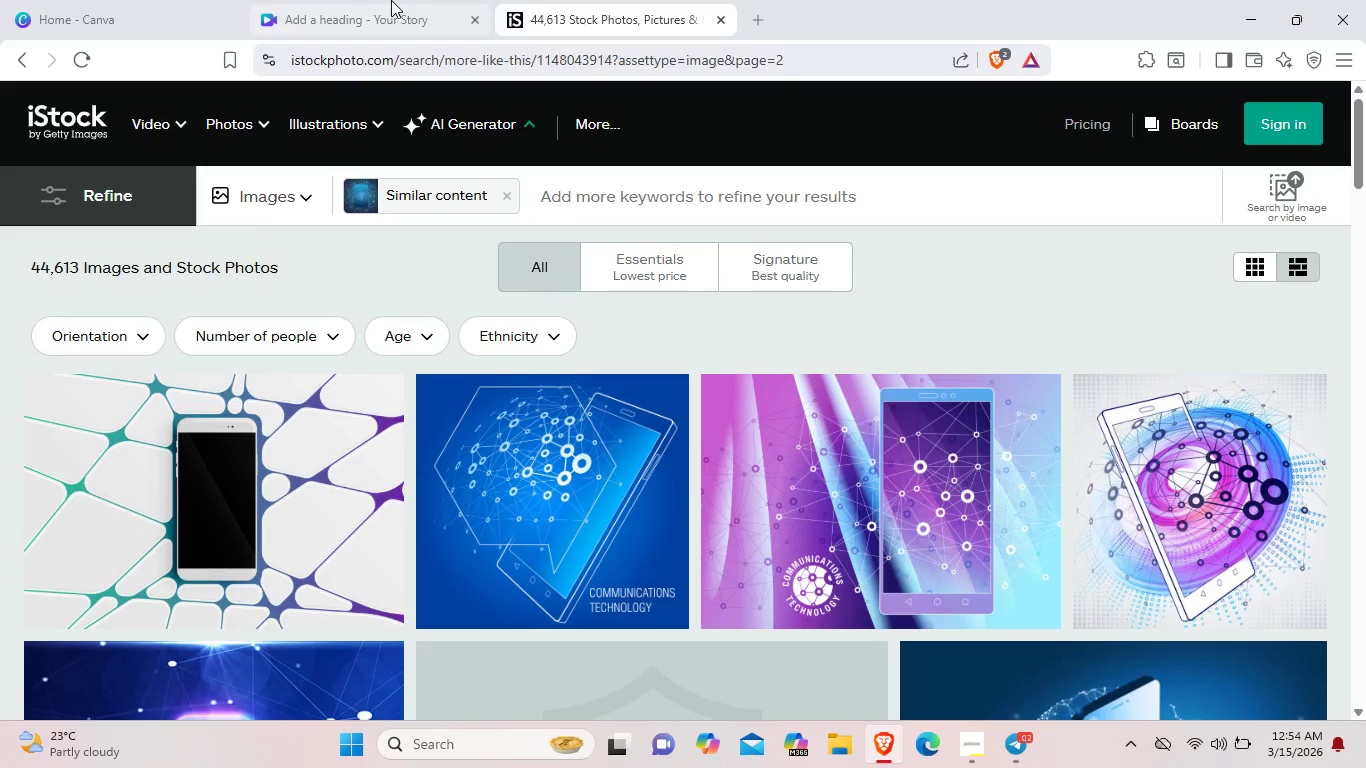 
left_click([391, 0])
 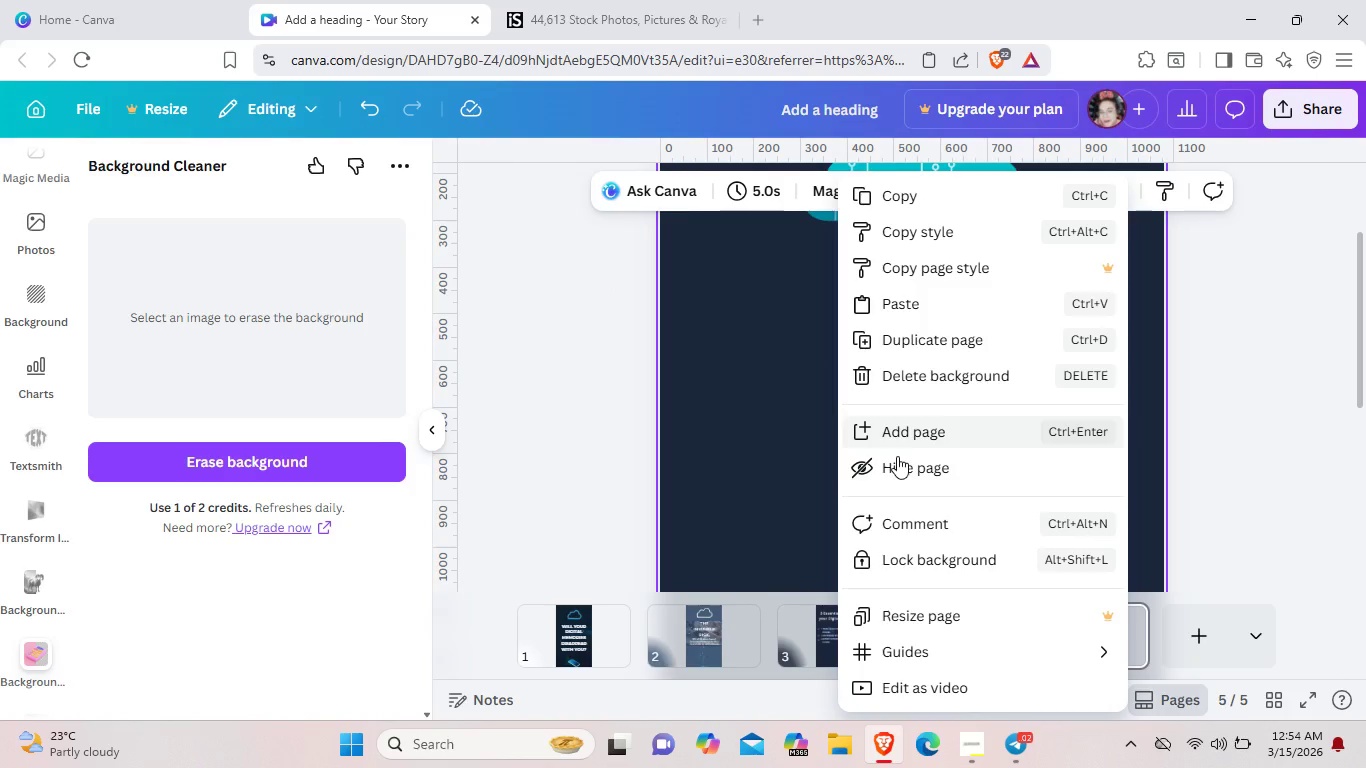 
left_click([910, 312])
 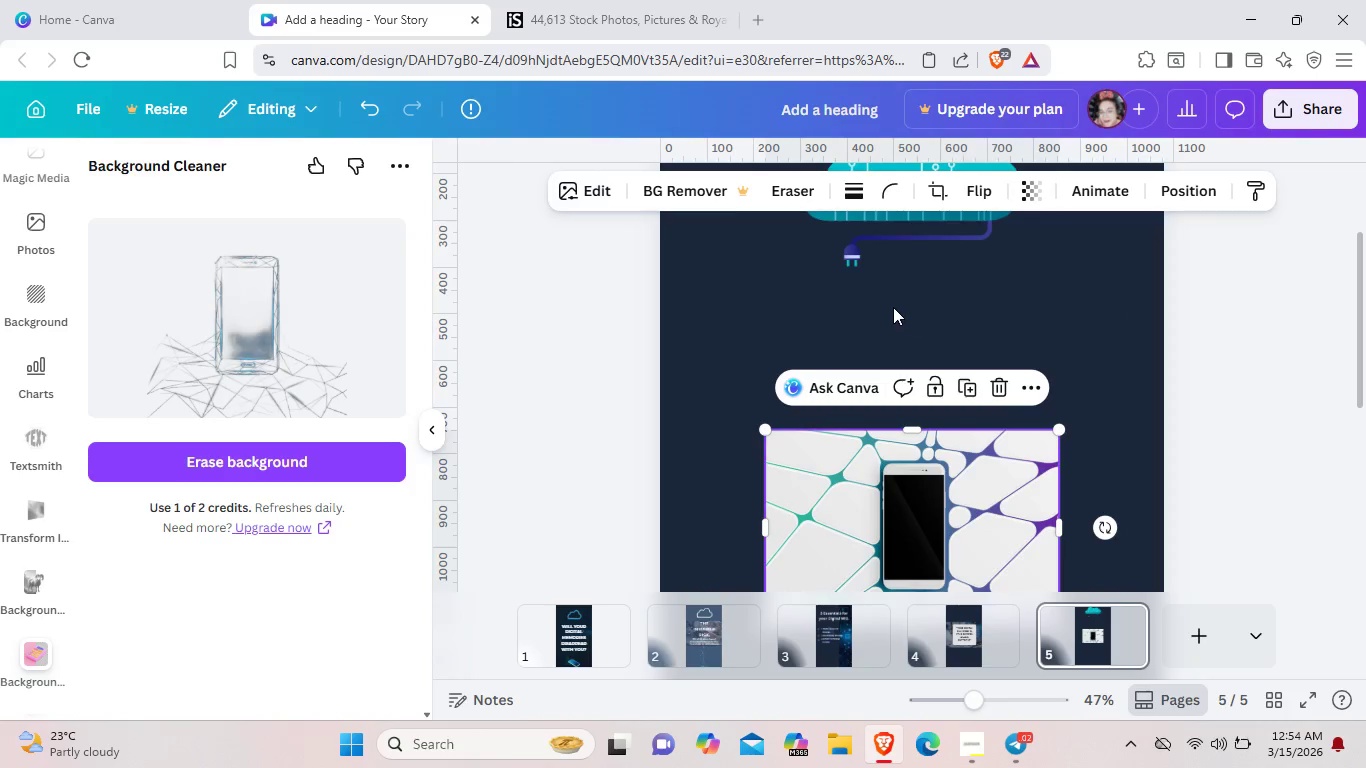 
left_click_drag(start_coordinate=[987, 532], to_coordinate=[984, 416])
 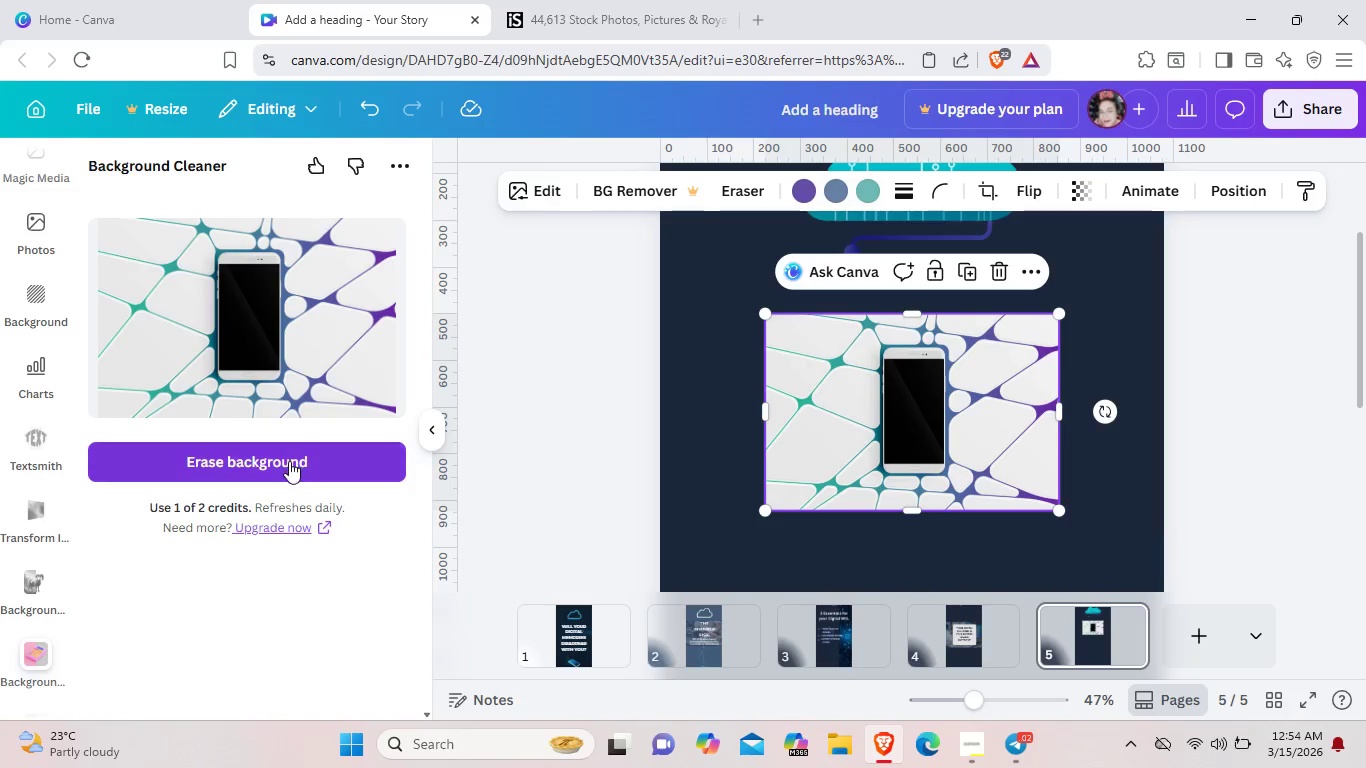 
left_click([289, 462])
 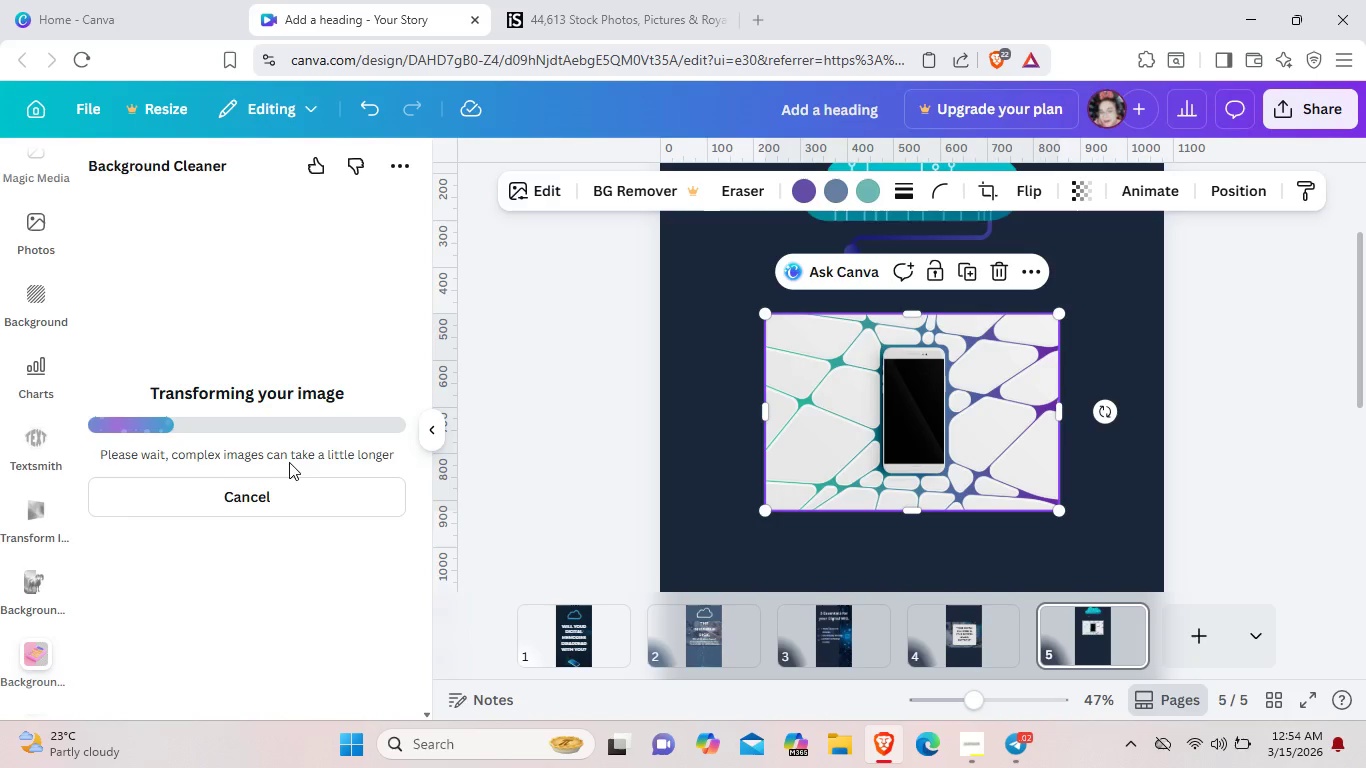 
wait(14.55)
 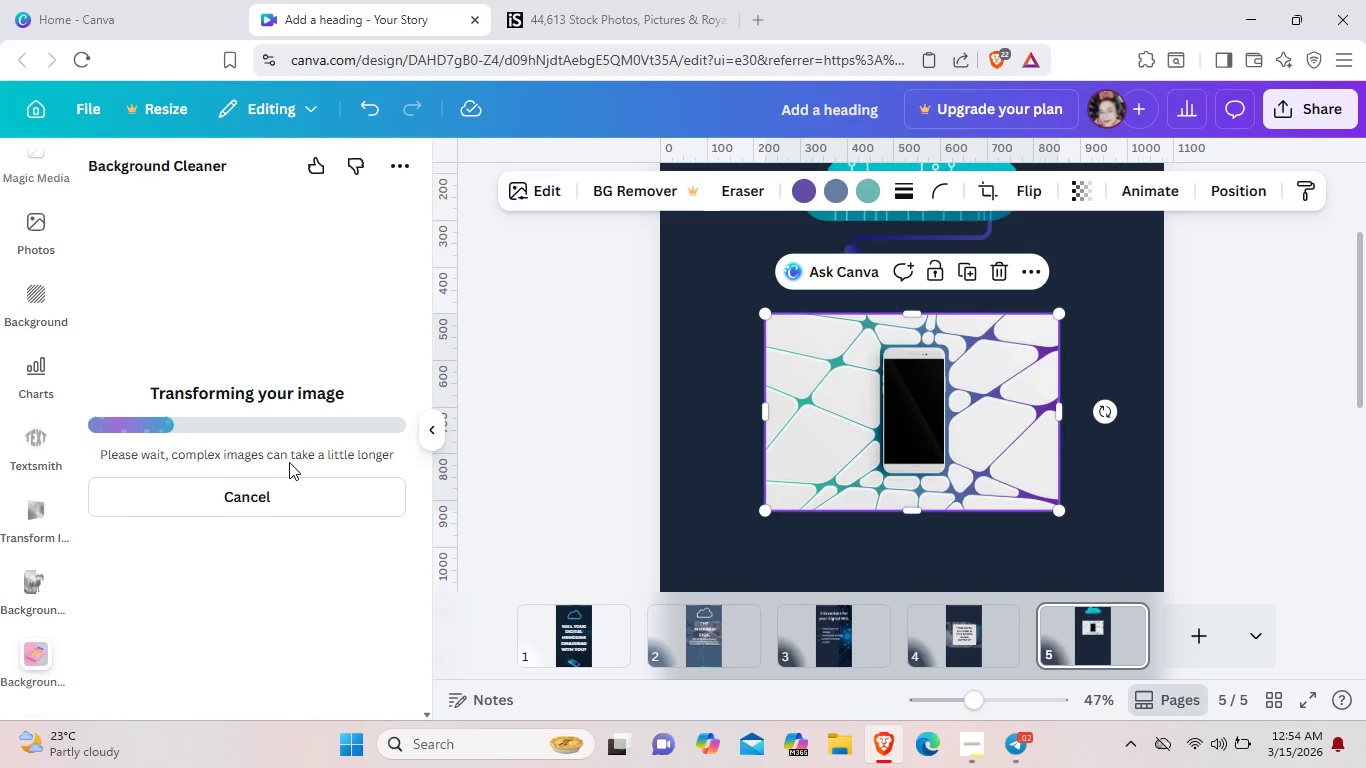 
left_click([570, 0])
 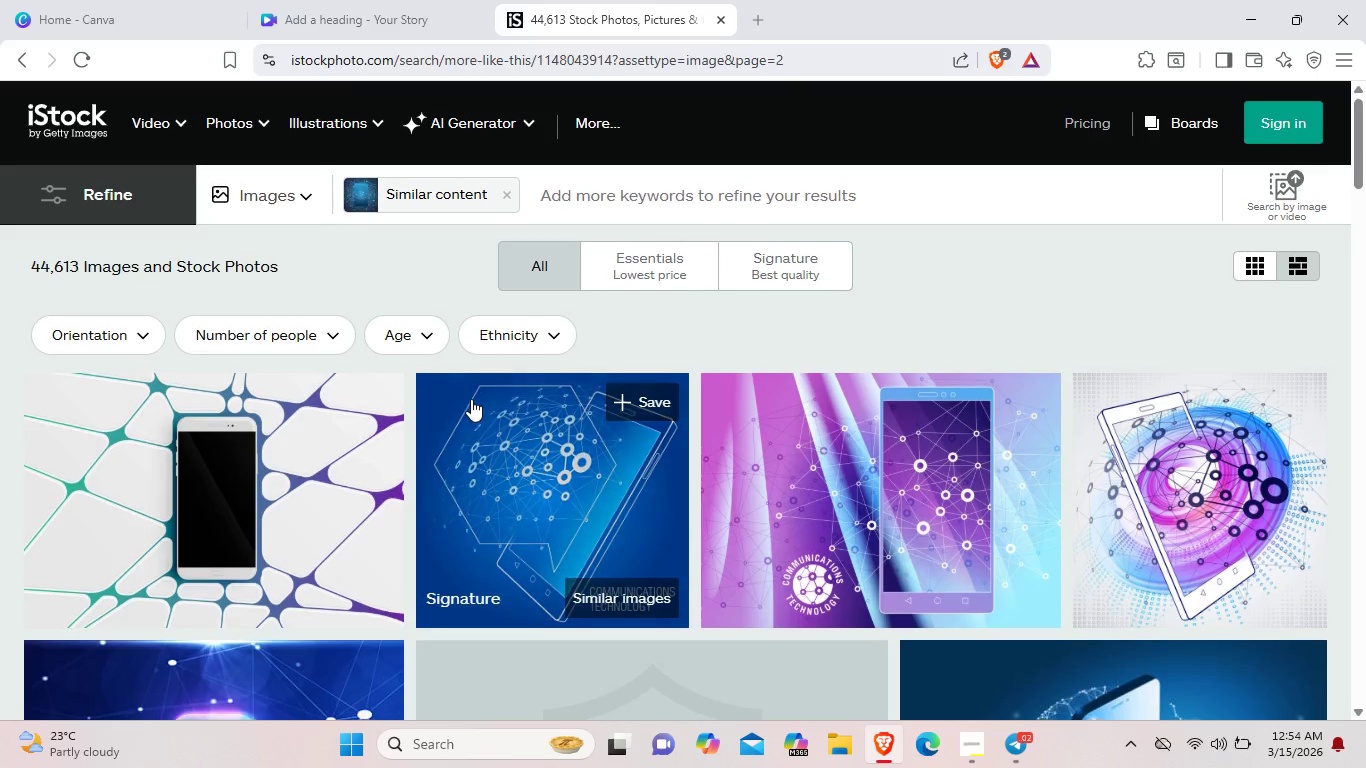 
scroll: coordinate [471, 399], scroll_direction: down, amount: 10.0
 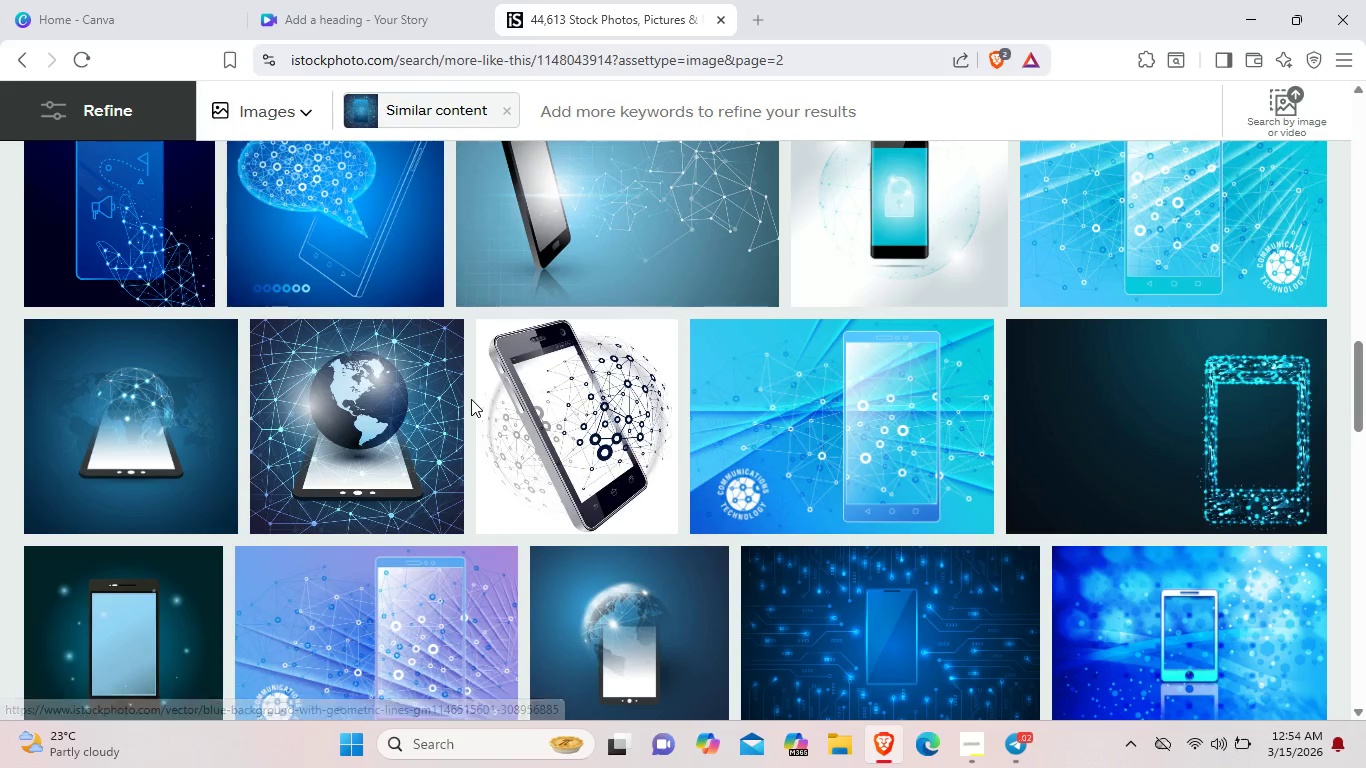 
scroll: coordinate [471, 399], scroll_direction: up, amount: 3.0
 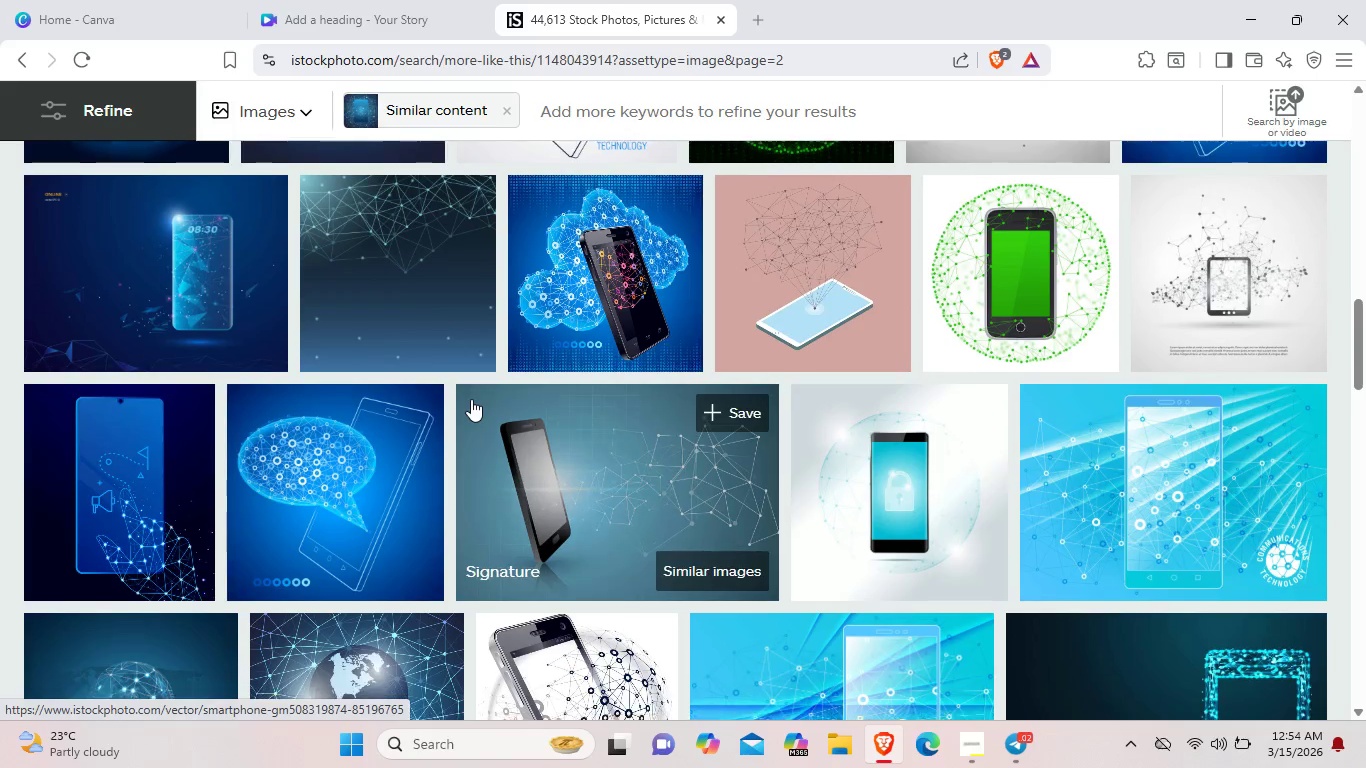 
scroll: coordinate [471, 399], scroll_direction: down, amount: 7.0
 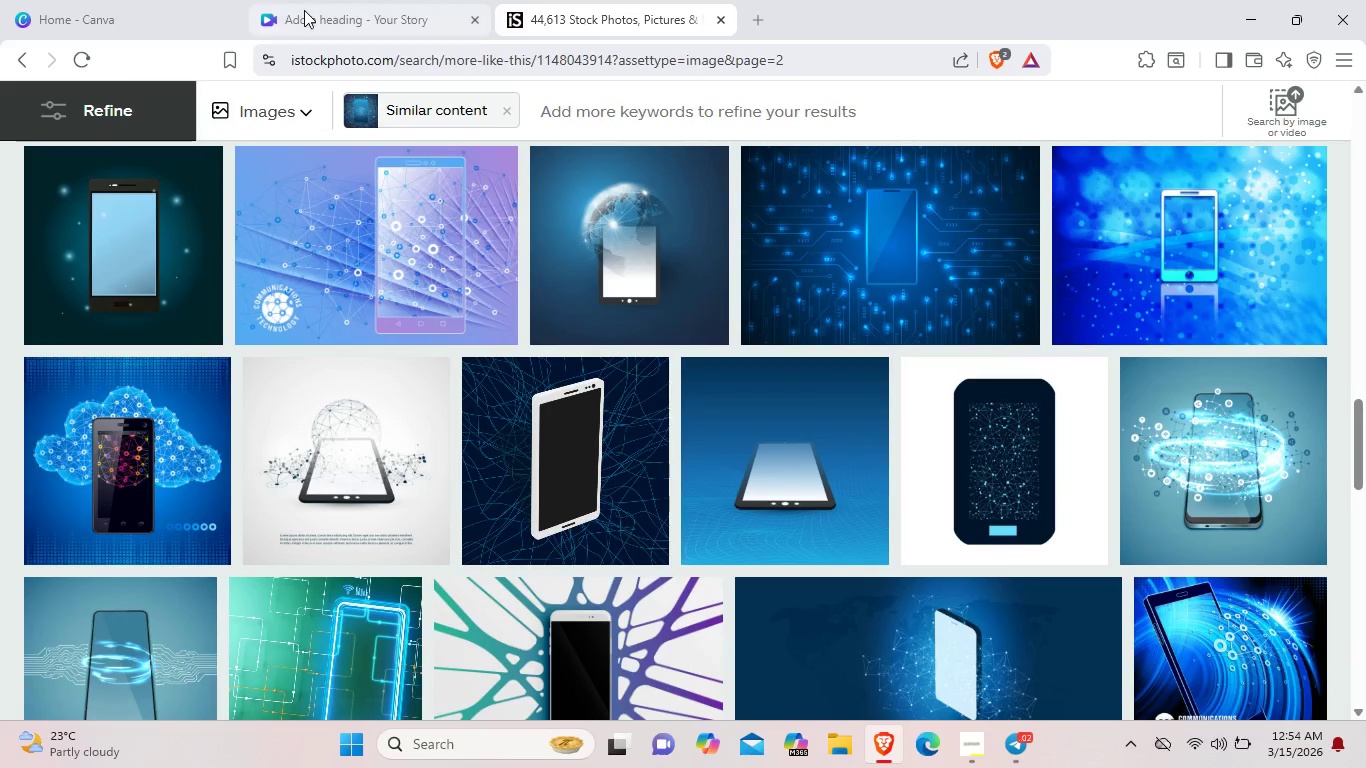 
left_click([304, 10])
 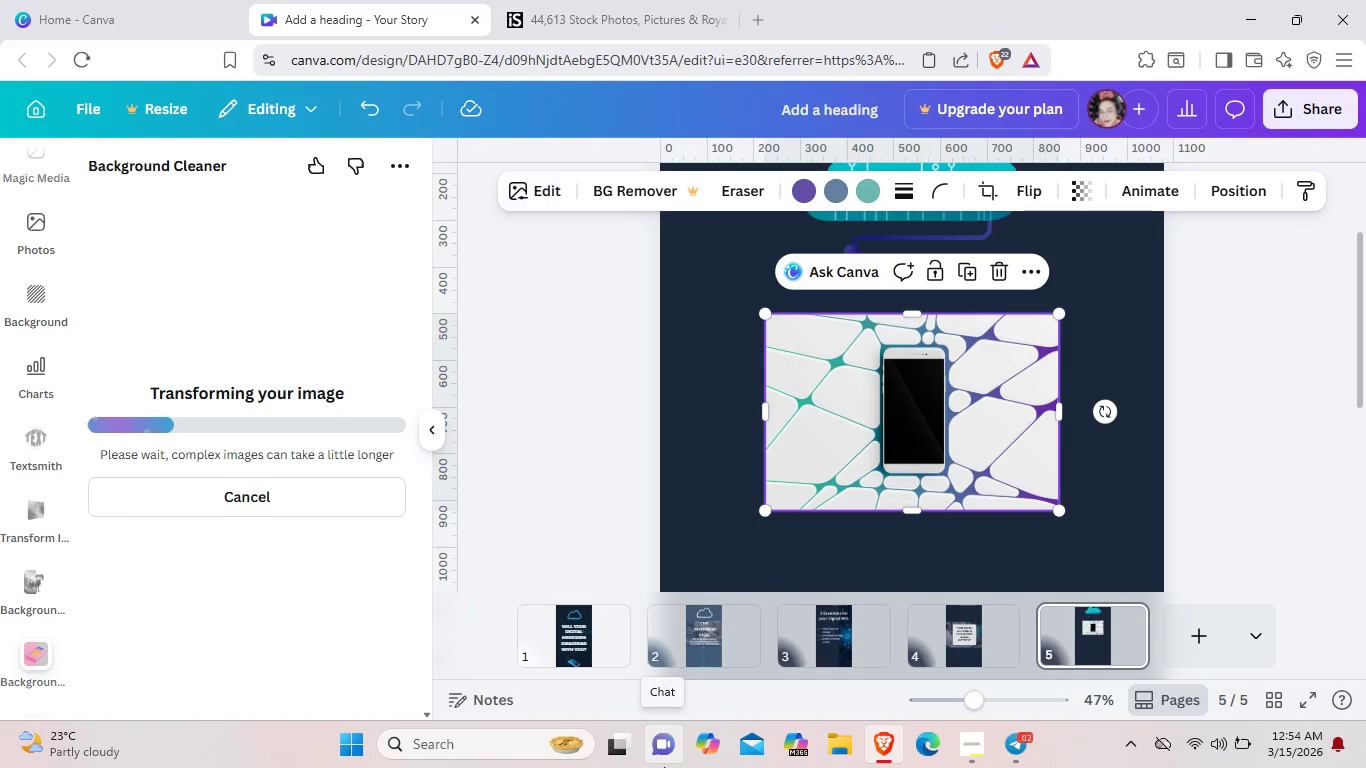 
wait(13.24)
 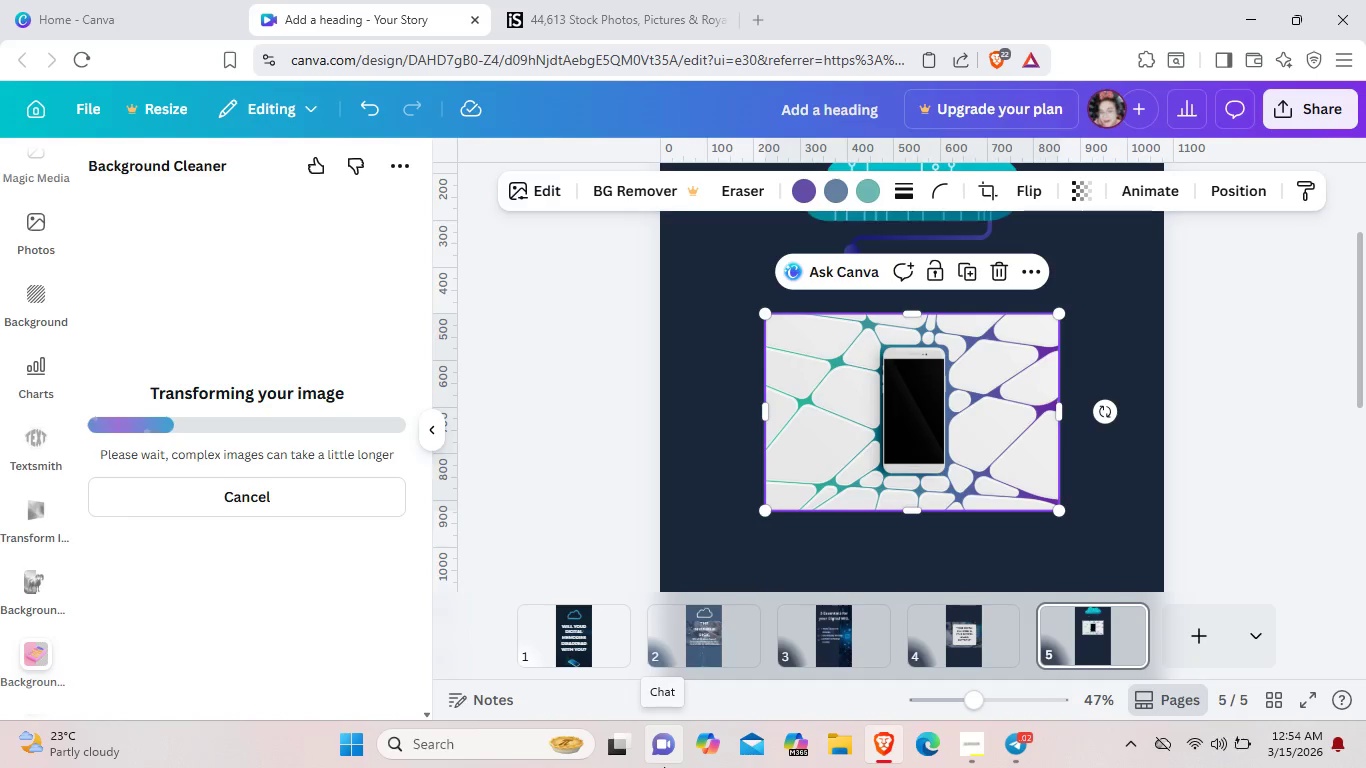 
mouse_move([1243, 703])
 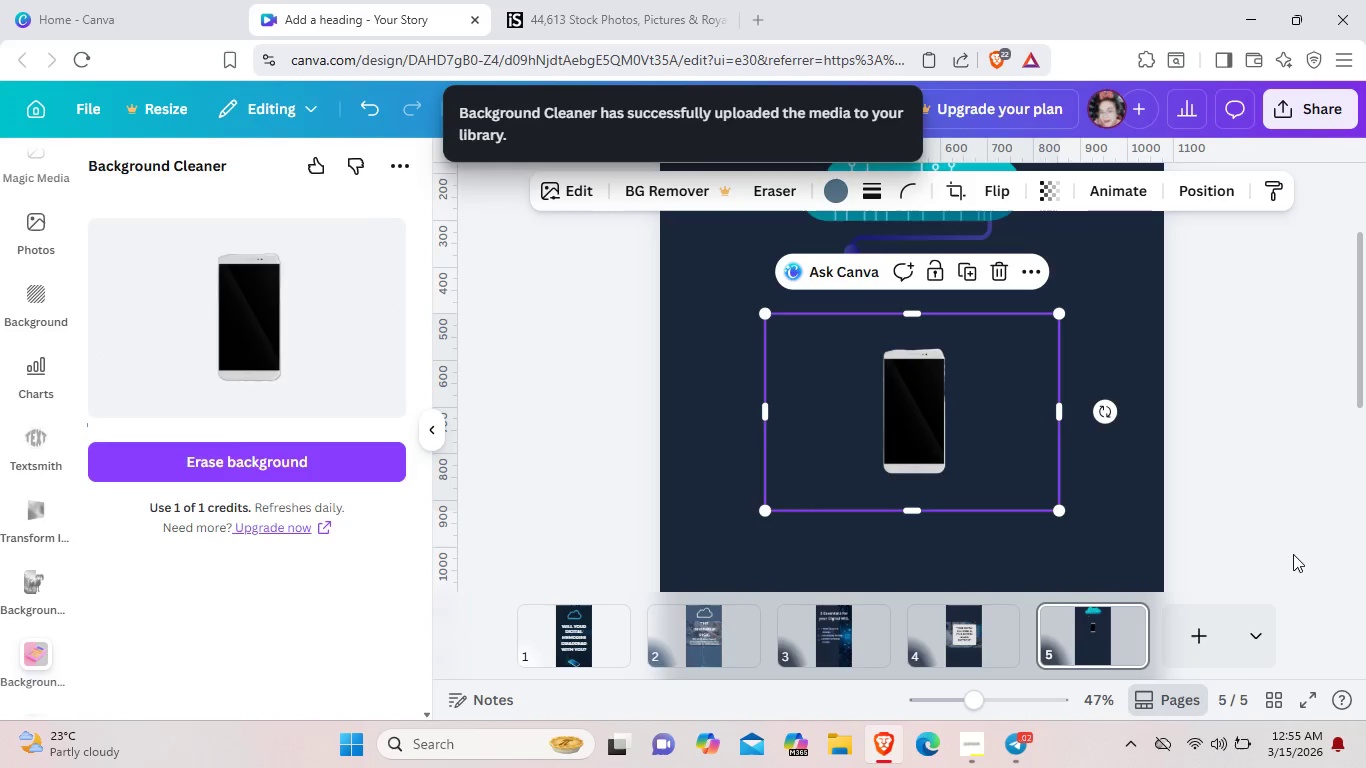 
left_click([1292, 533])
 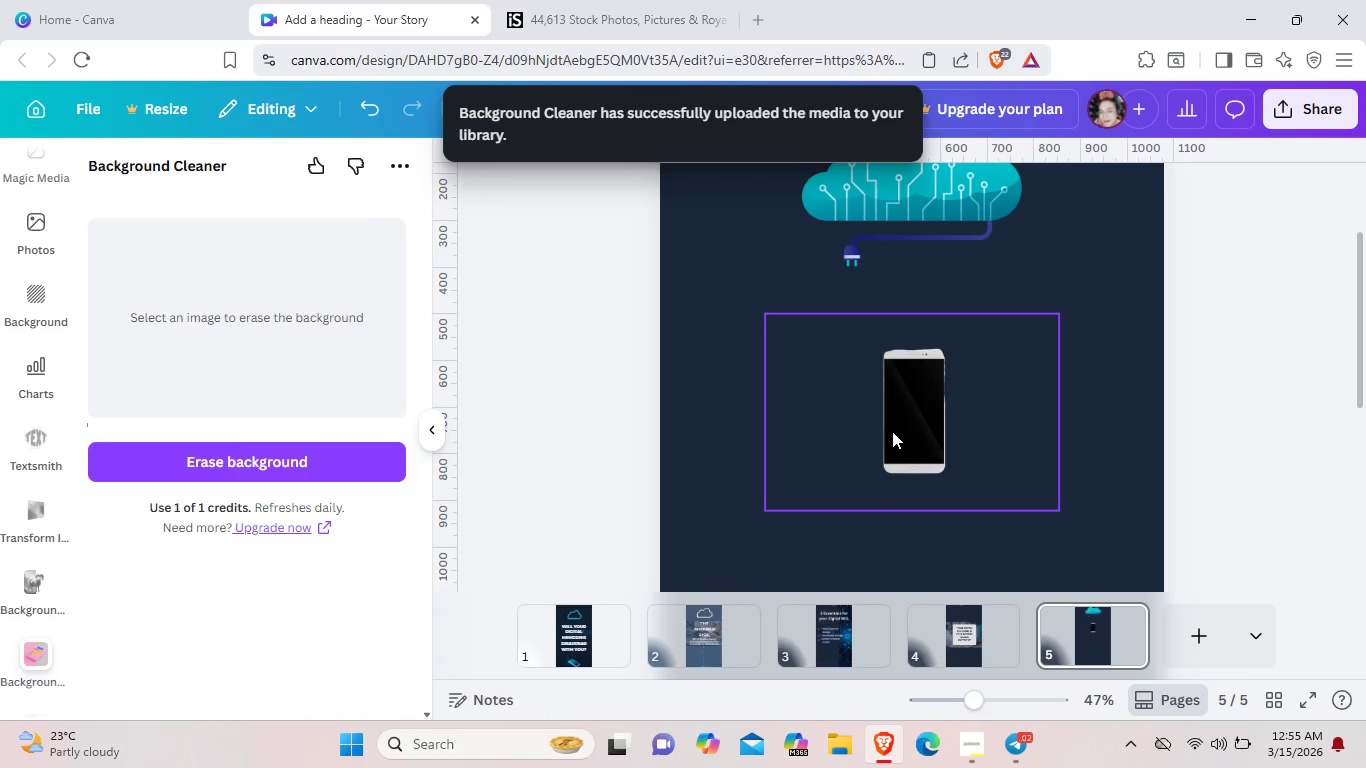 
left_click([892, 431])
 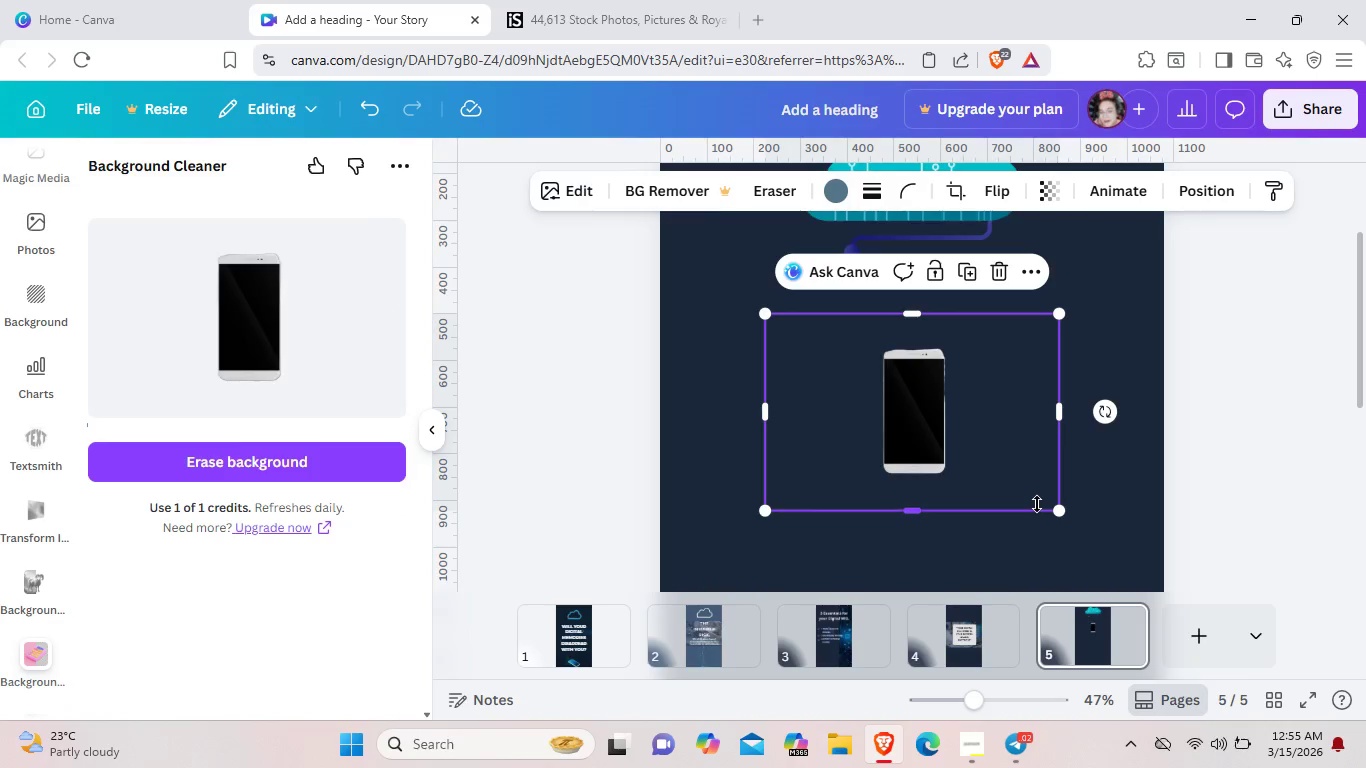 
left_click_drag(start_coordinate=[1062, 514], to_coordinate=[1072, 524])
 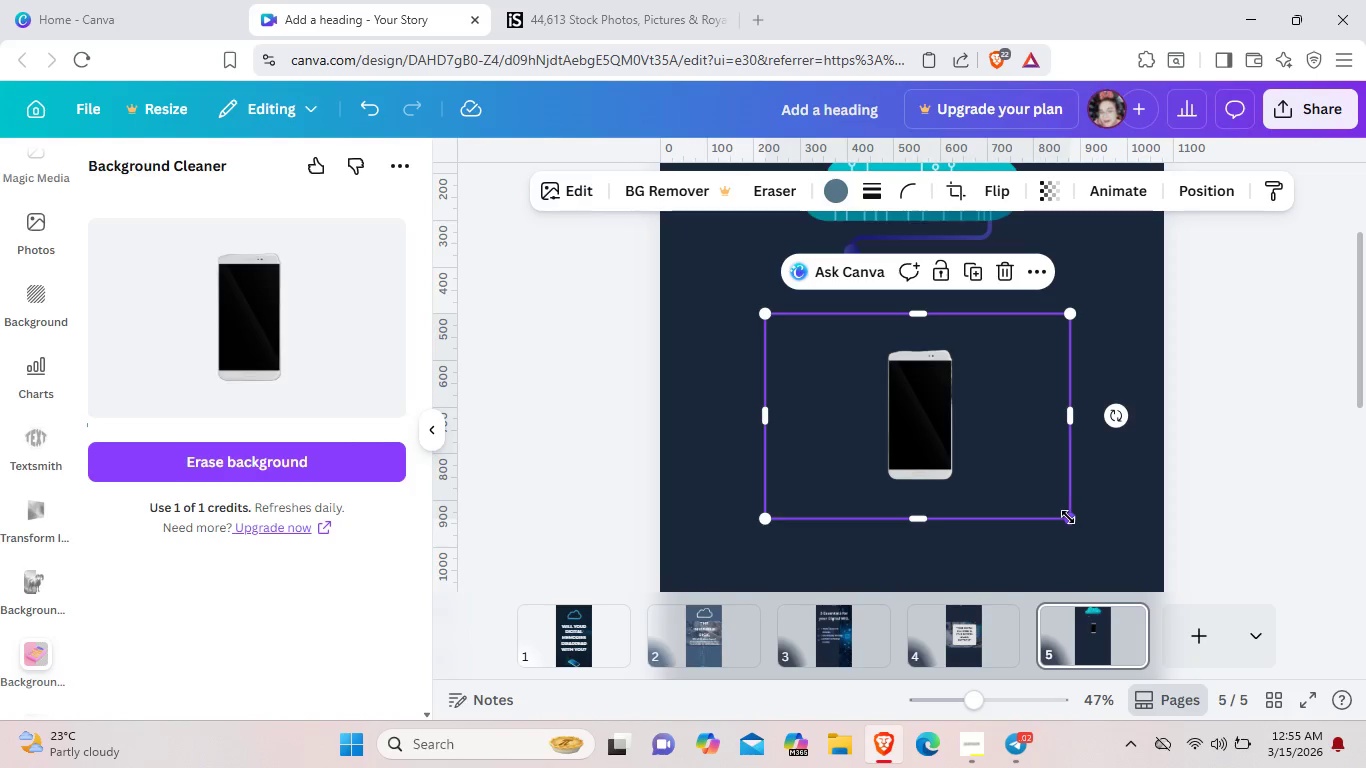 
left_click_drag(start_coordinate=[1068, 517], to_coordinate=[1173, 643])
 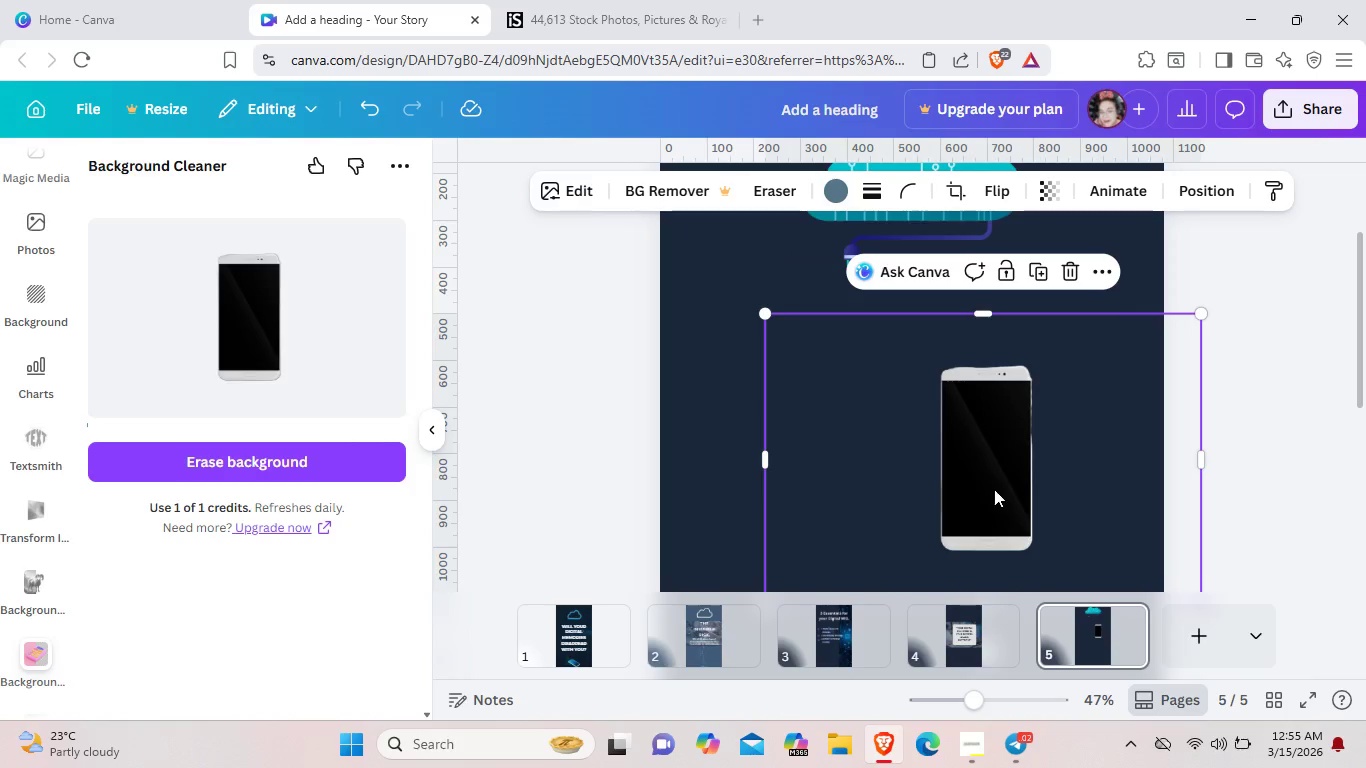 
left_click_drag(start_coordinate=[998, 495], to_coordinate=[913, 433])
 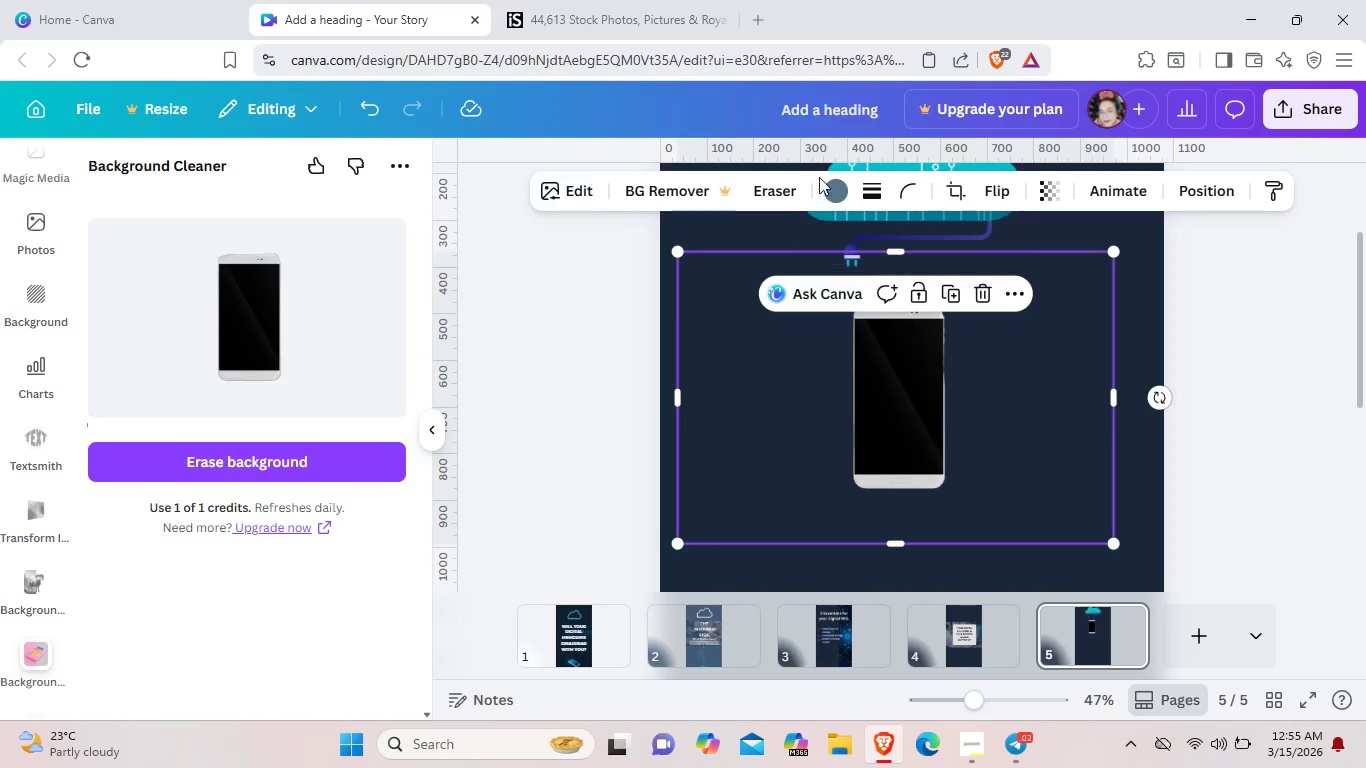 
left_click([579, 202])
 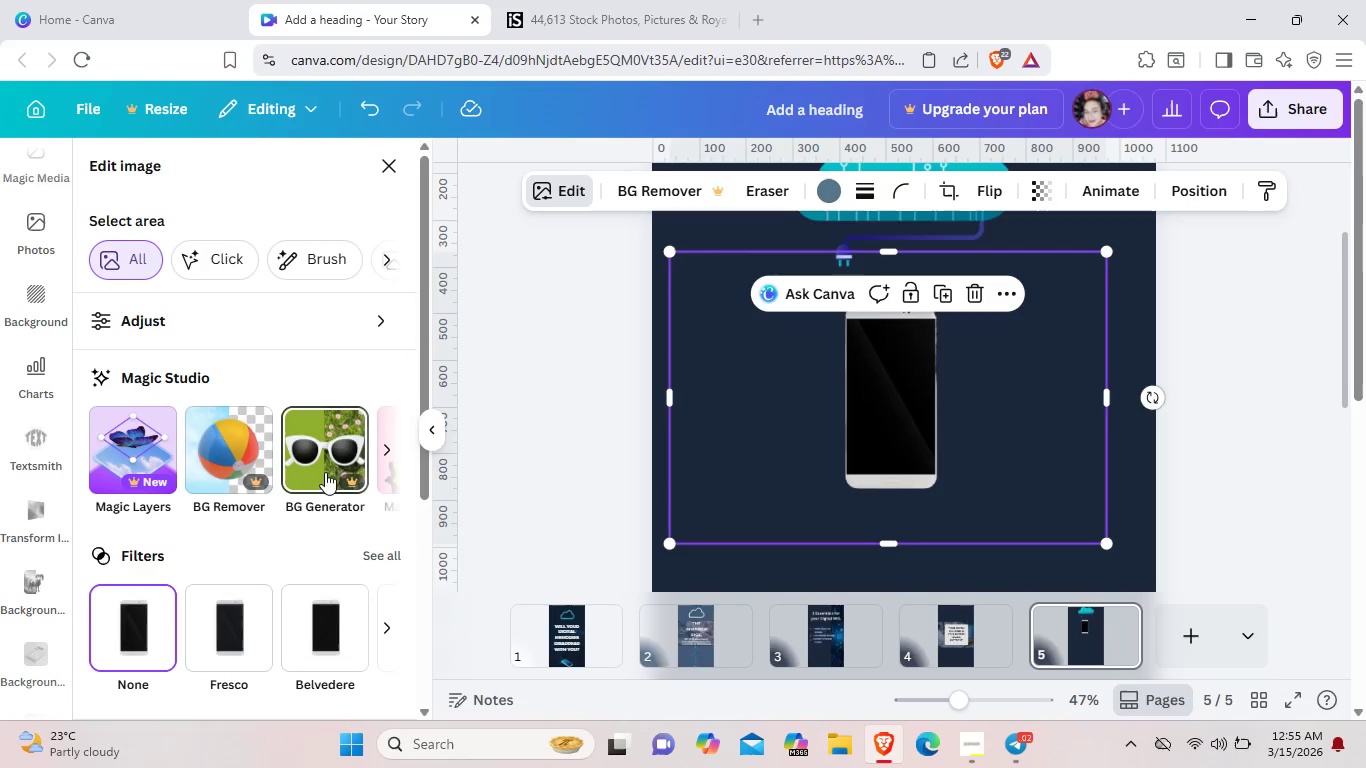 
scroll: coordinate [292, 594], scroll_direction: down, amount: 3.0
 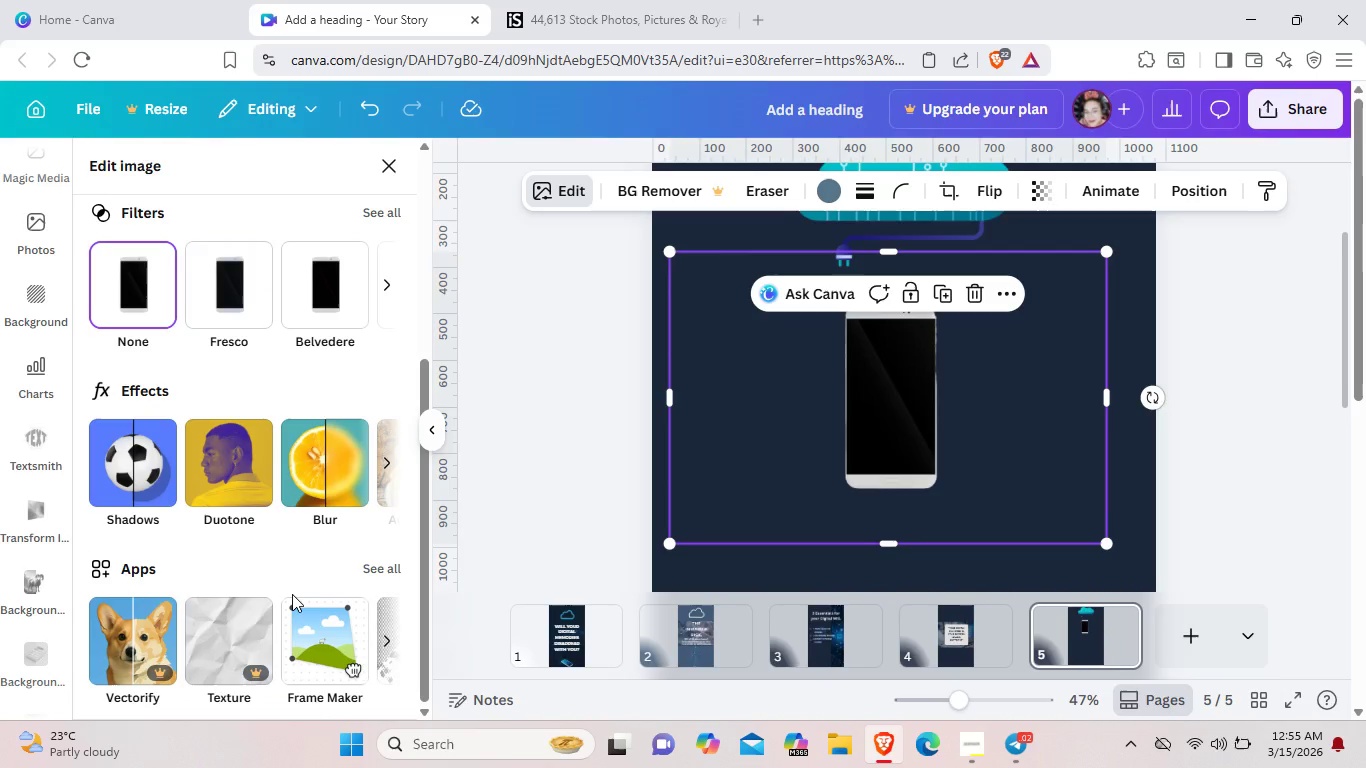 
scroll: coordinate [292, 594], scroll_direction: up, amount: 2.0
 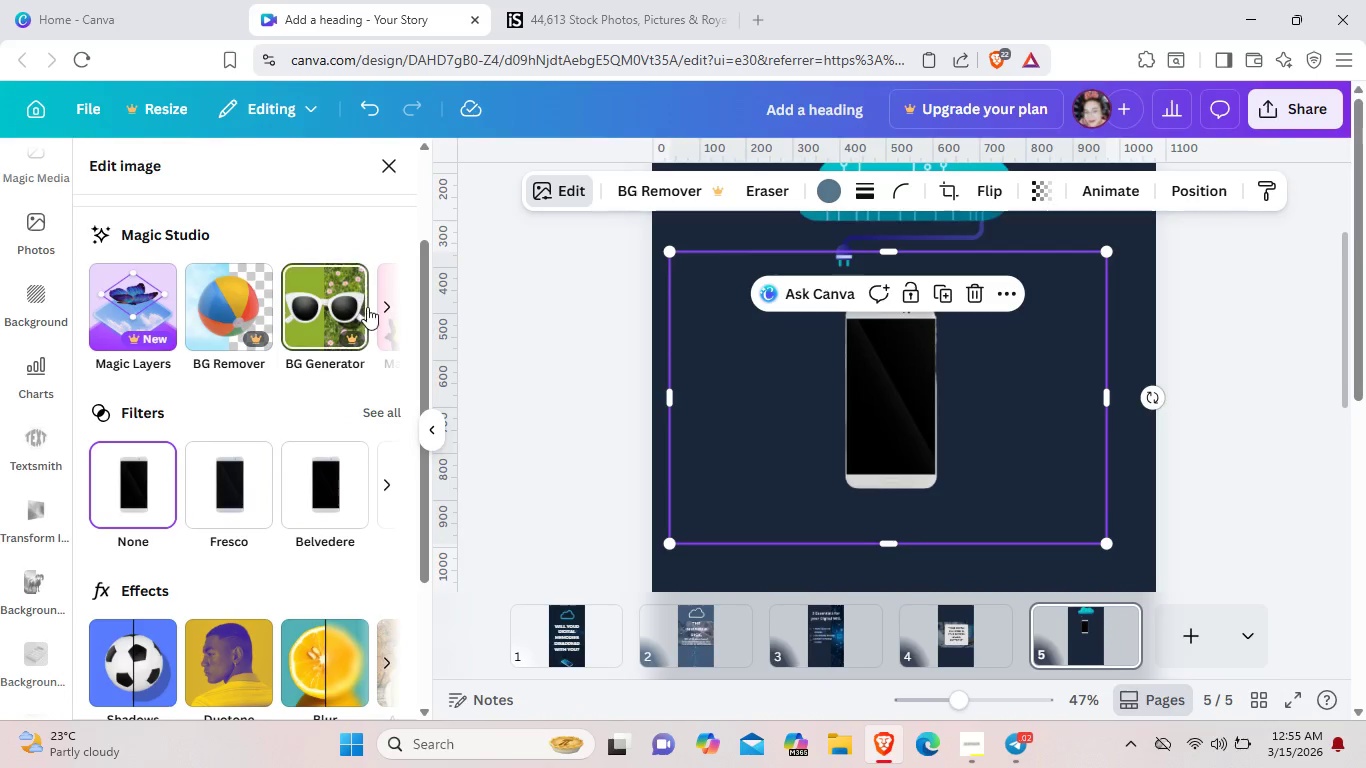 
left_click([387, 304])
 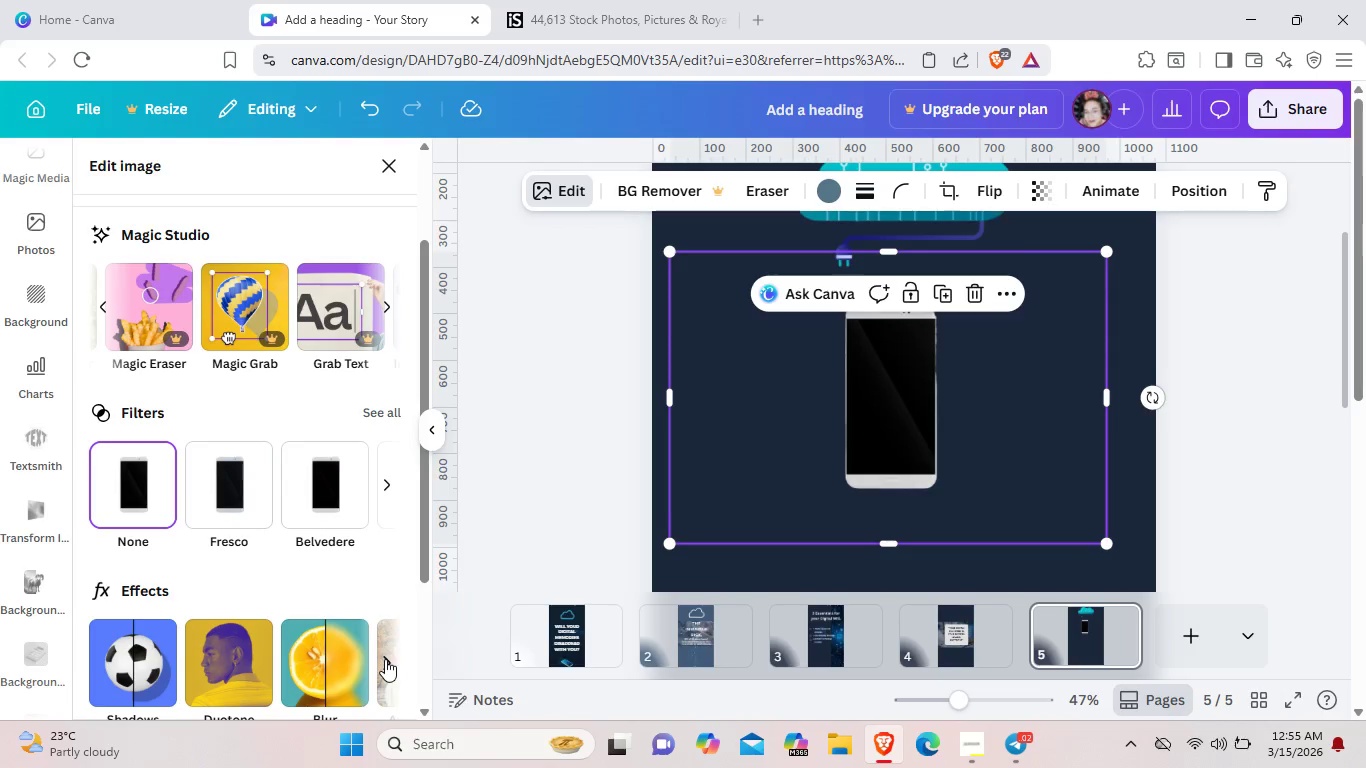 
left_click([385, 659])
 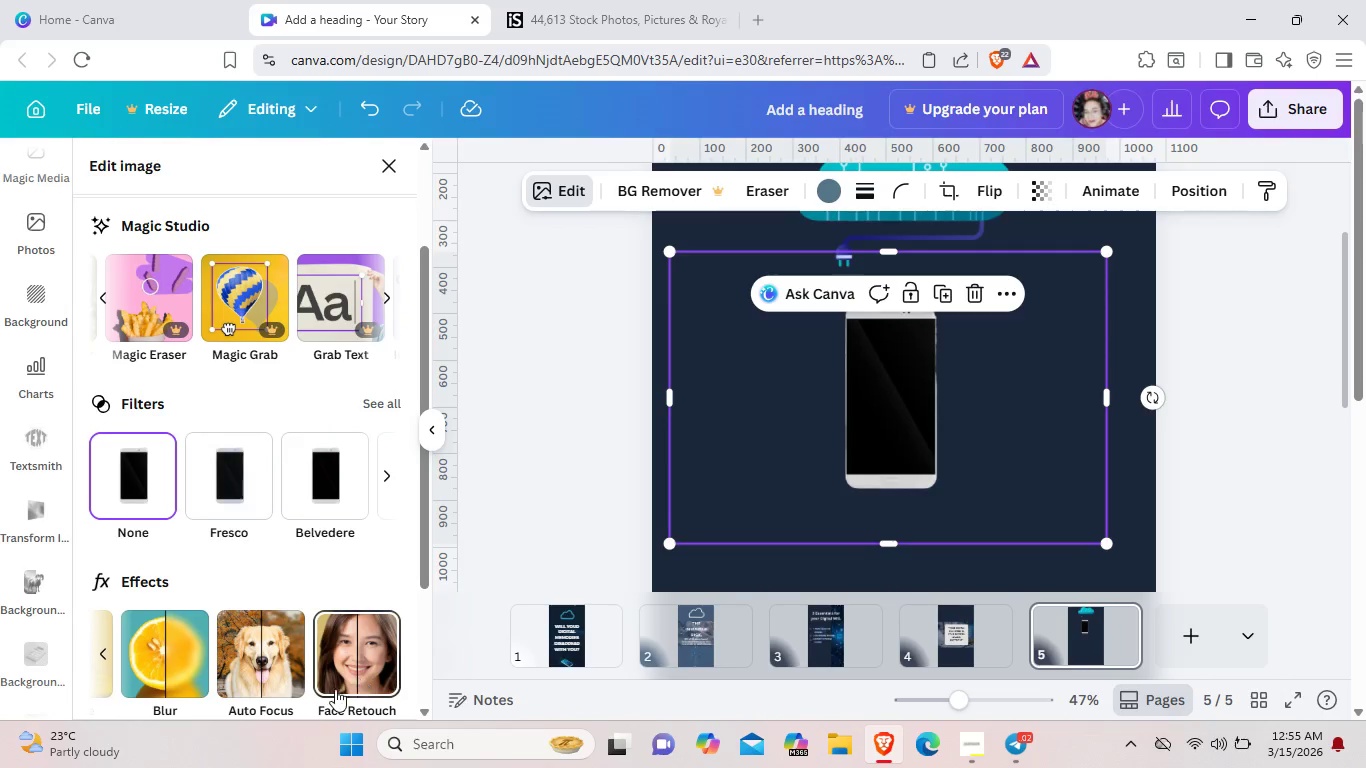 
scroll: coordinate [335, 689], scroll_direction: down, amount: 4.0
 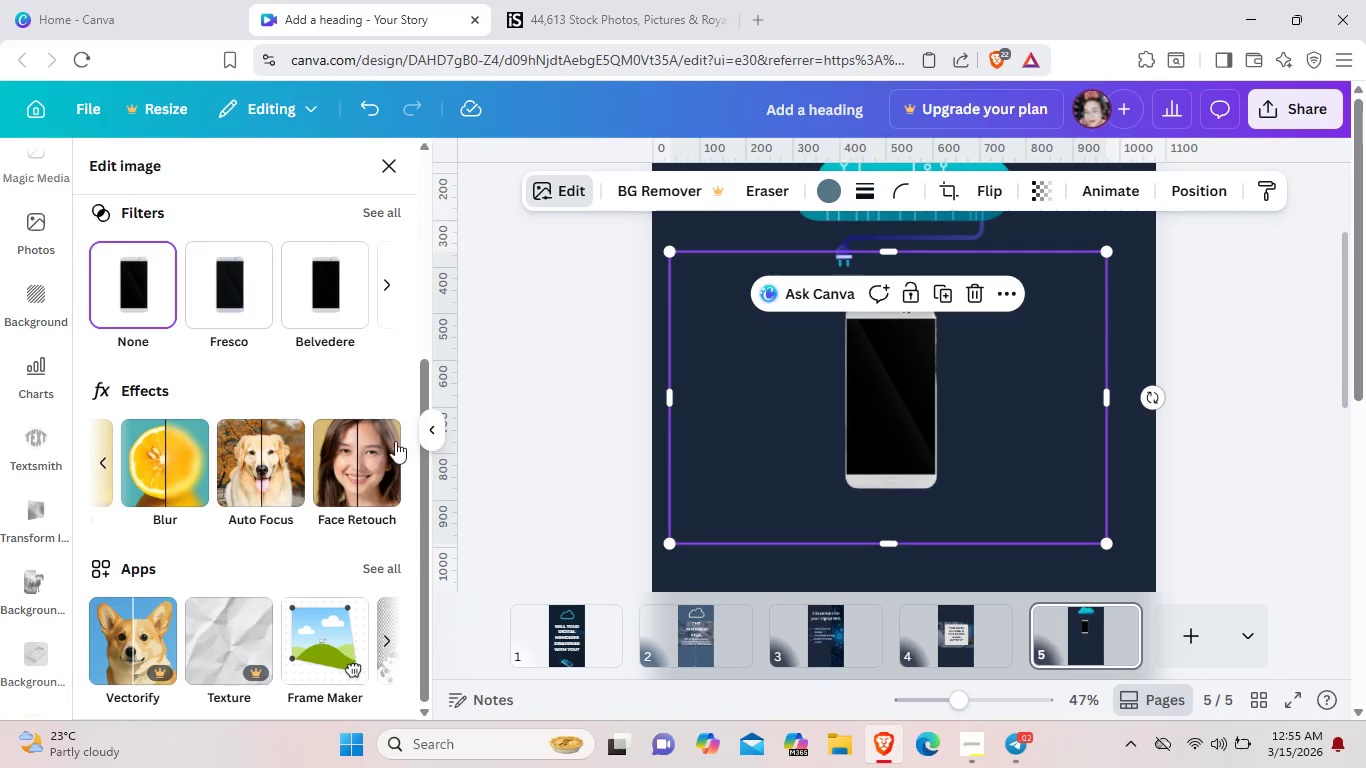 
wait(5.86)
 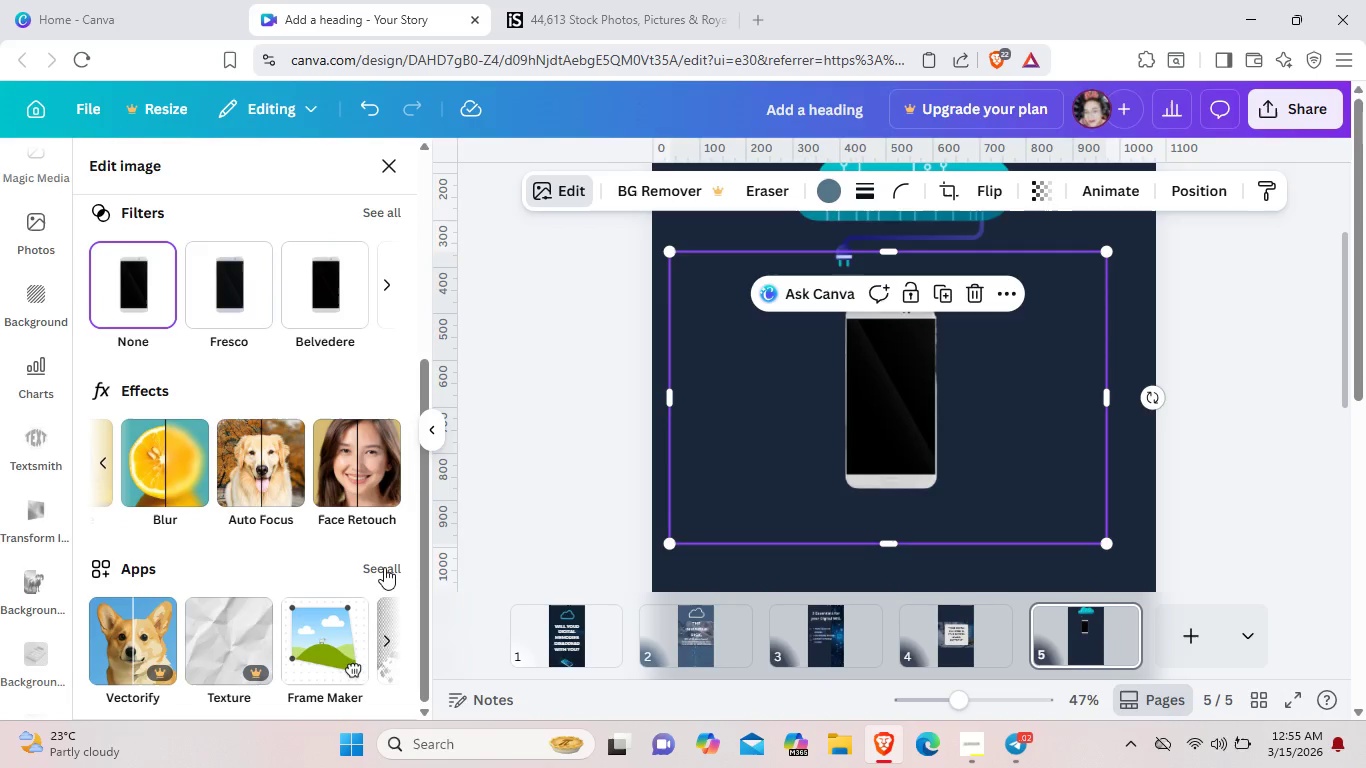 
scroll: coordinate [379, 361], scroll_direction: up, amount: 2.0
 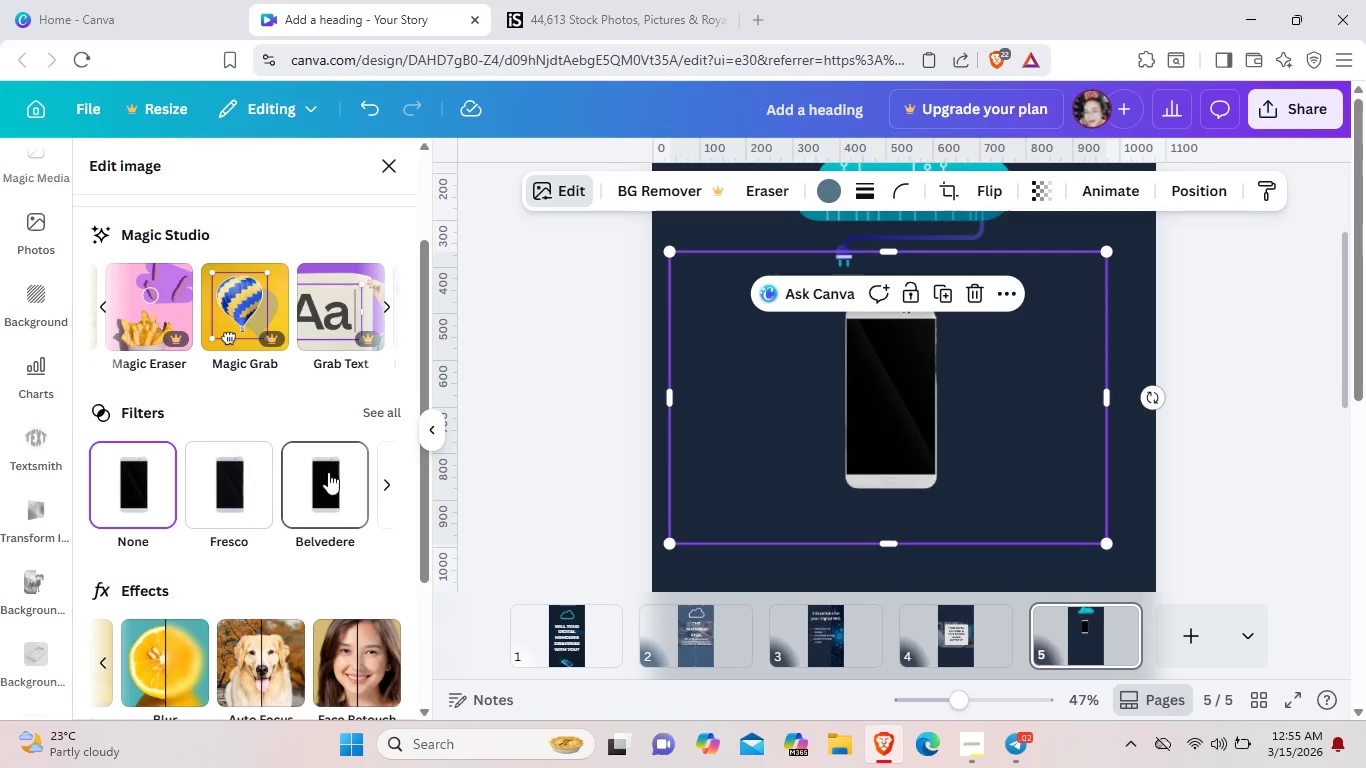 
scroll: coordinate [260, 546], scroll_direction: down, amount: 2.0
 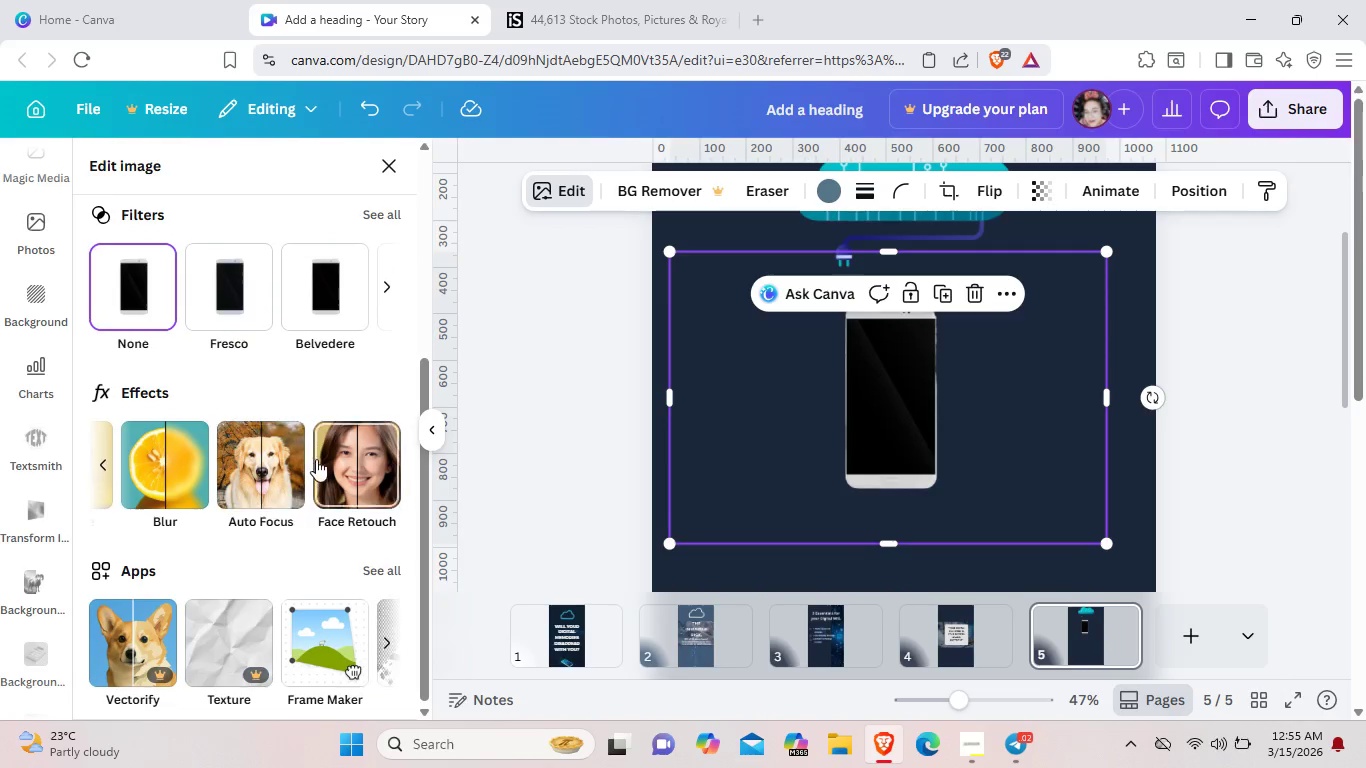 
scroll: coordinate [316, 459], scroll_direction: up, amount: 2.0
 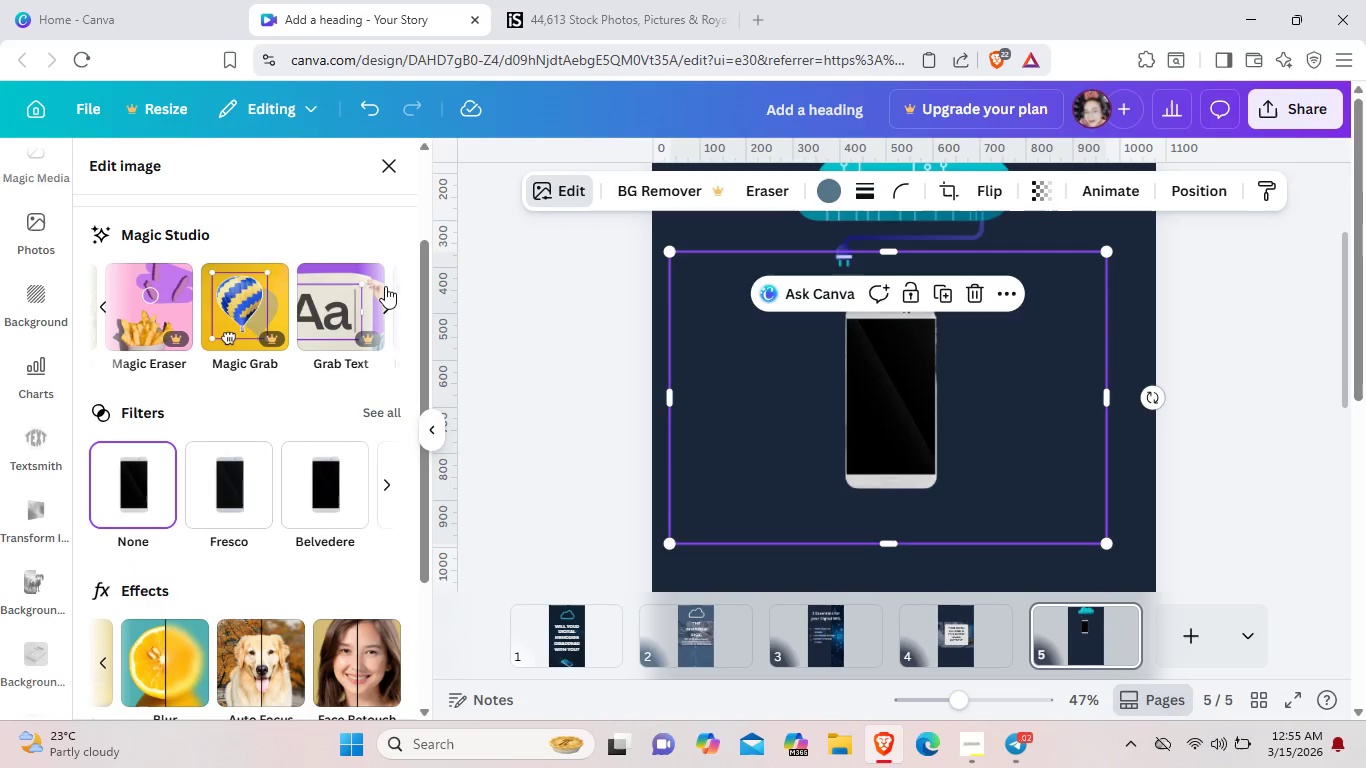 
left_click([385, 286])
 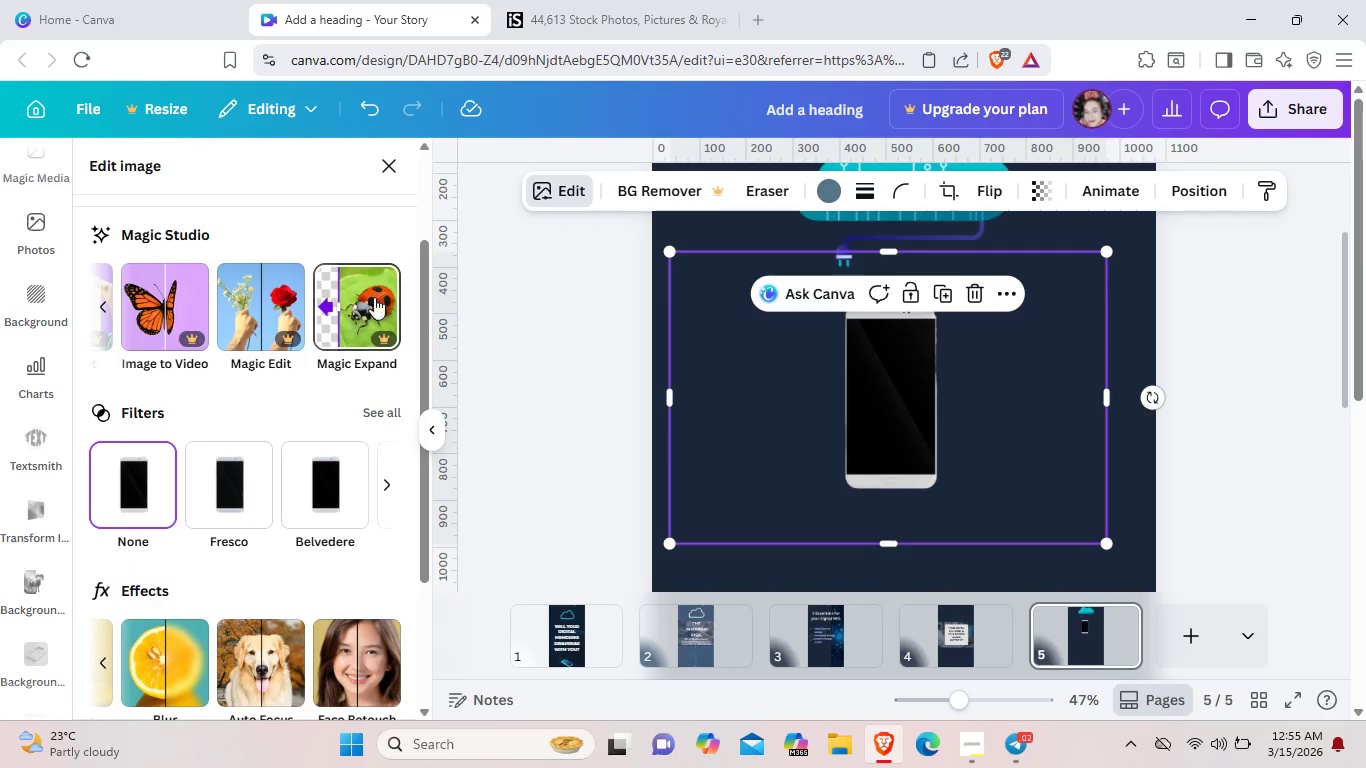 
scroll: coordinate [342, 324], scroll_direction: up, amount: 2.0
 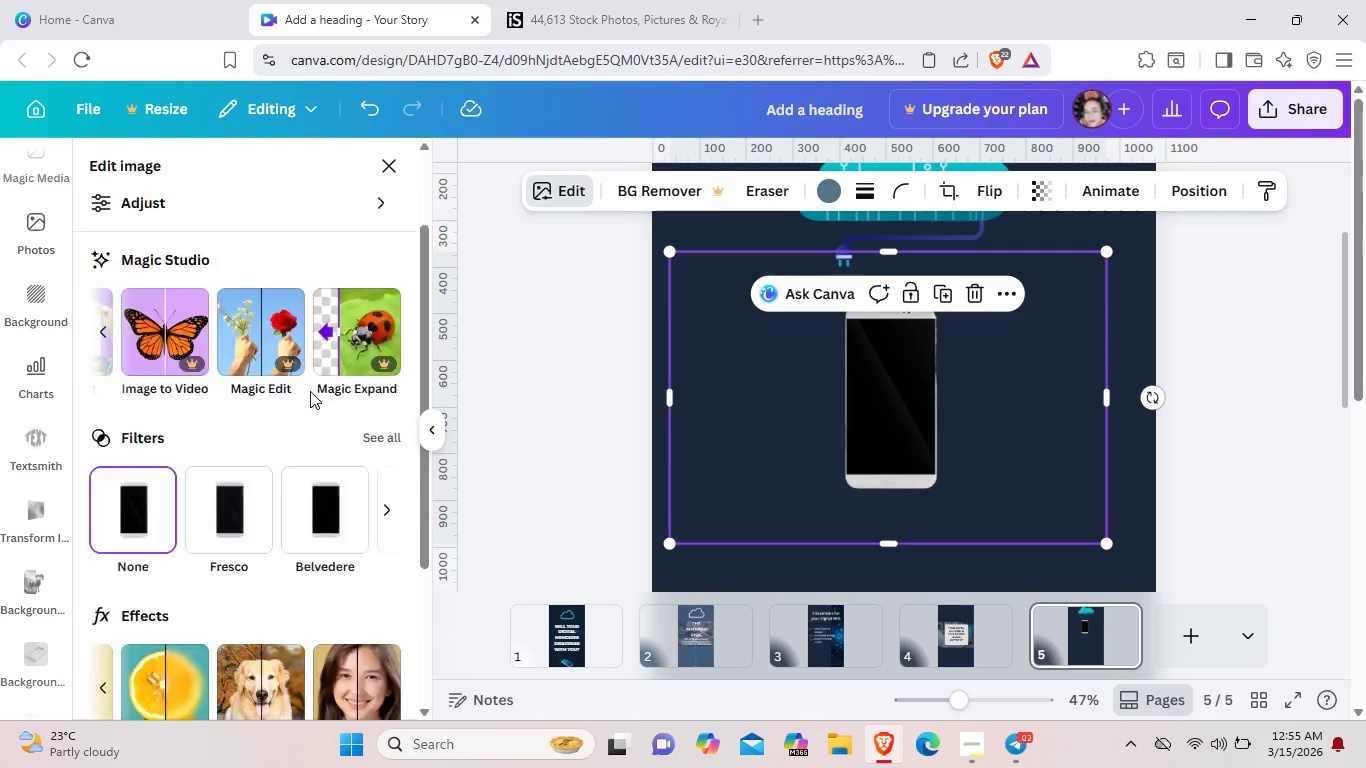 
scroll: coordinate [296, 473], scroll_direction: down, amount: 8.0
 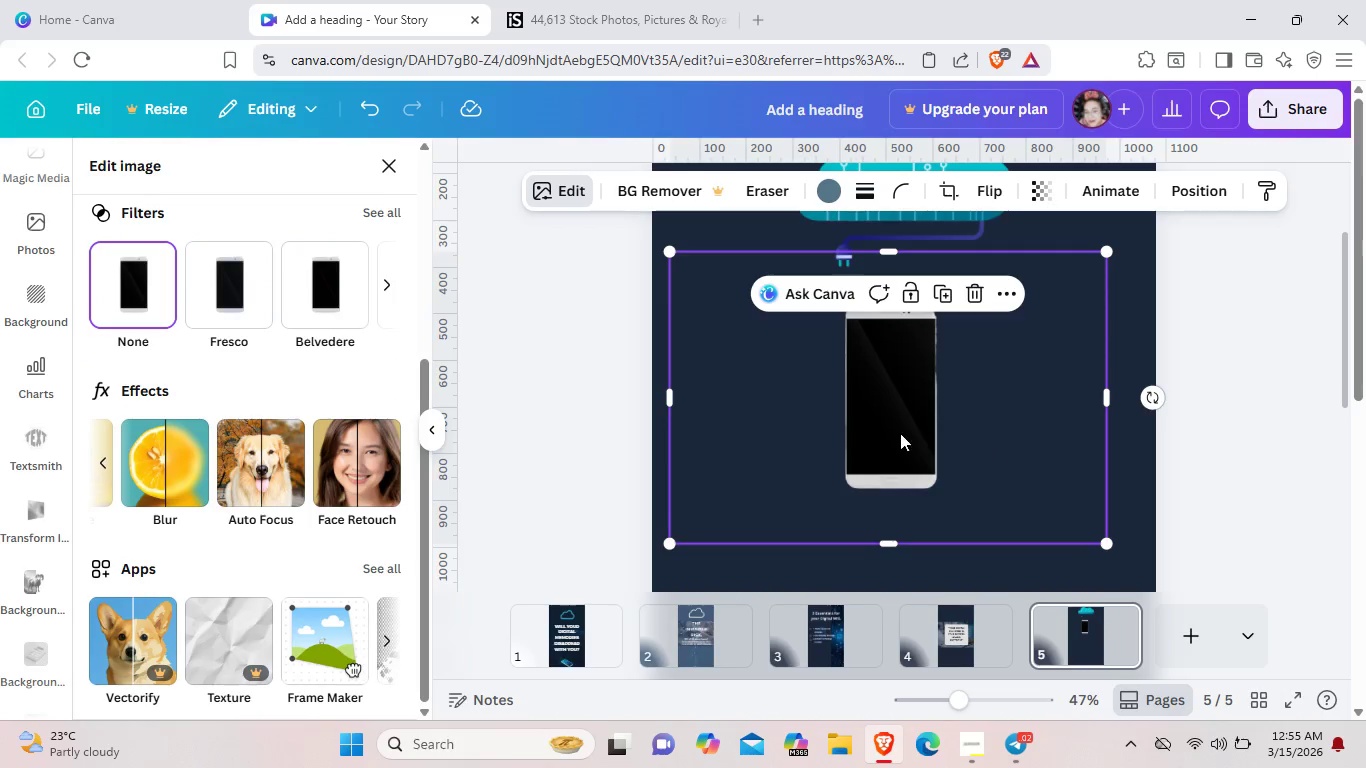 
left_click([900, 433])
 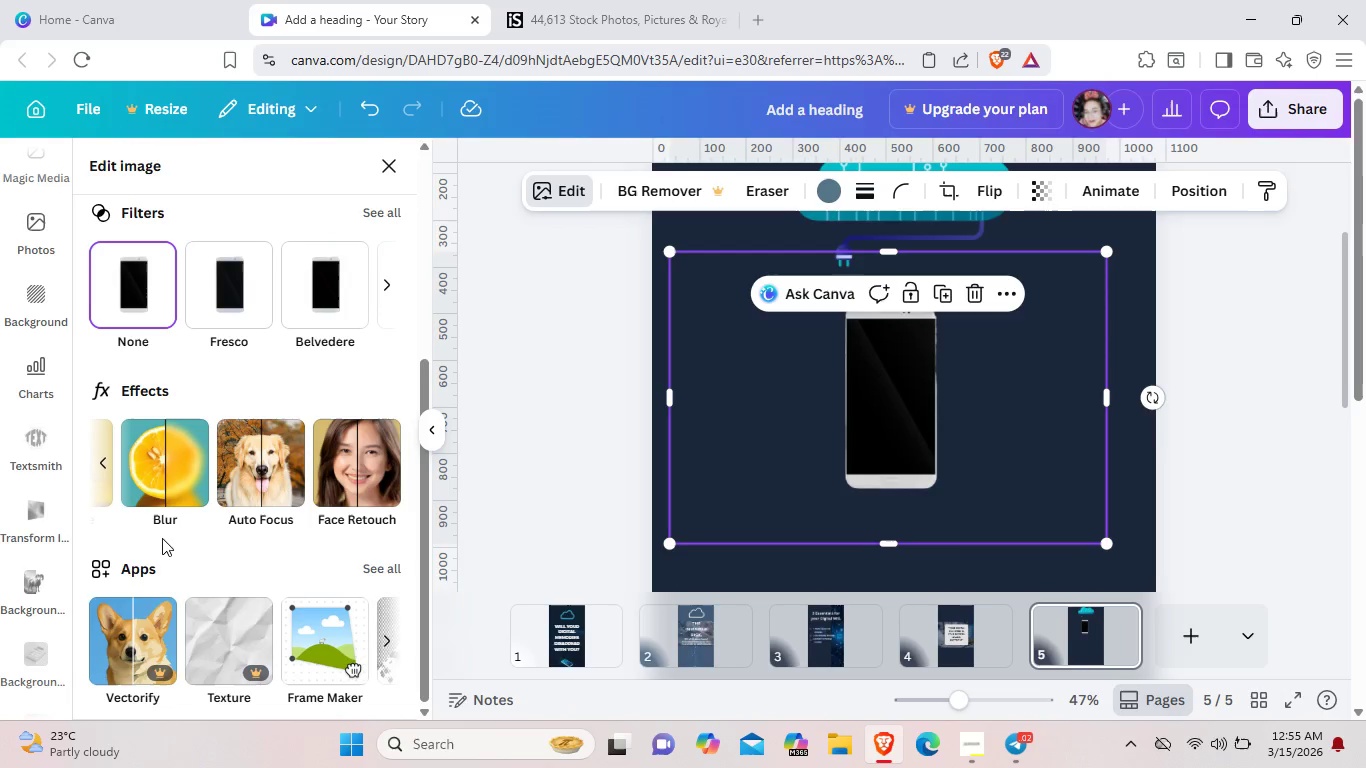 
left_click([109, 451])
 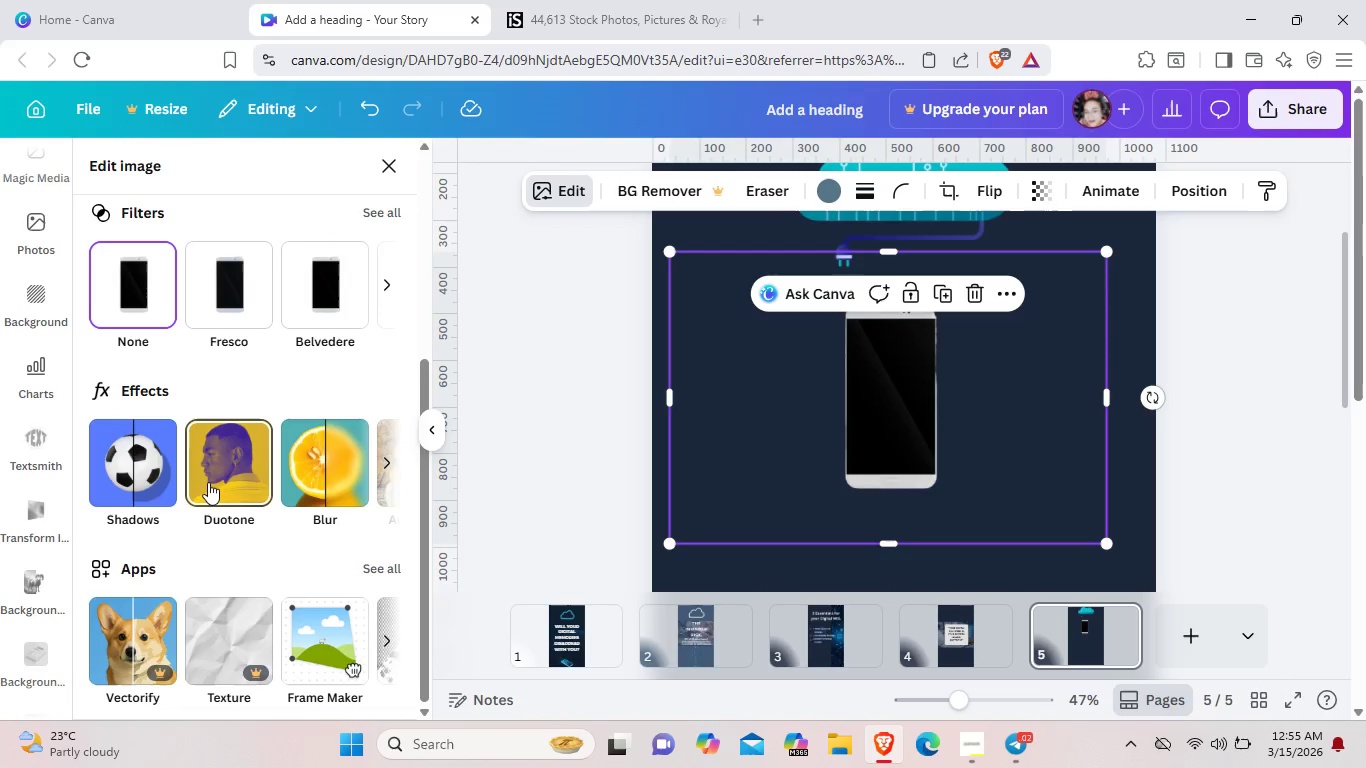 
left_click([210, 482])
 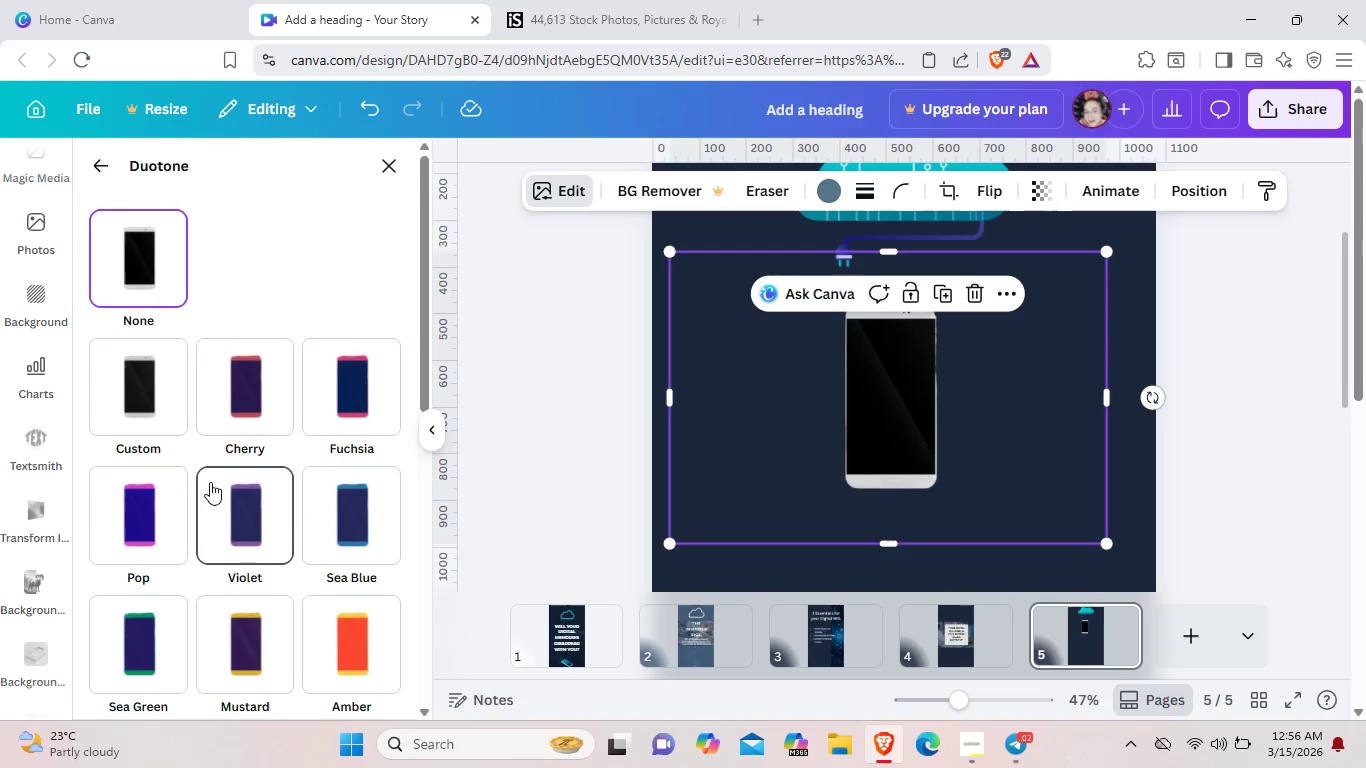 
scroll: coordinate [211, 482], scroll_direction: down, amount: 3.0
 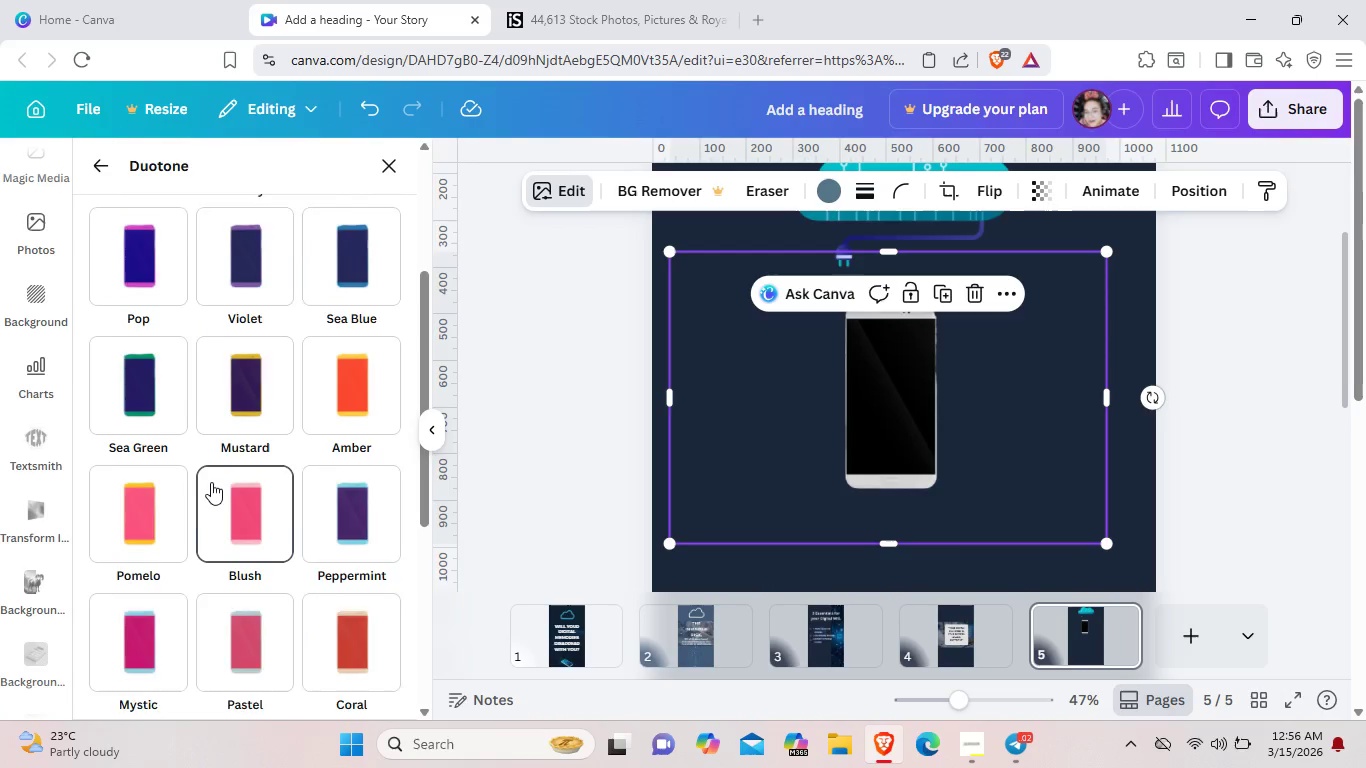 
scroll: coordinate [211, 482], scroll_direction: up, amount: 2.0
 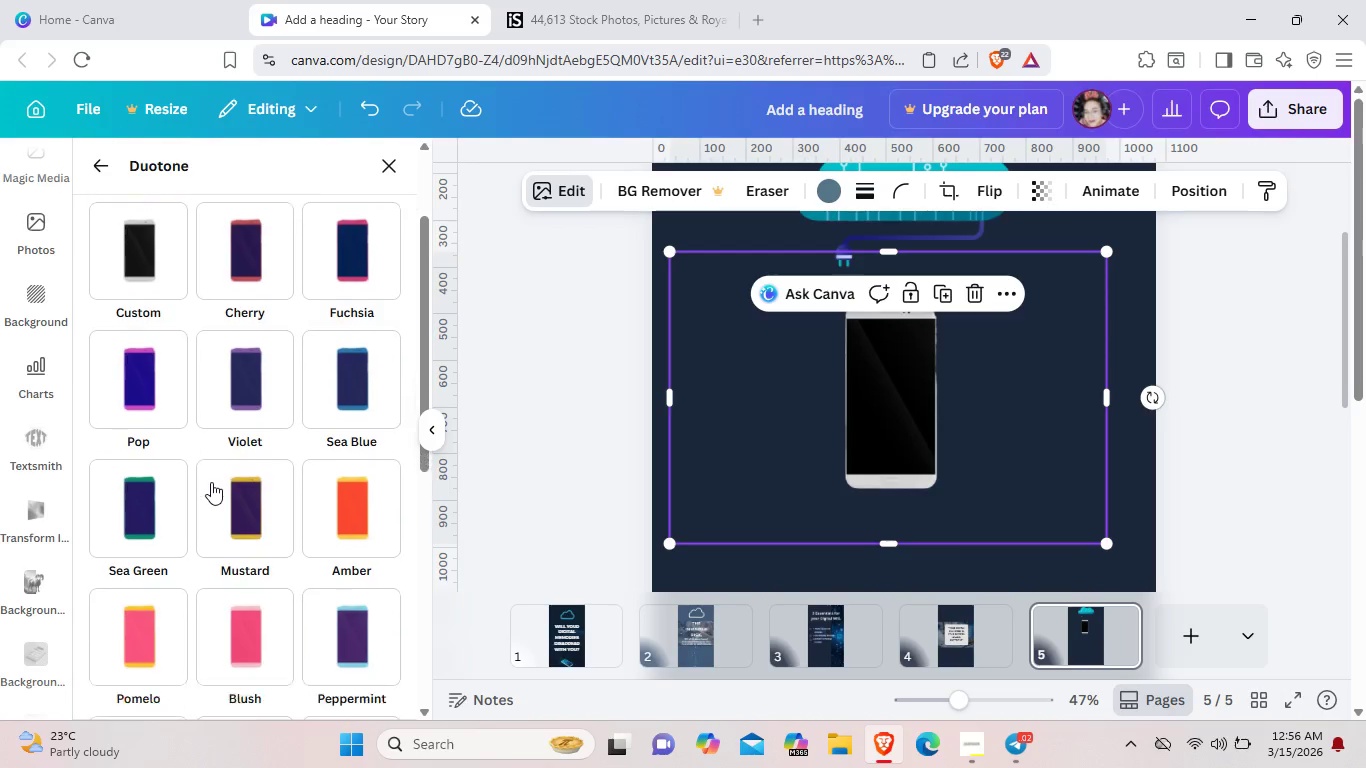 
scroll: coordinate [211, 482], scroll_direction: down, amount: 4.0
 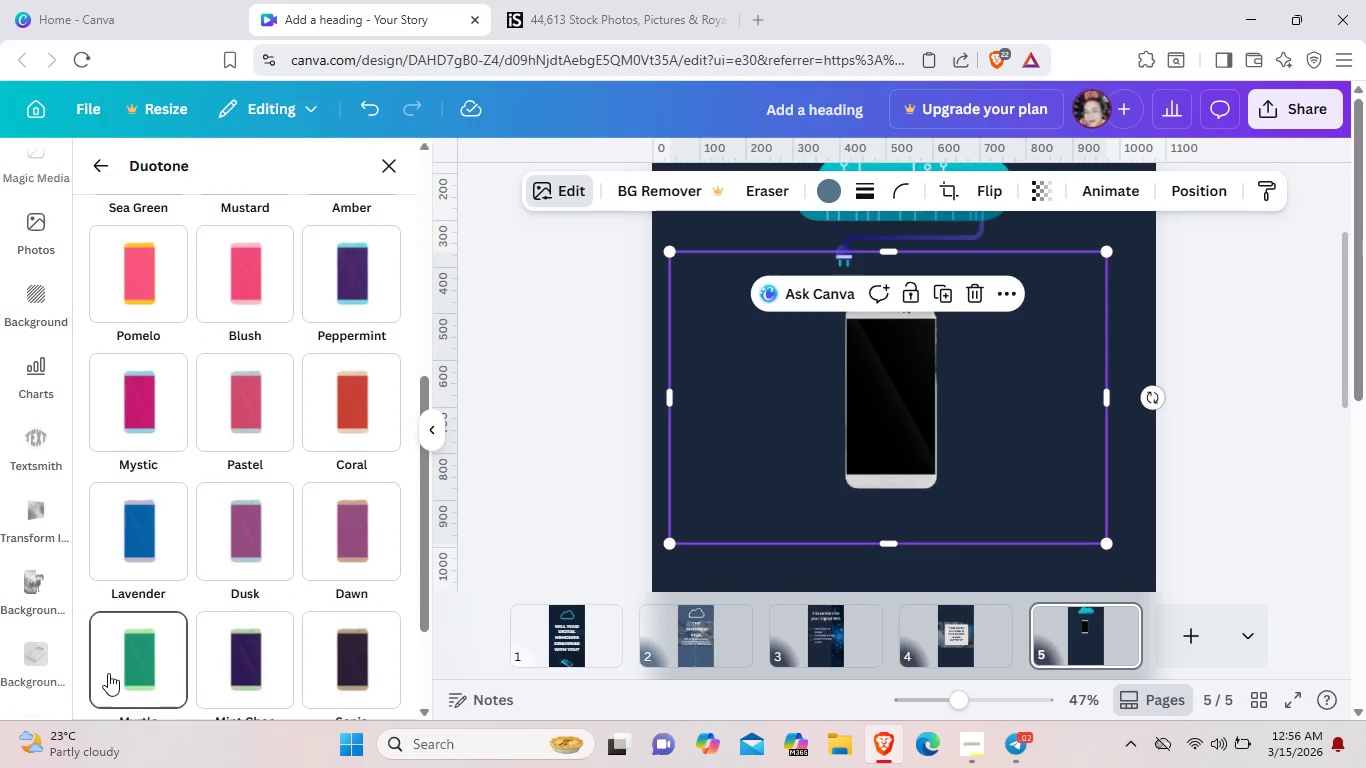 
left_click([108, 673])
 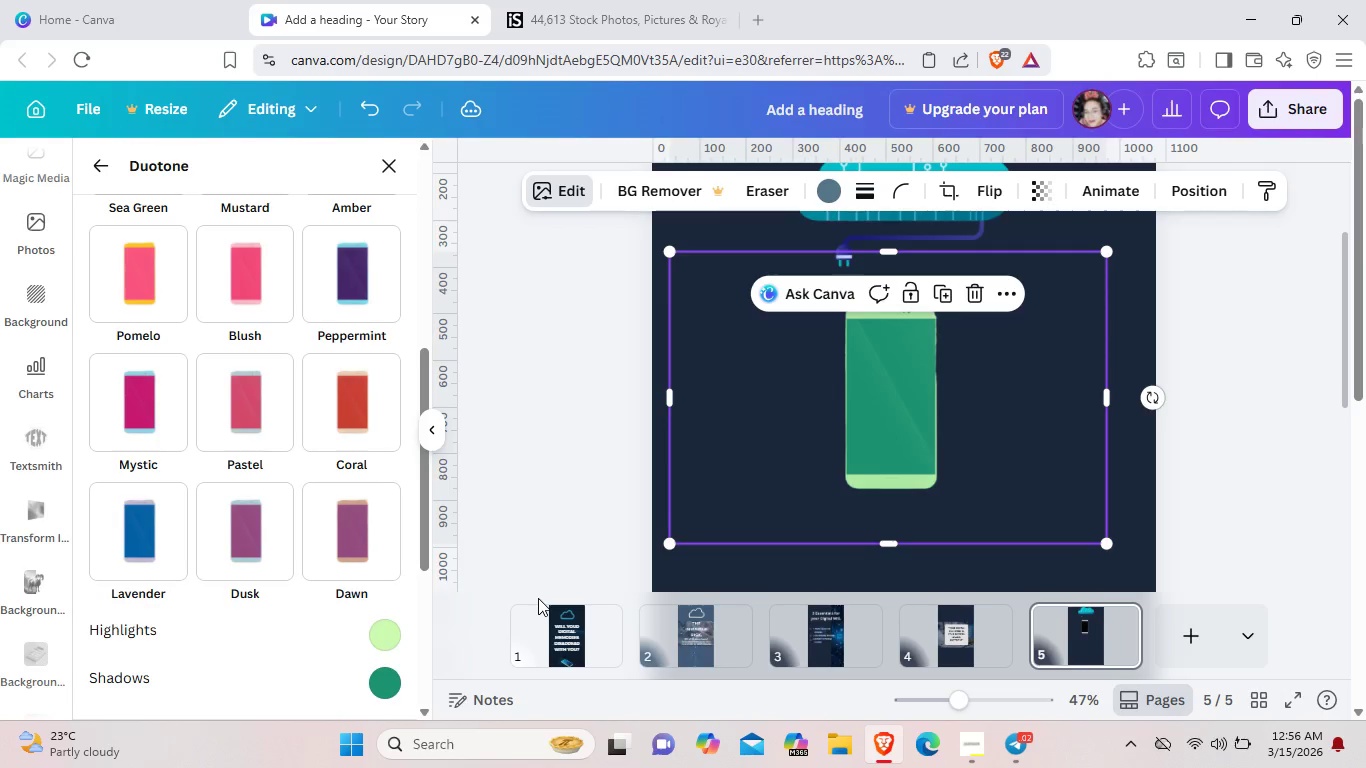 
wait(10.3)
 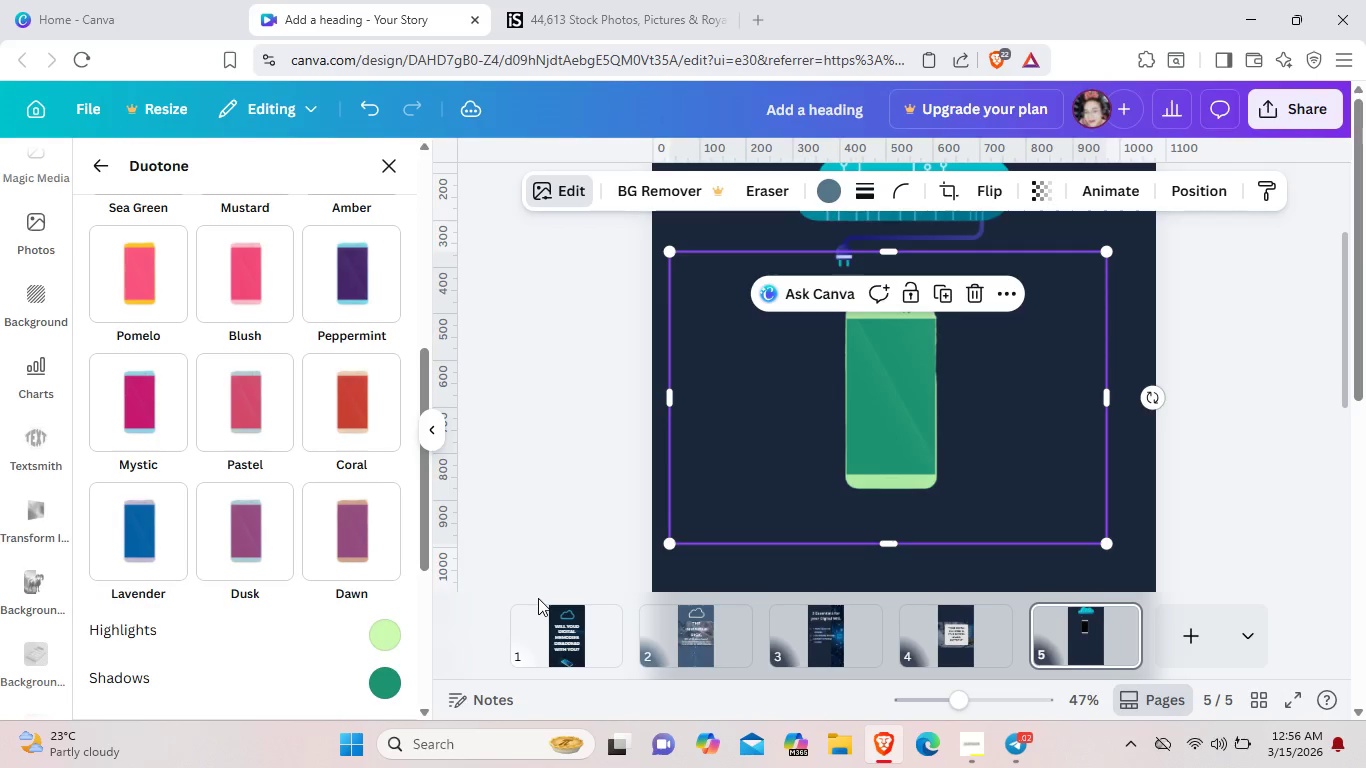 
left_click([828, 184])
 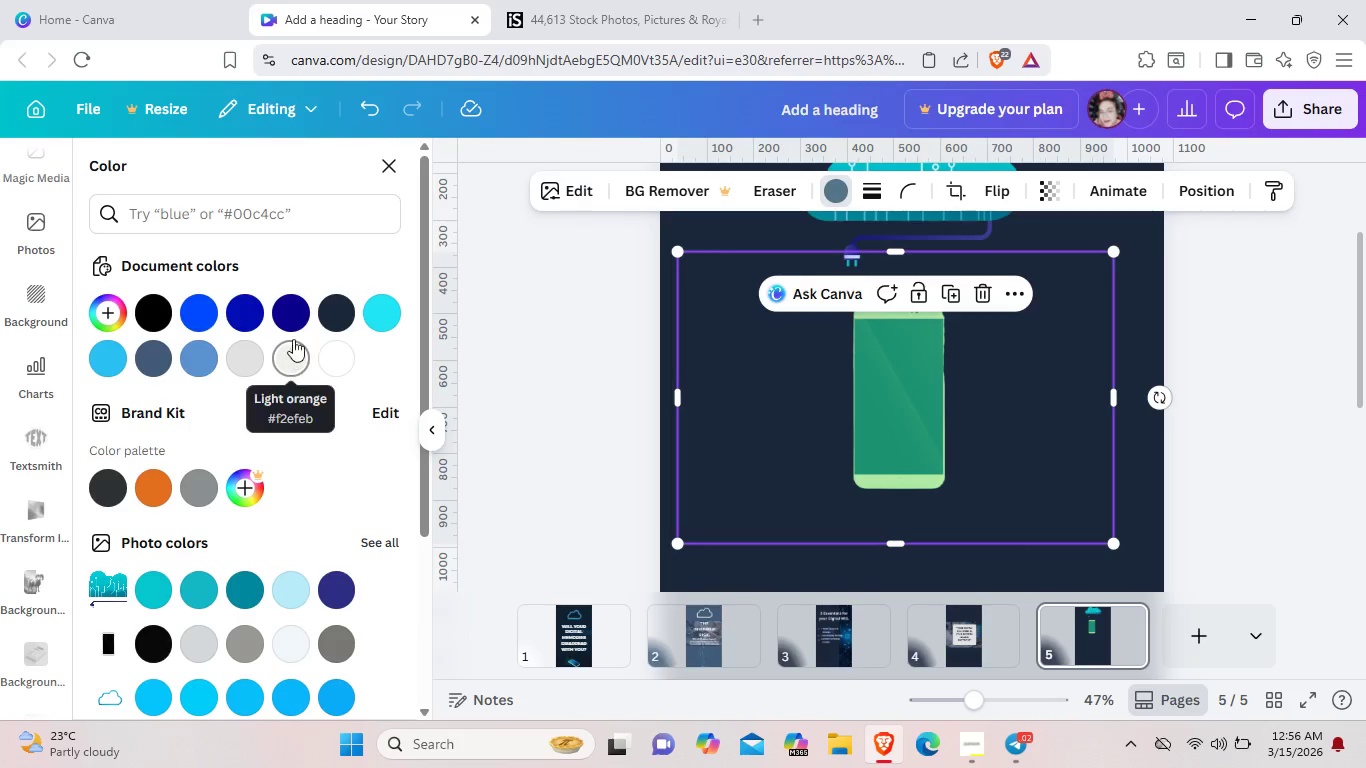 
left_click([147, 369])
 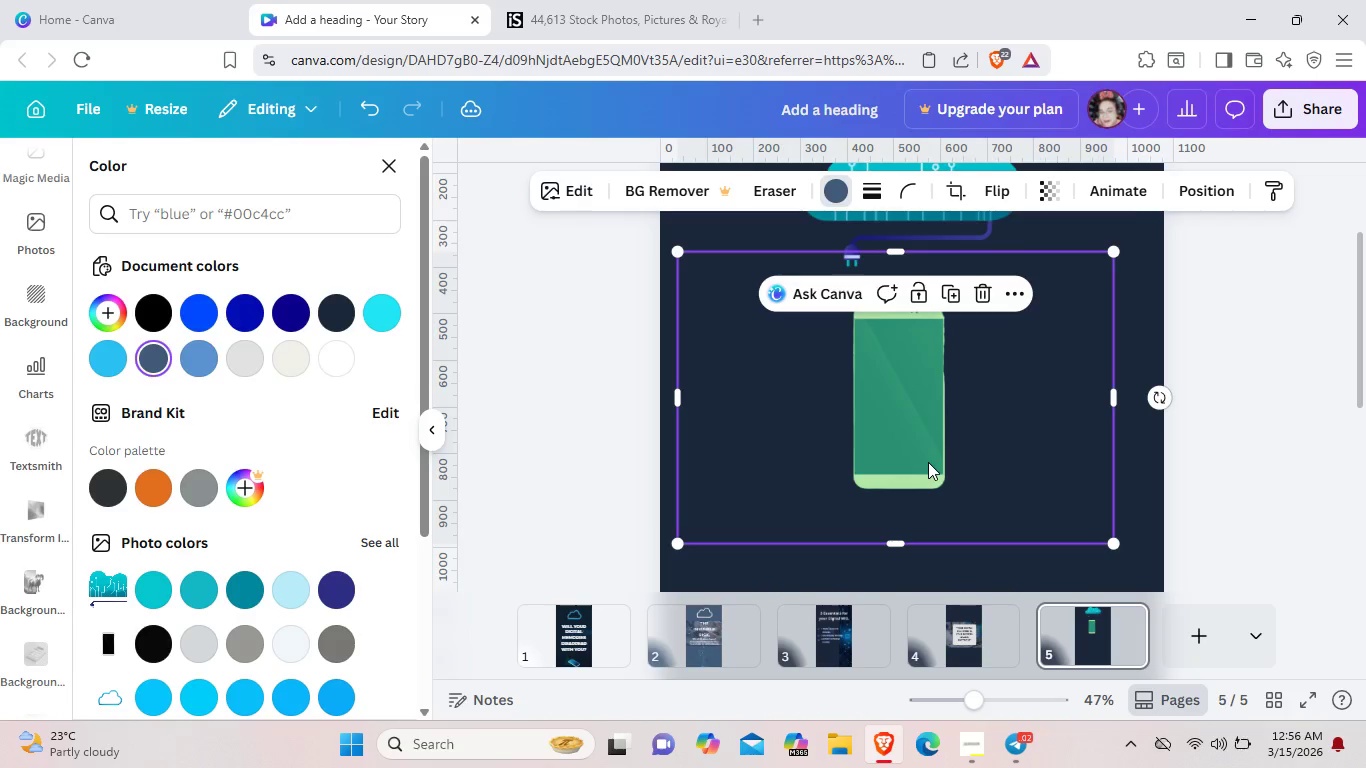 
left_click([929, 462])
 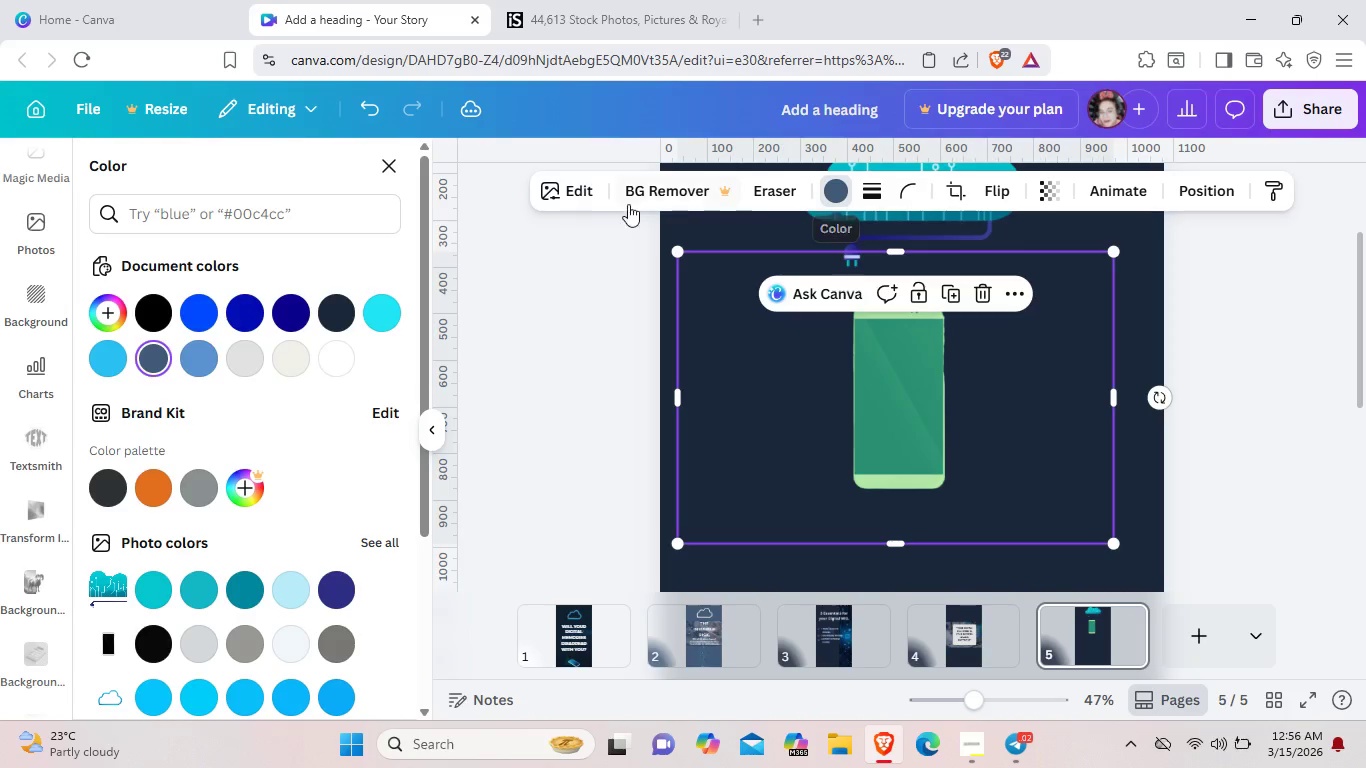 
left_click([582, 191])
 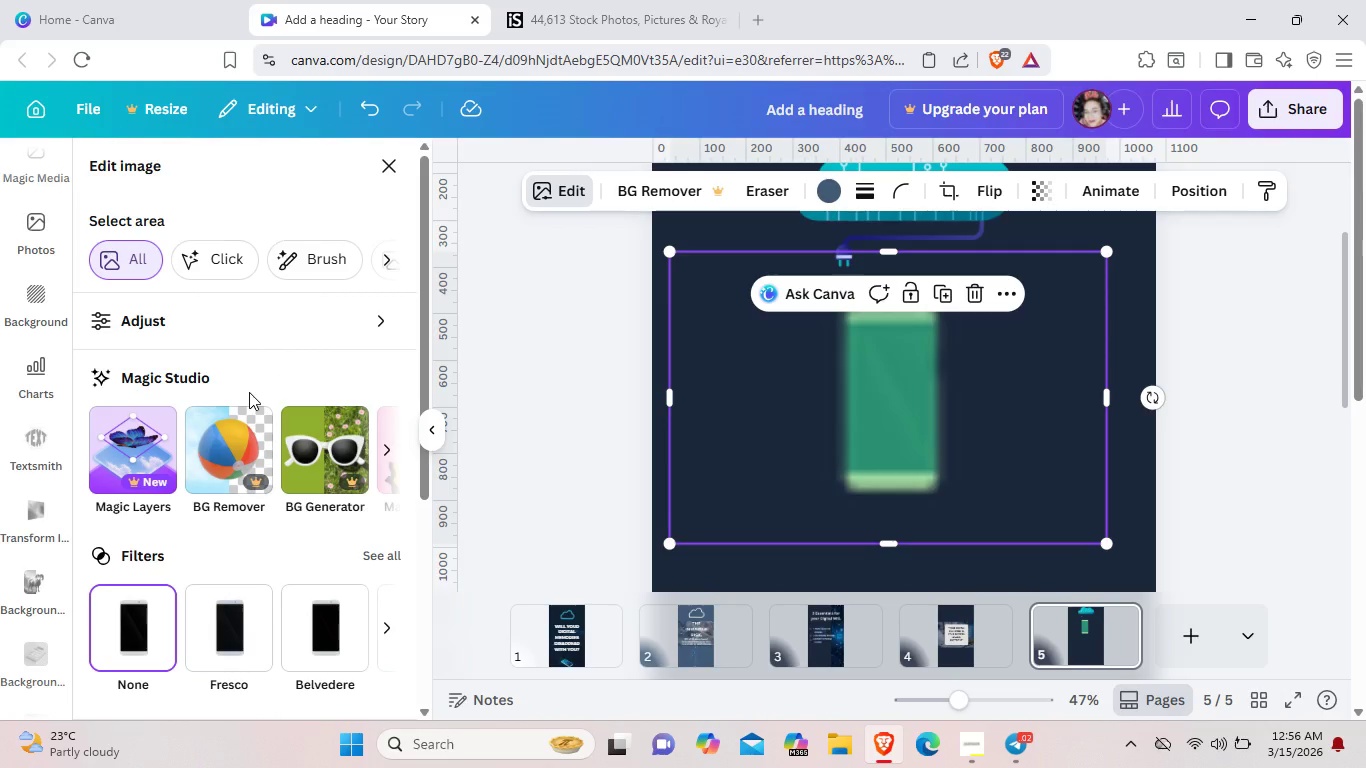 
wait(7.22)
 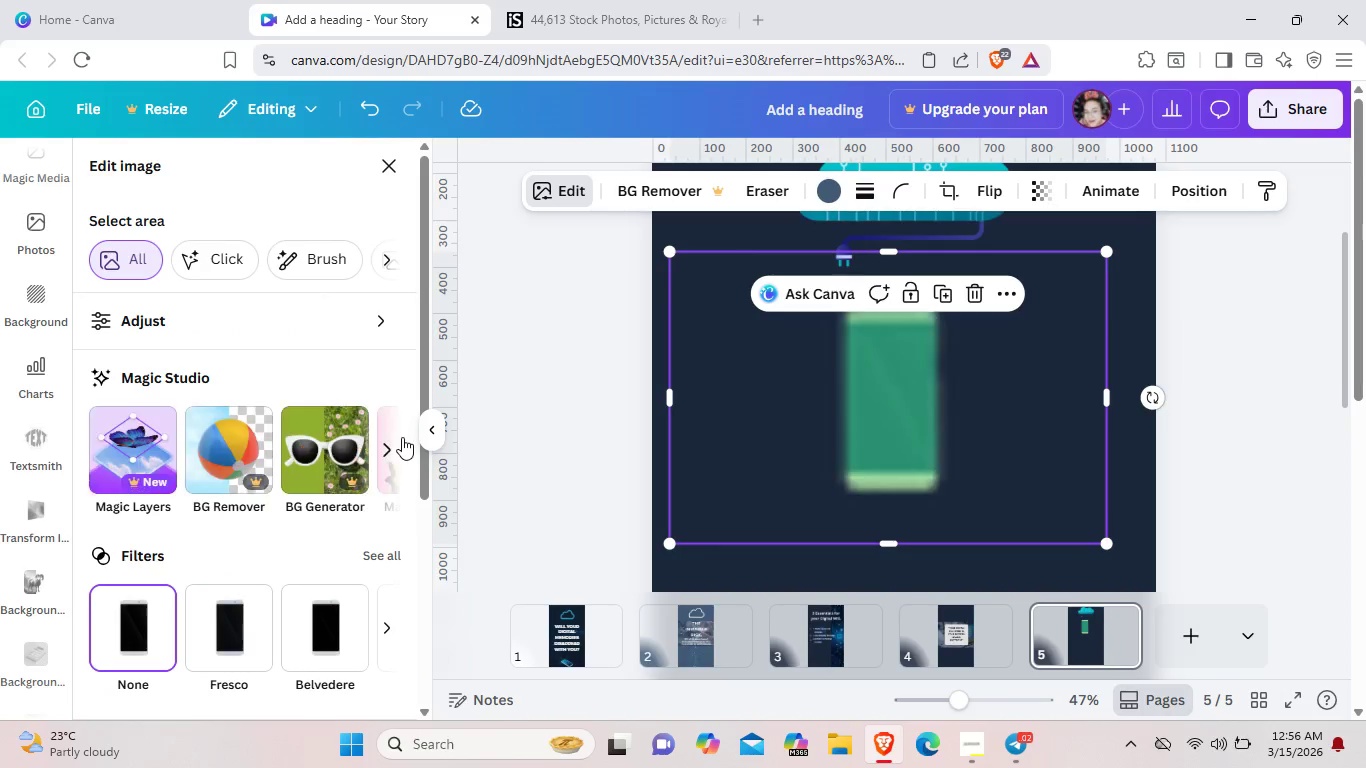 
left_click([831, 182])
 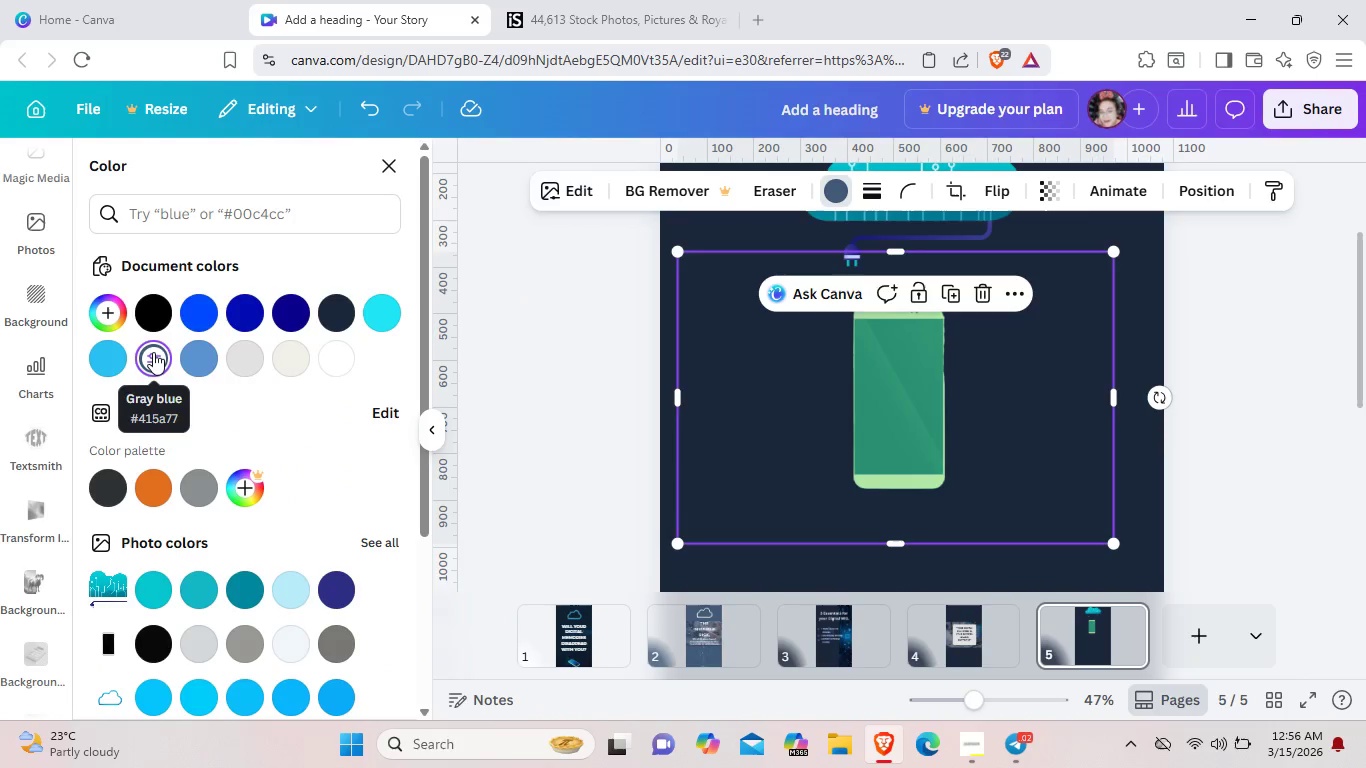 
left_click([153, 352])
 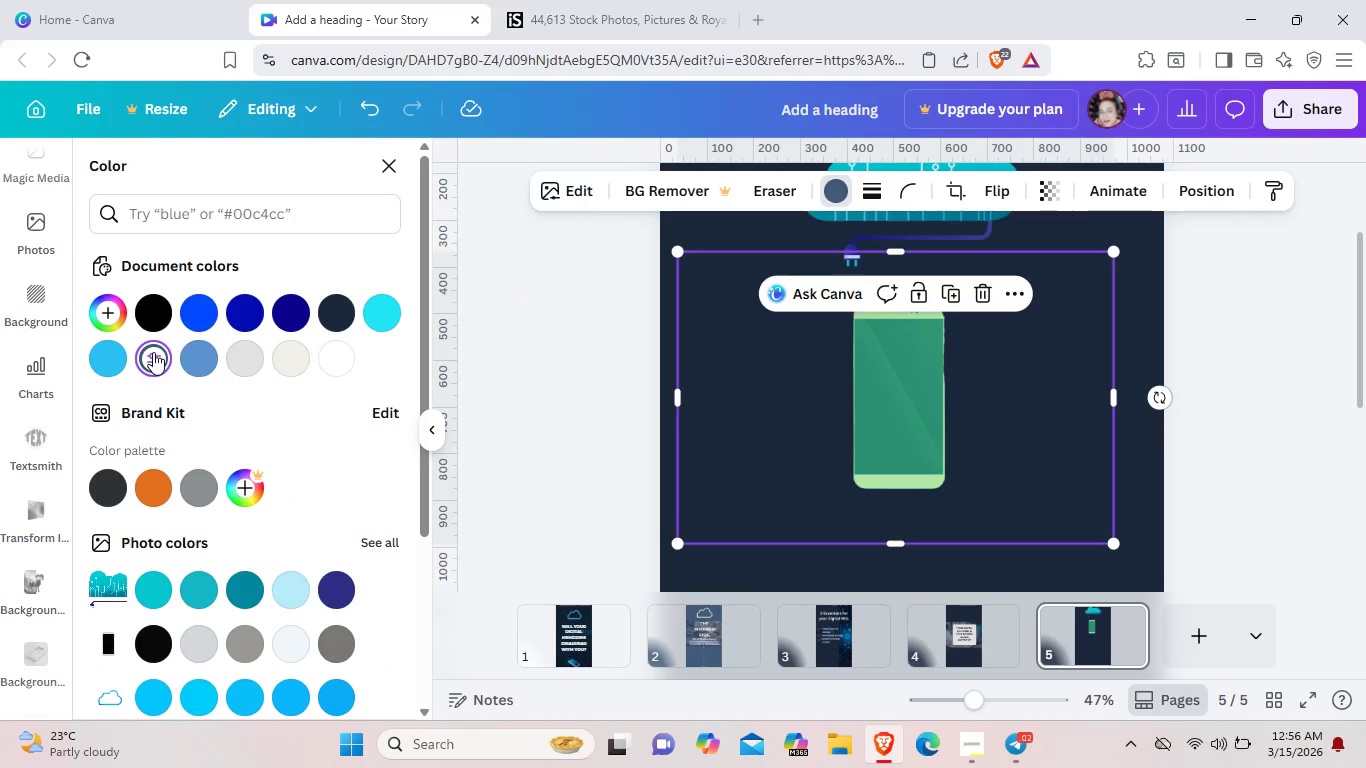 
left_click([153, 352])
 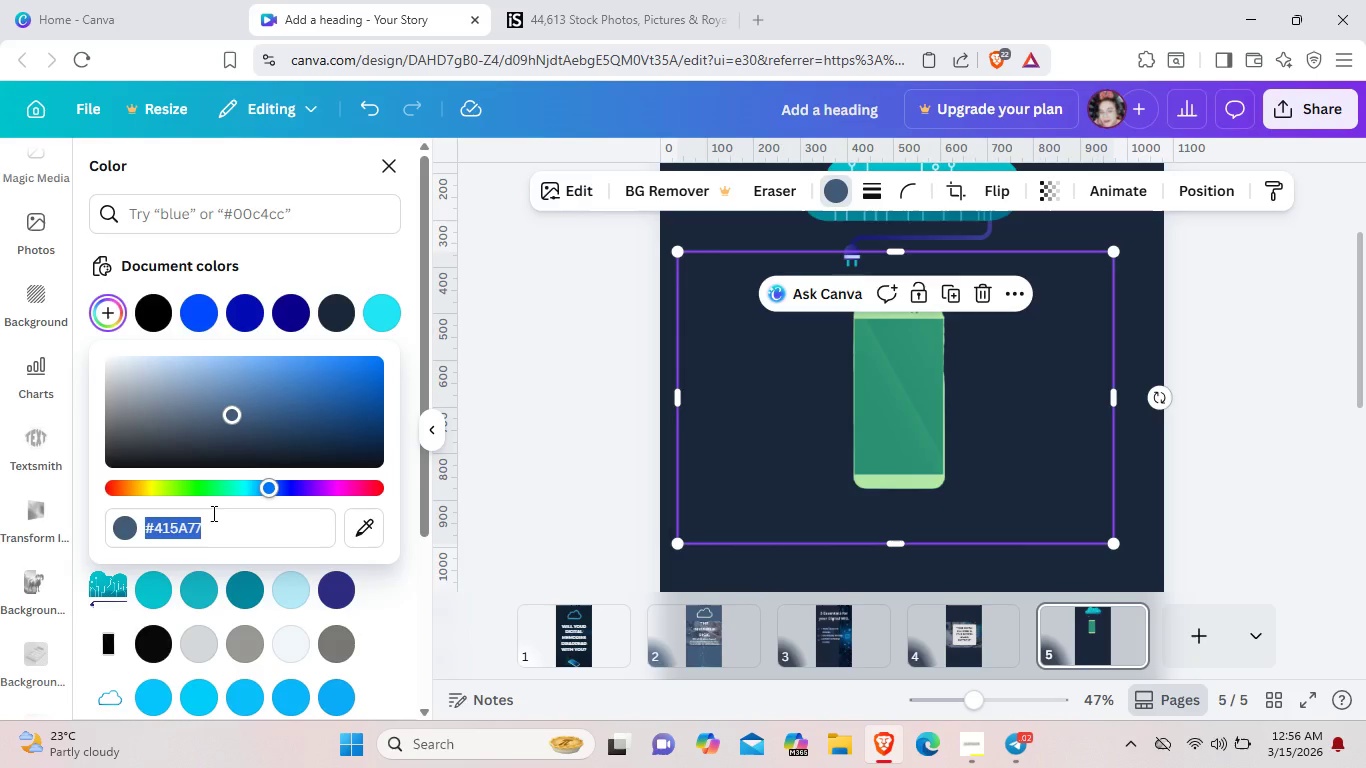 
right_click([212, 513])
 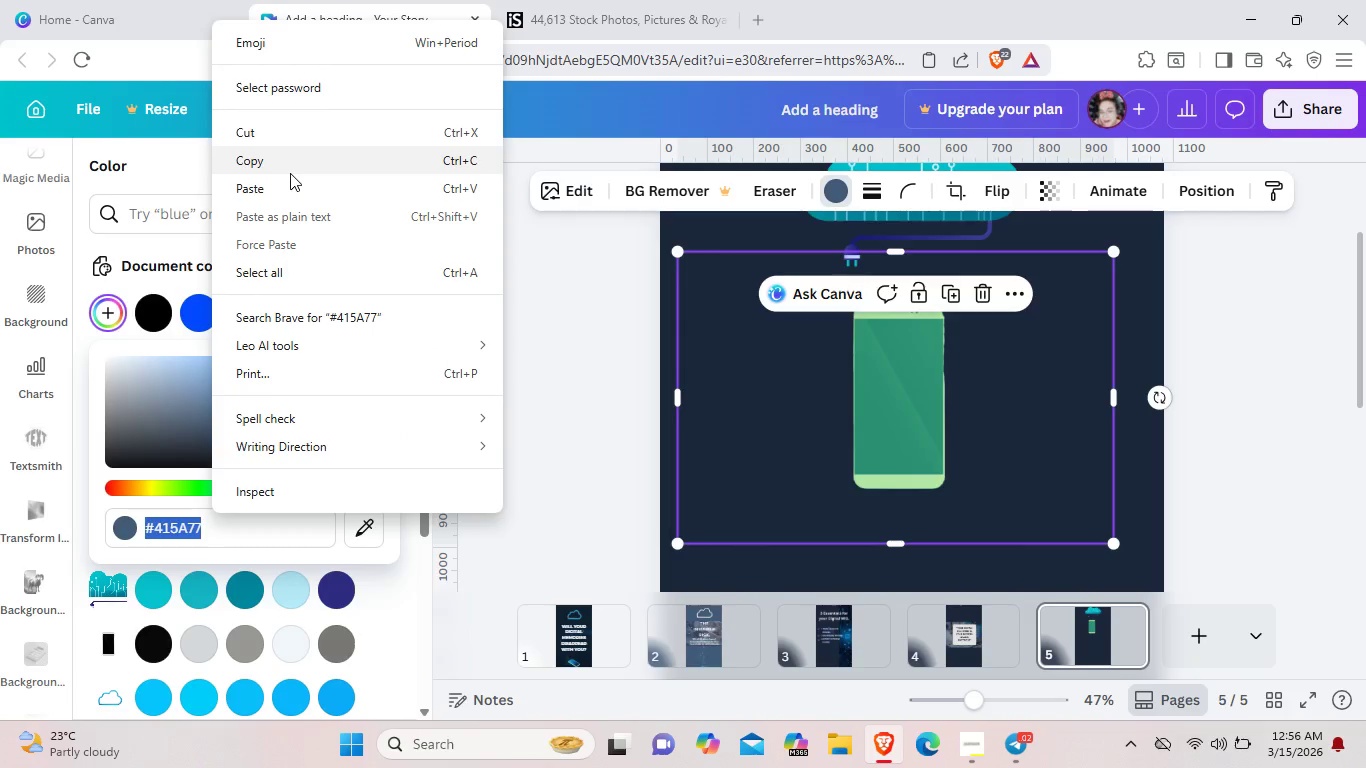 
left_click([290, 173])
 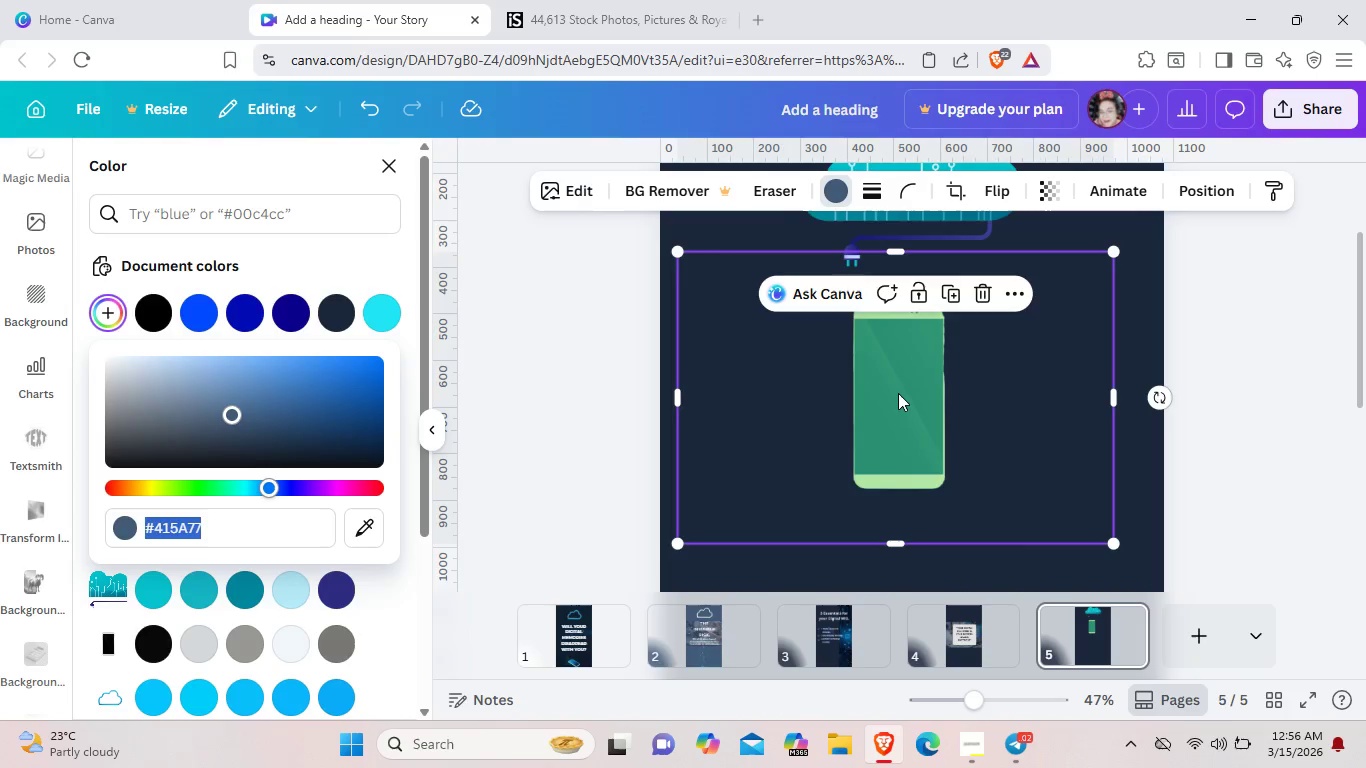 
left_click([898, 393])
 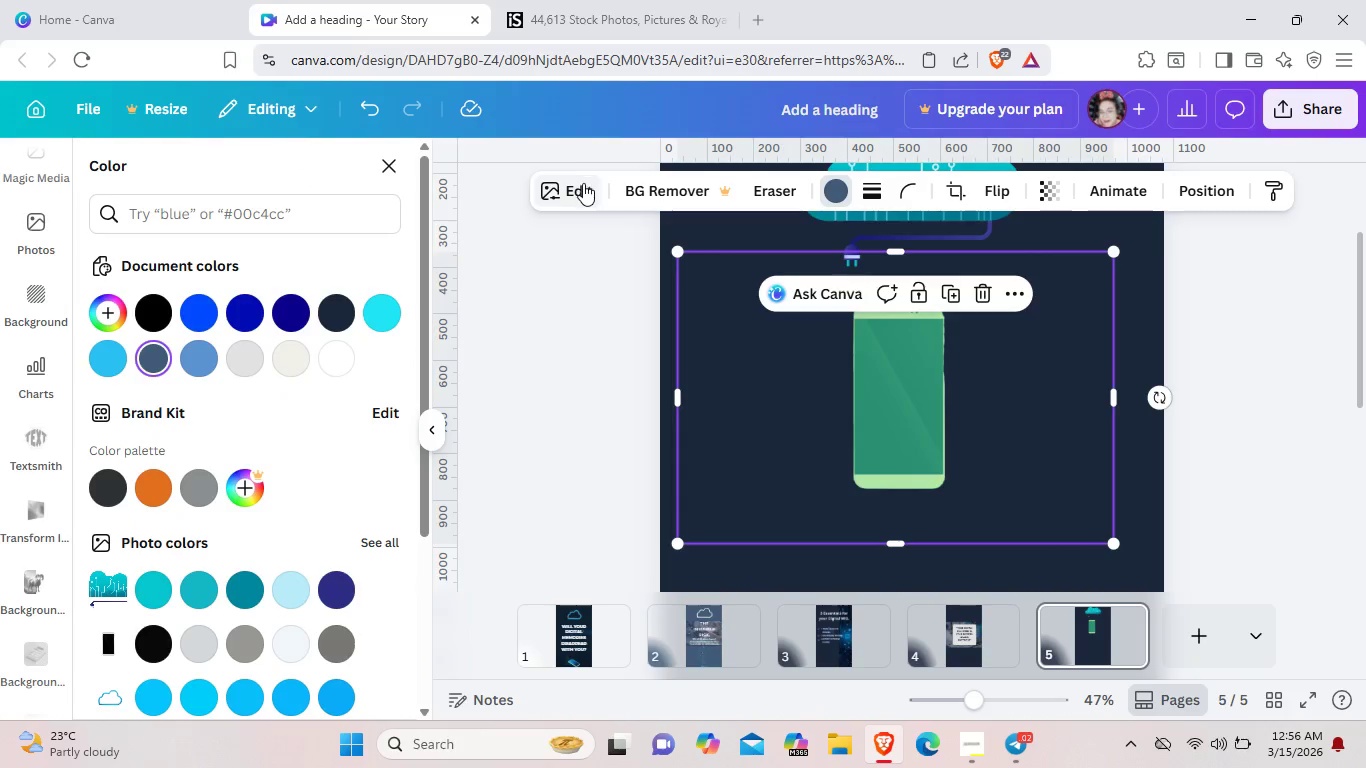 
left_click([583, 183])
 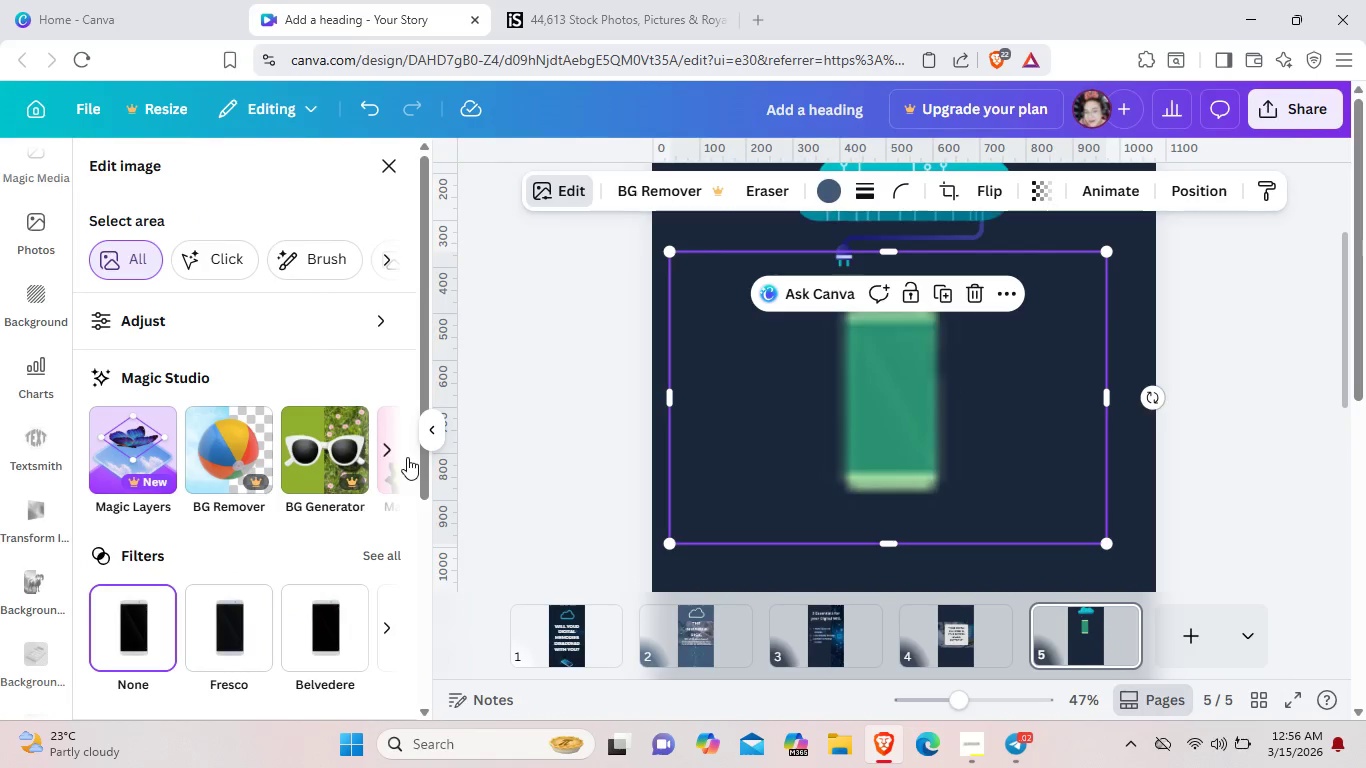 
left_click_drag(start_coordinate=[421, 476], to_coordinate=[413, 719])
 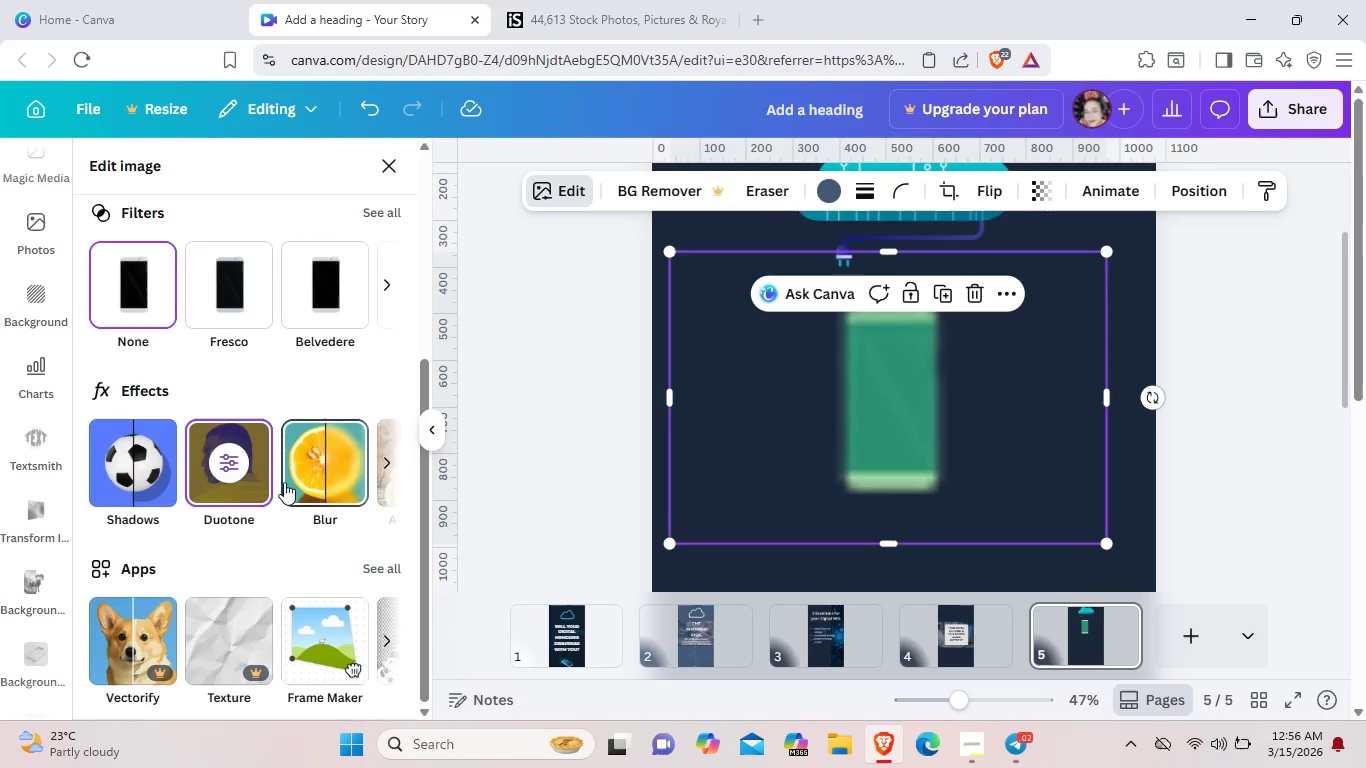 
left_click([236, 459])
 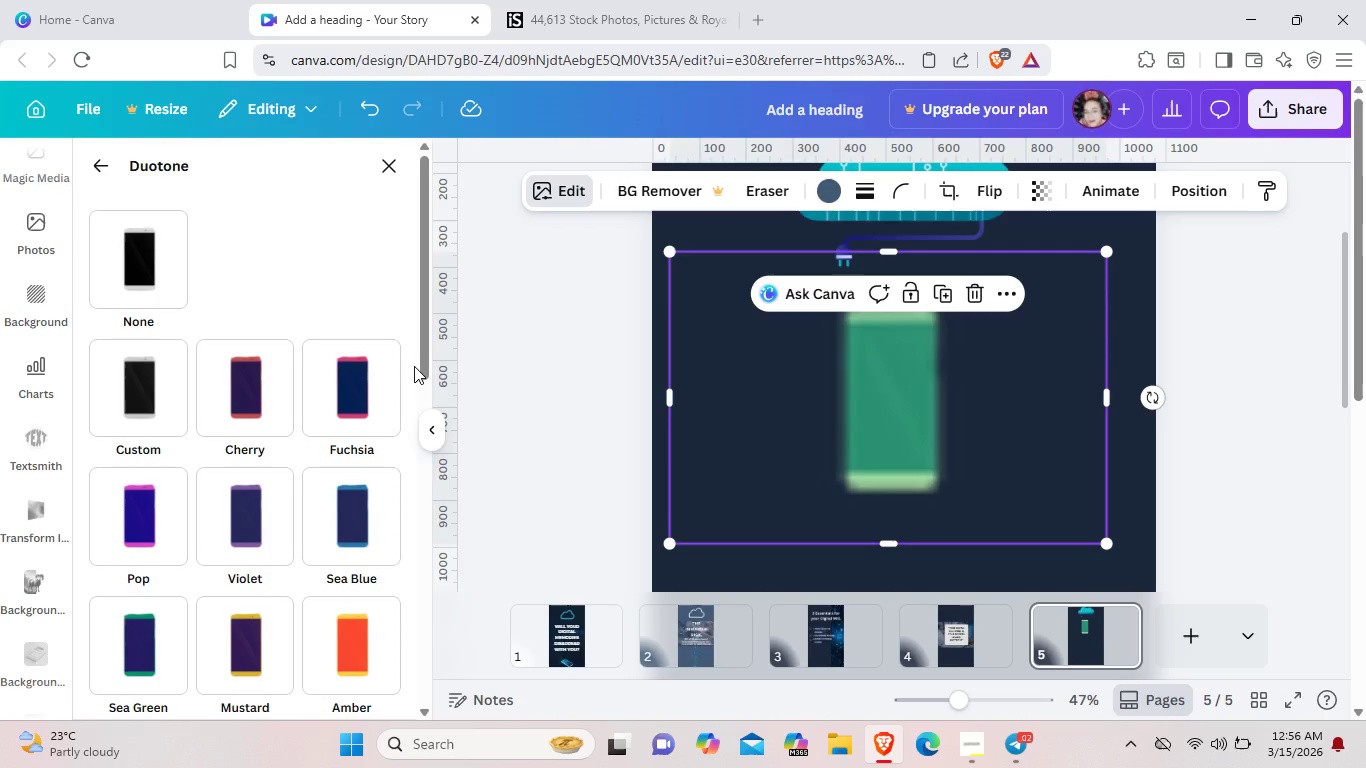 
left_click([423, 366])
 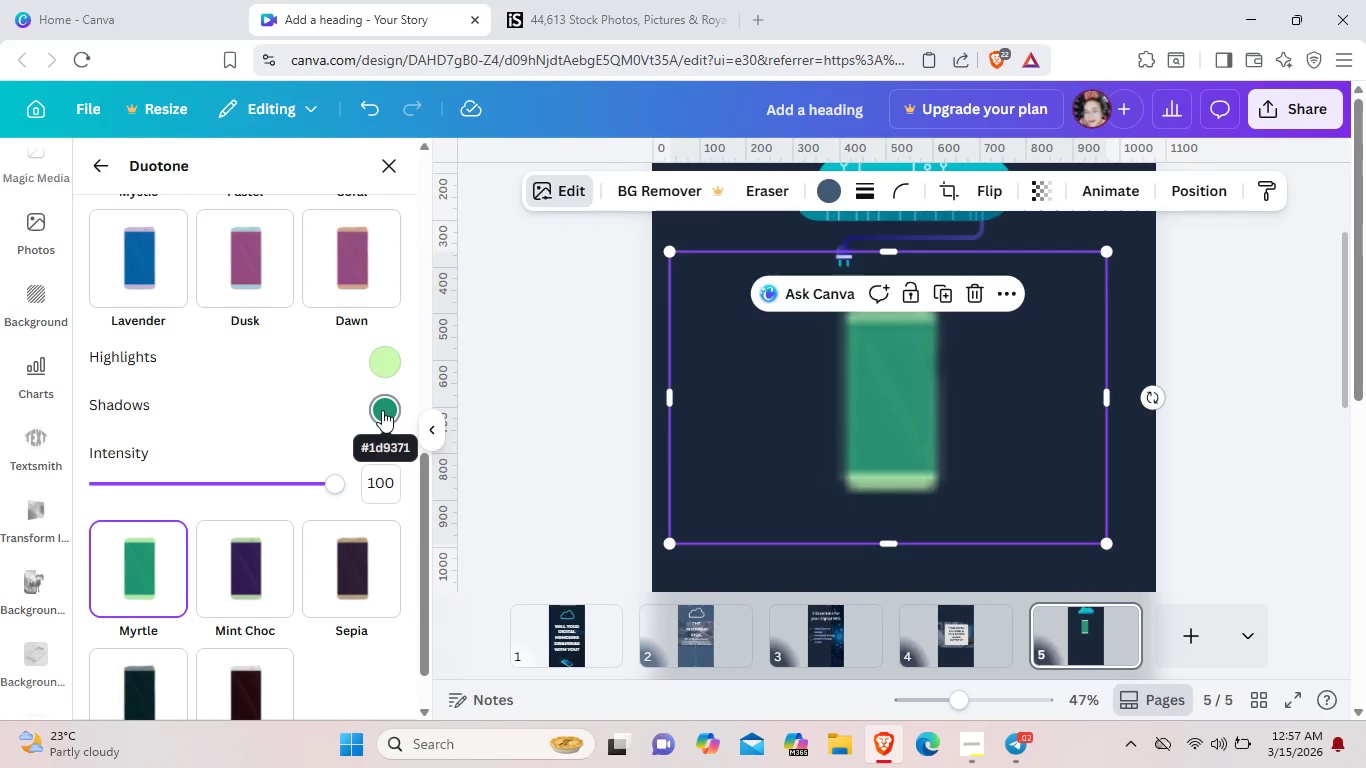 
wait(8.3)
 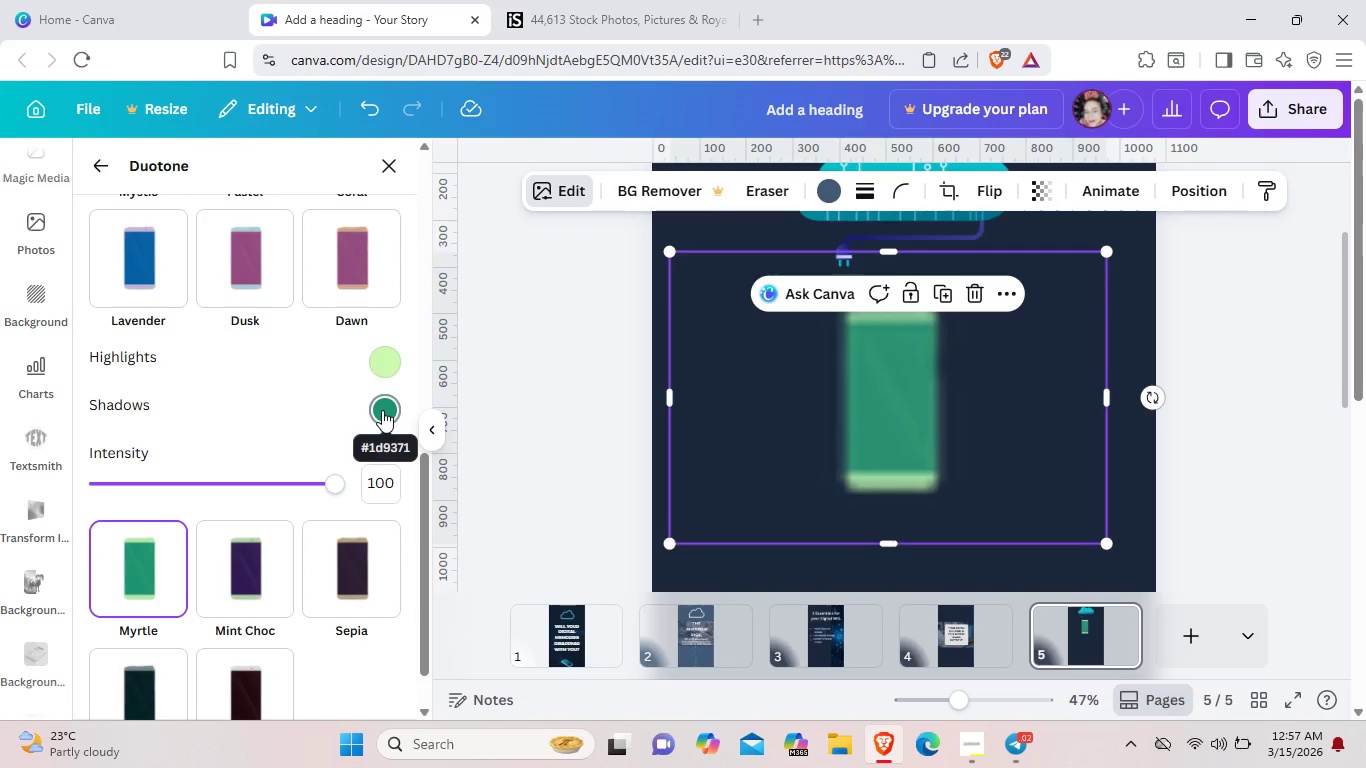 
left_click([382, 408])
 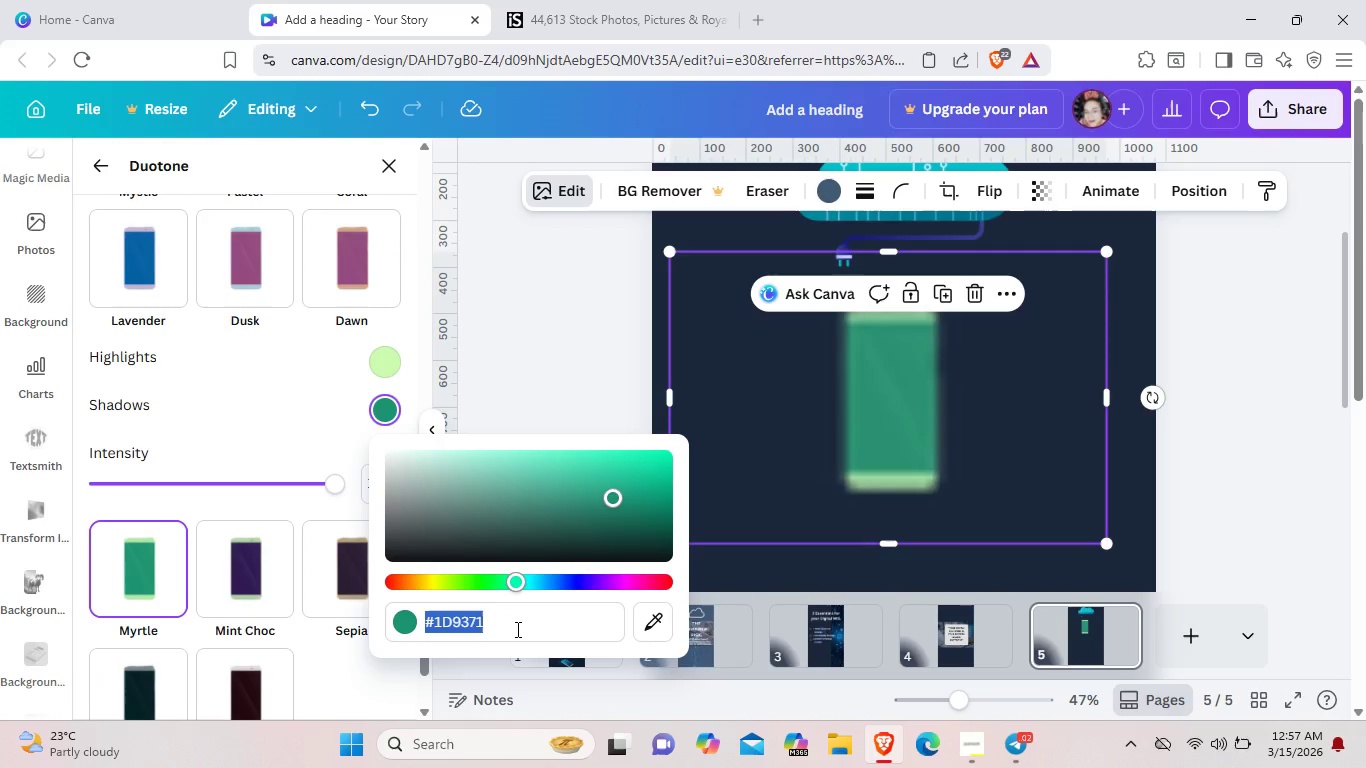 
key(Backspace)
 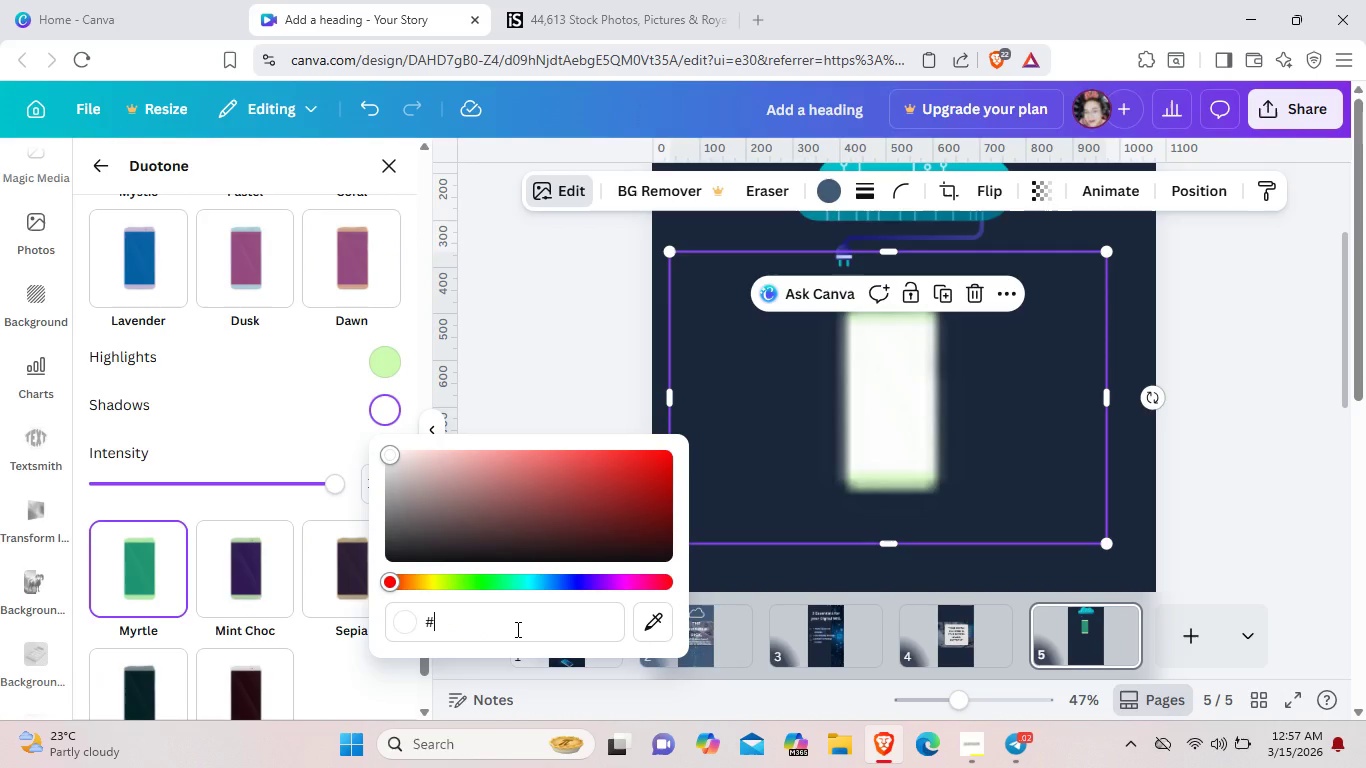 
hold_key(key=ControlLeft, duration=0.58)
 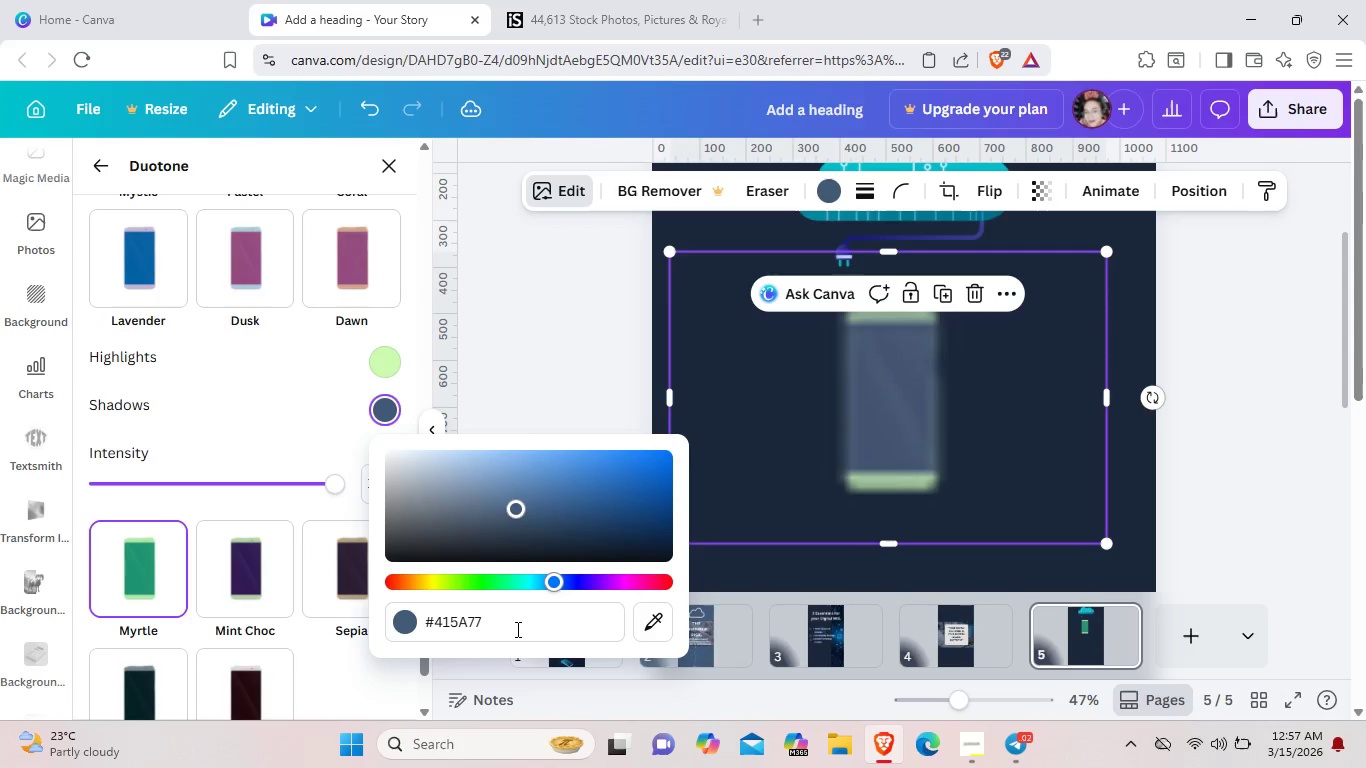 
hold_key(key=V, duration=0.45)
 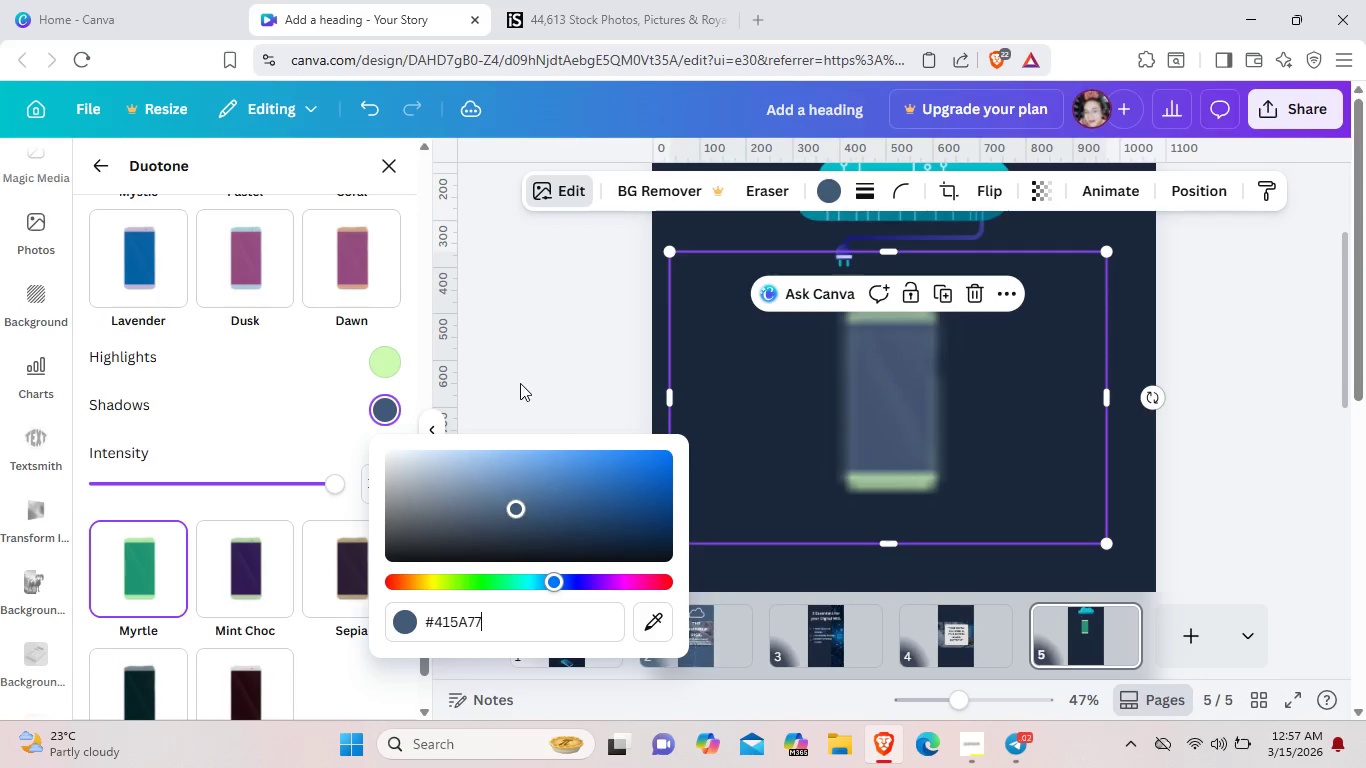 
left_click([520, 383])
 